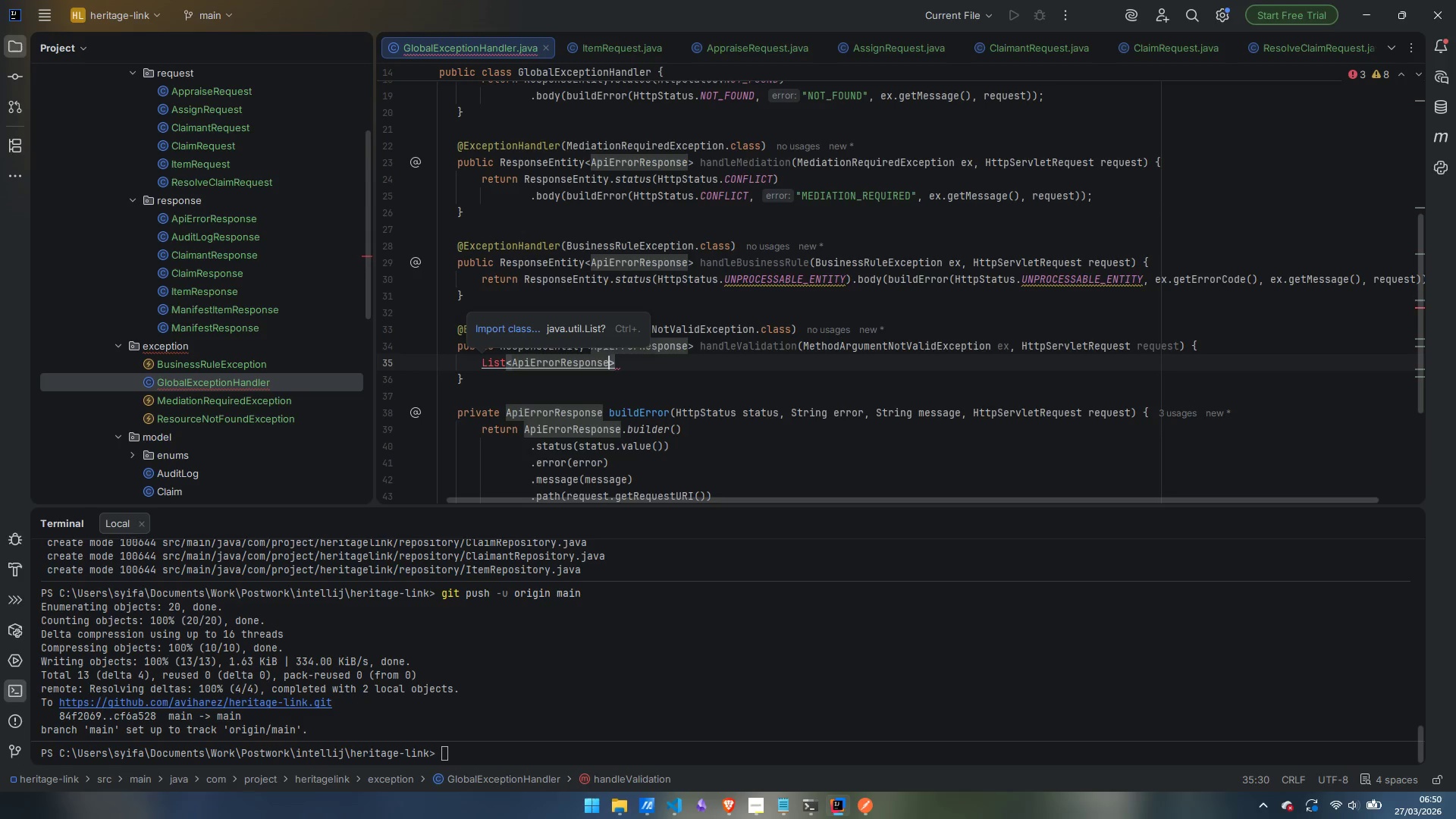 
key(Control+Period)
 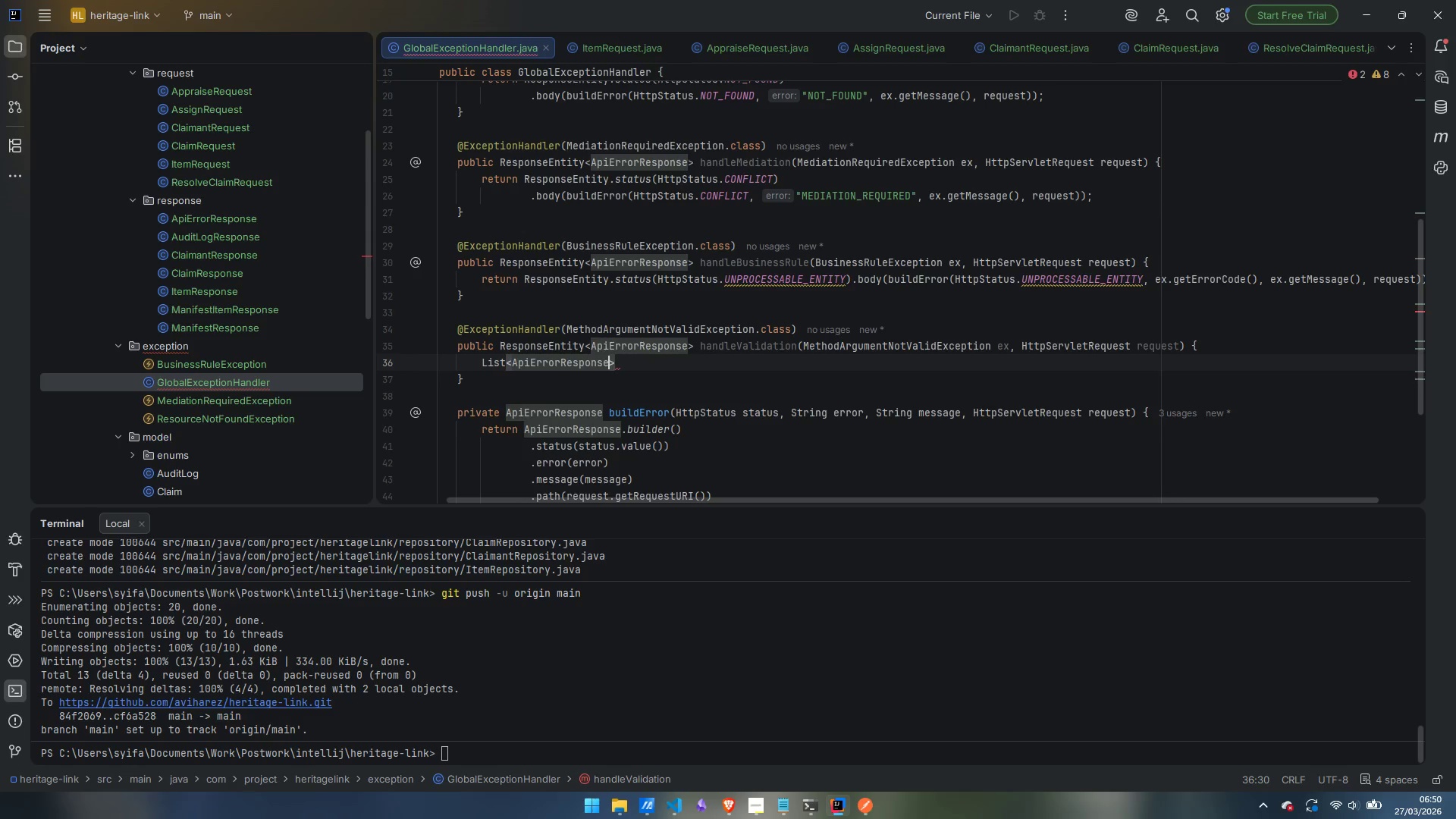 
key(ArrowRight)
 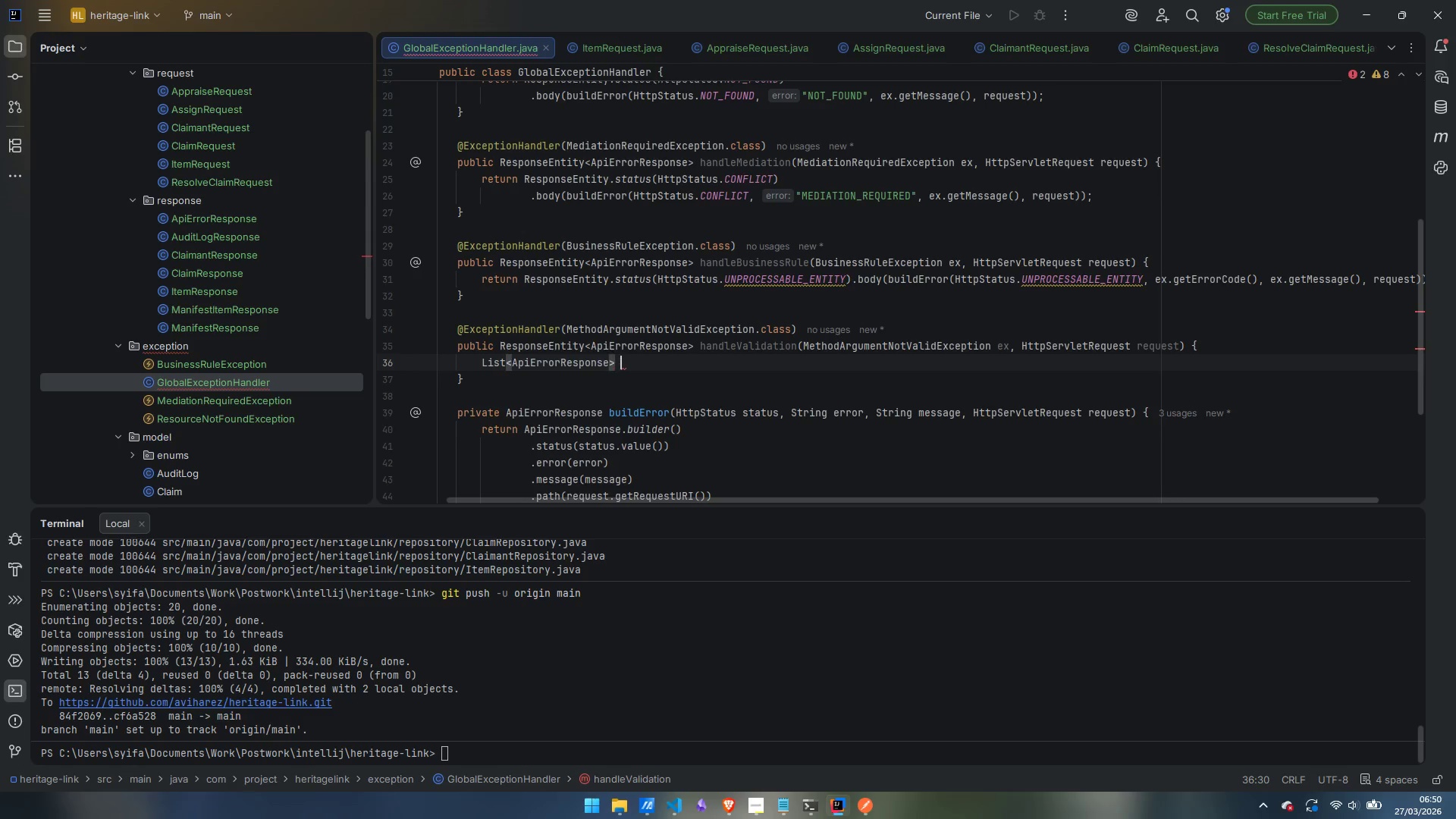 
key(Space)
 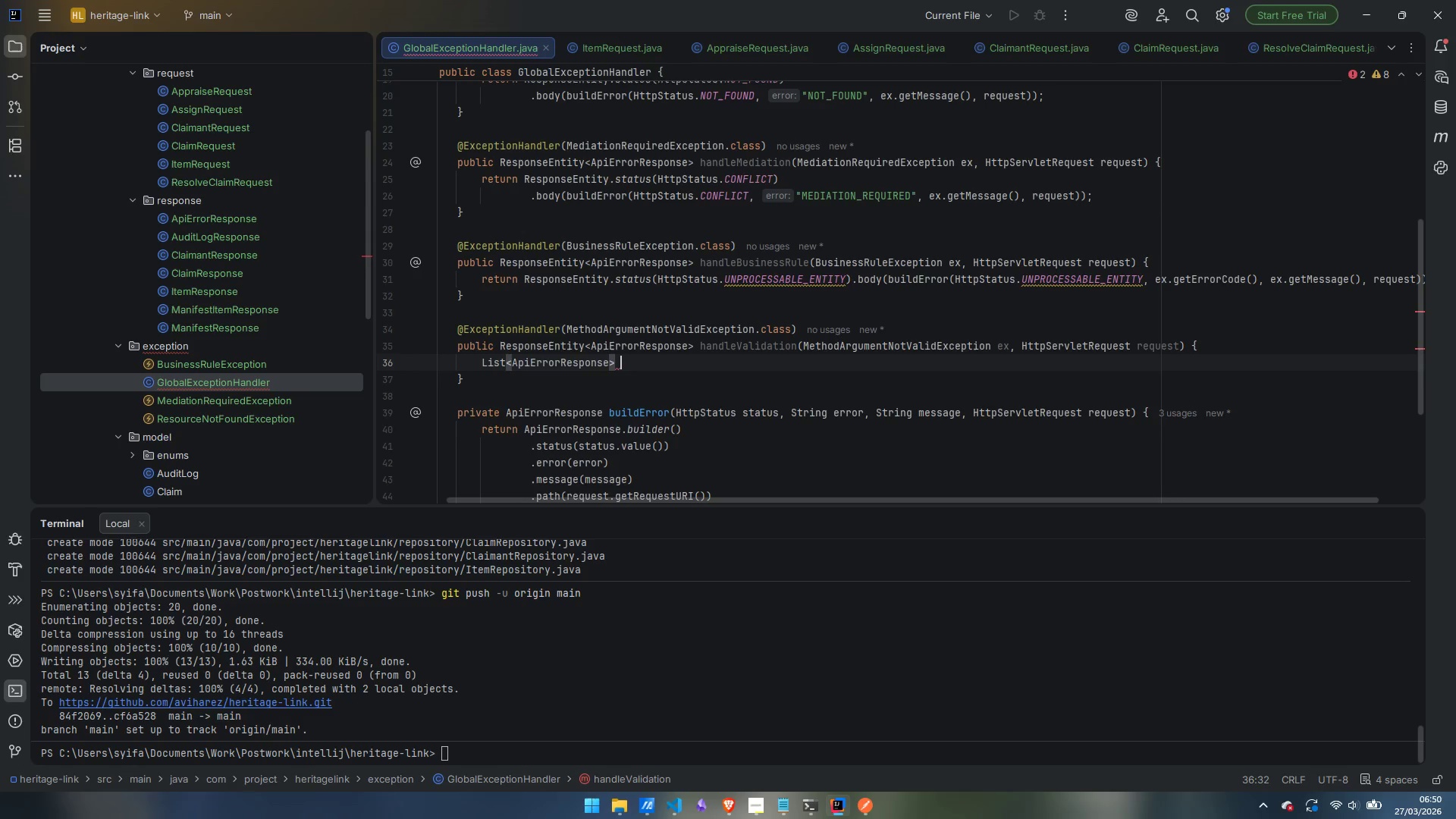 
key(ArrowLeft)
 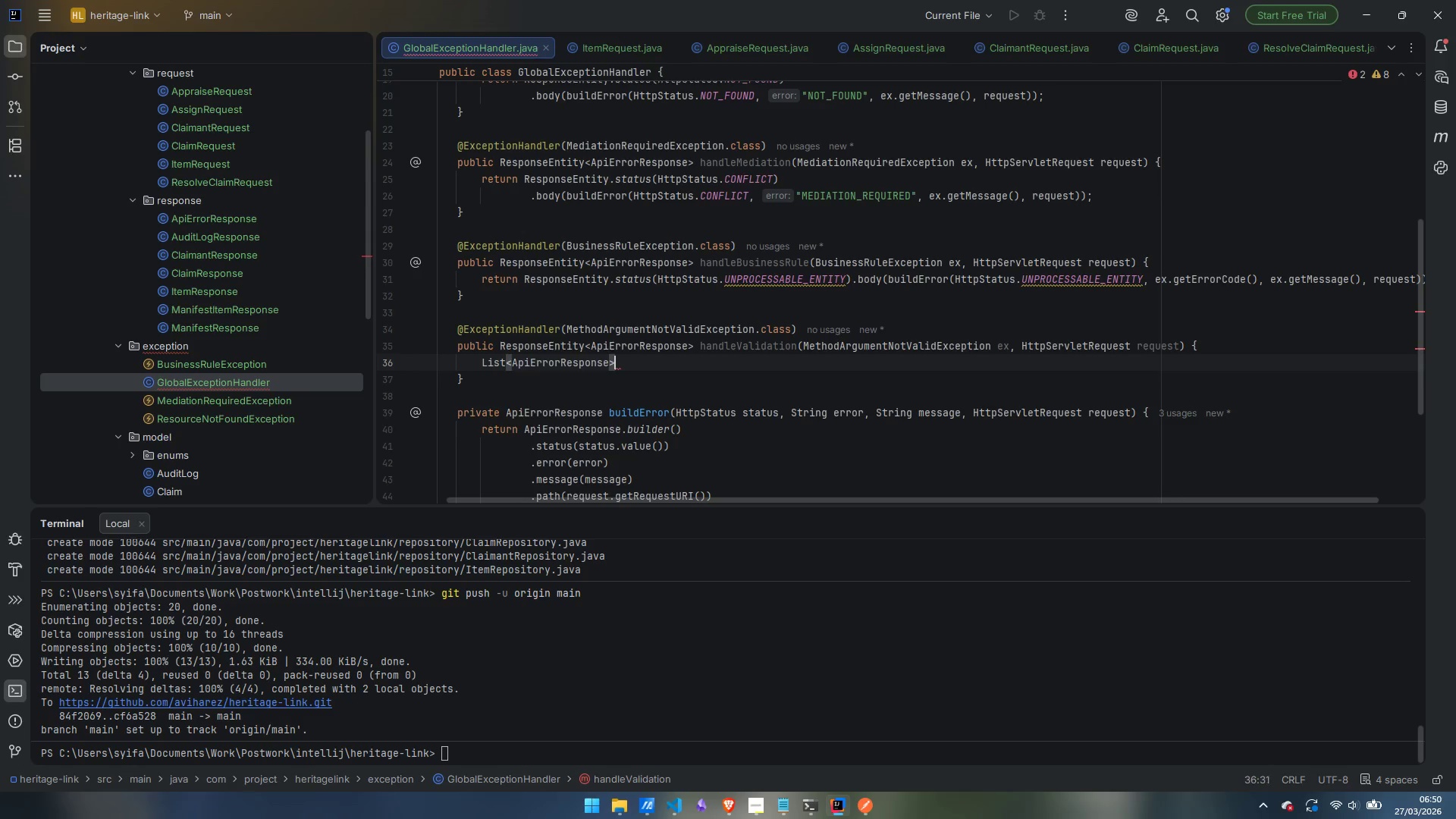 
key(ArrowLeft)
 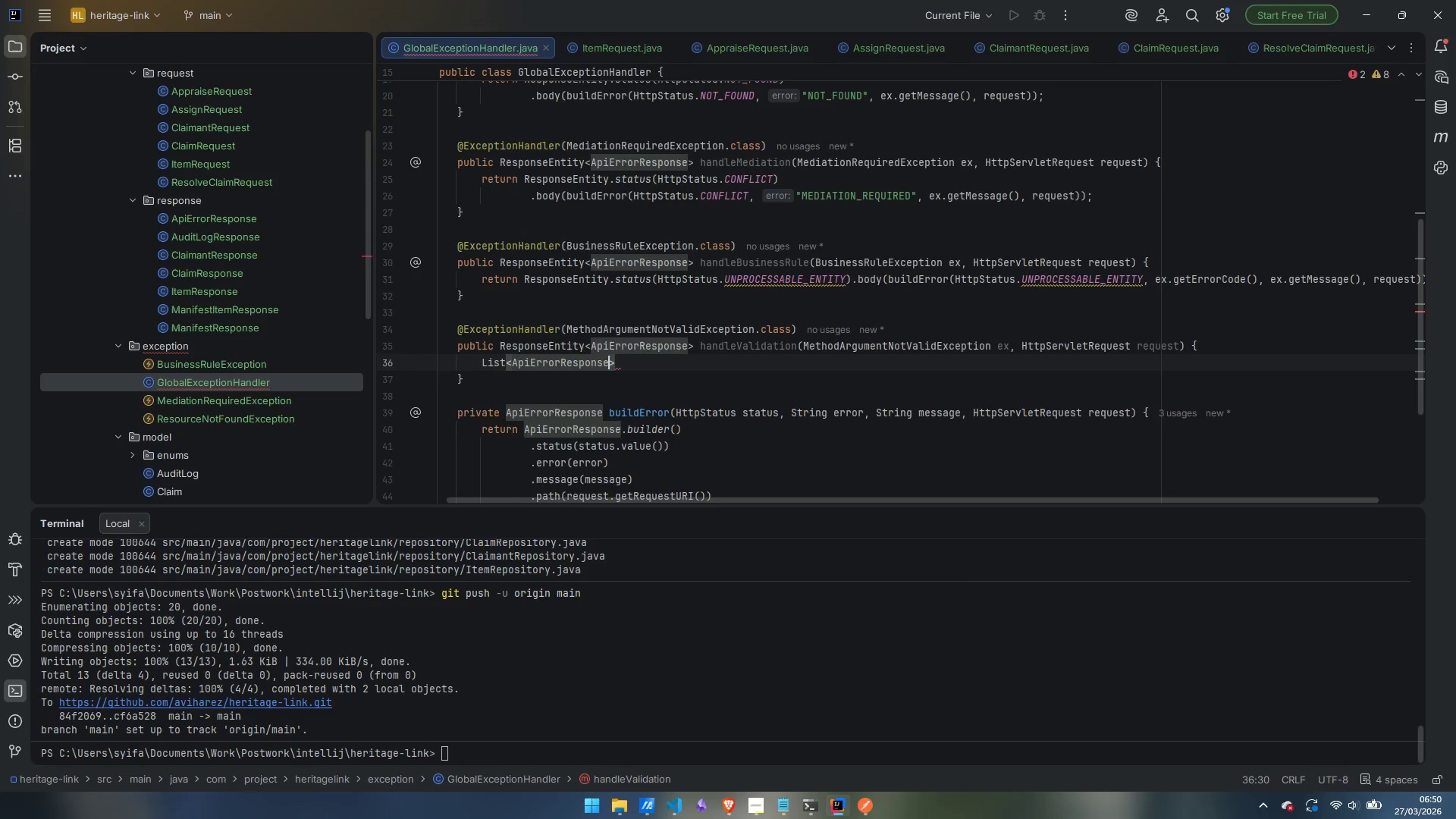 
type(.Fi)
 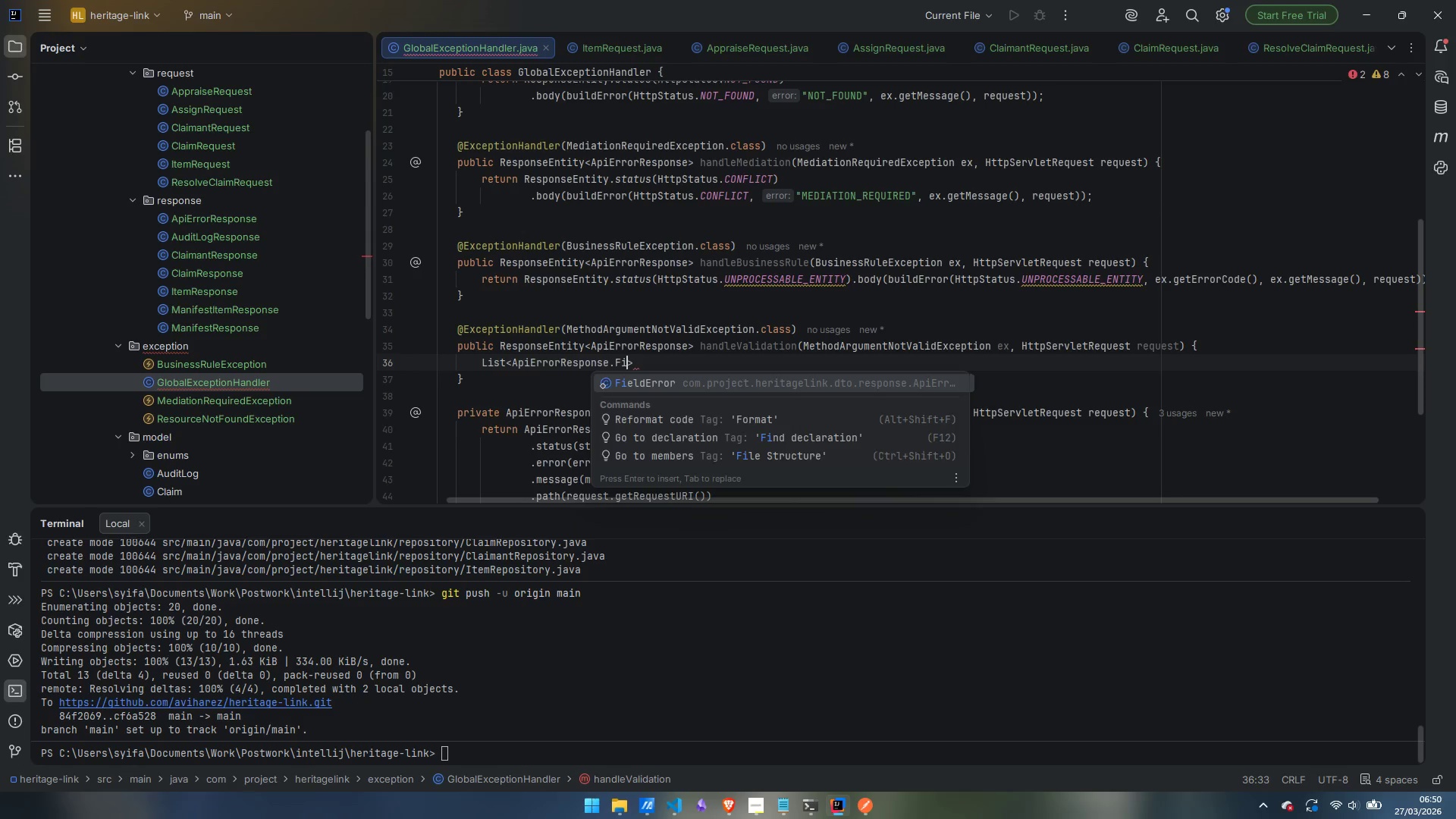 
key(Enter)
 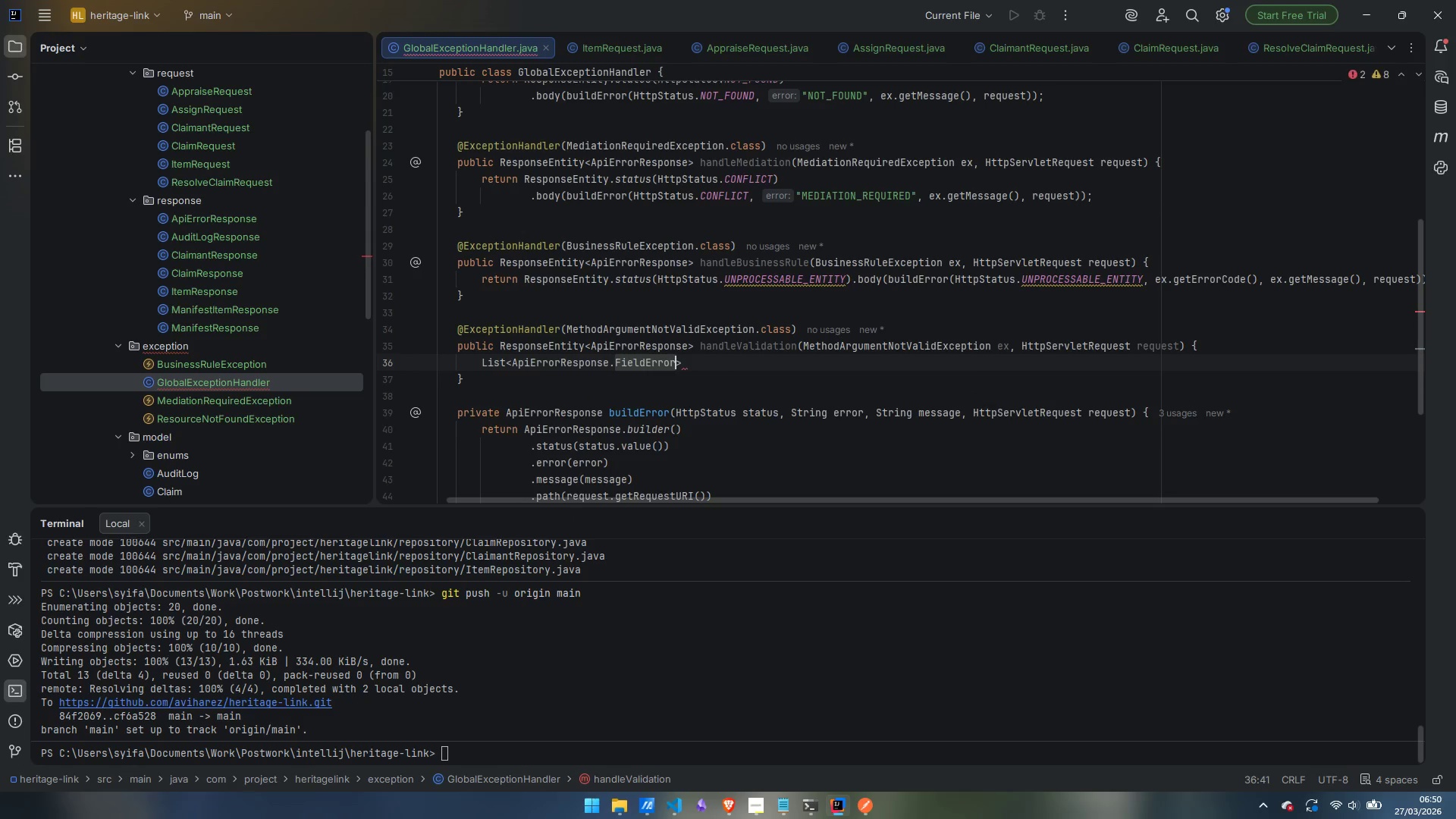 
key(ArrowRight)
 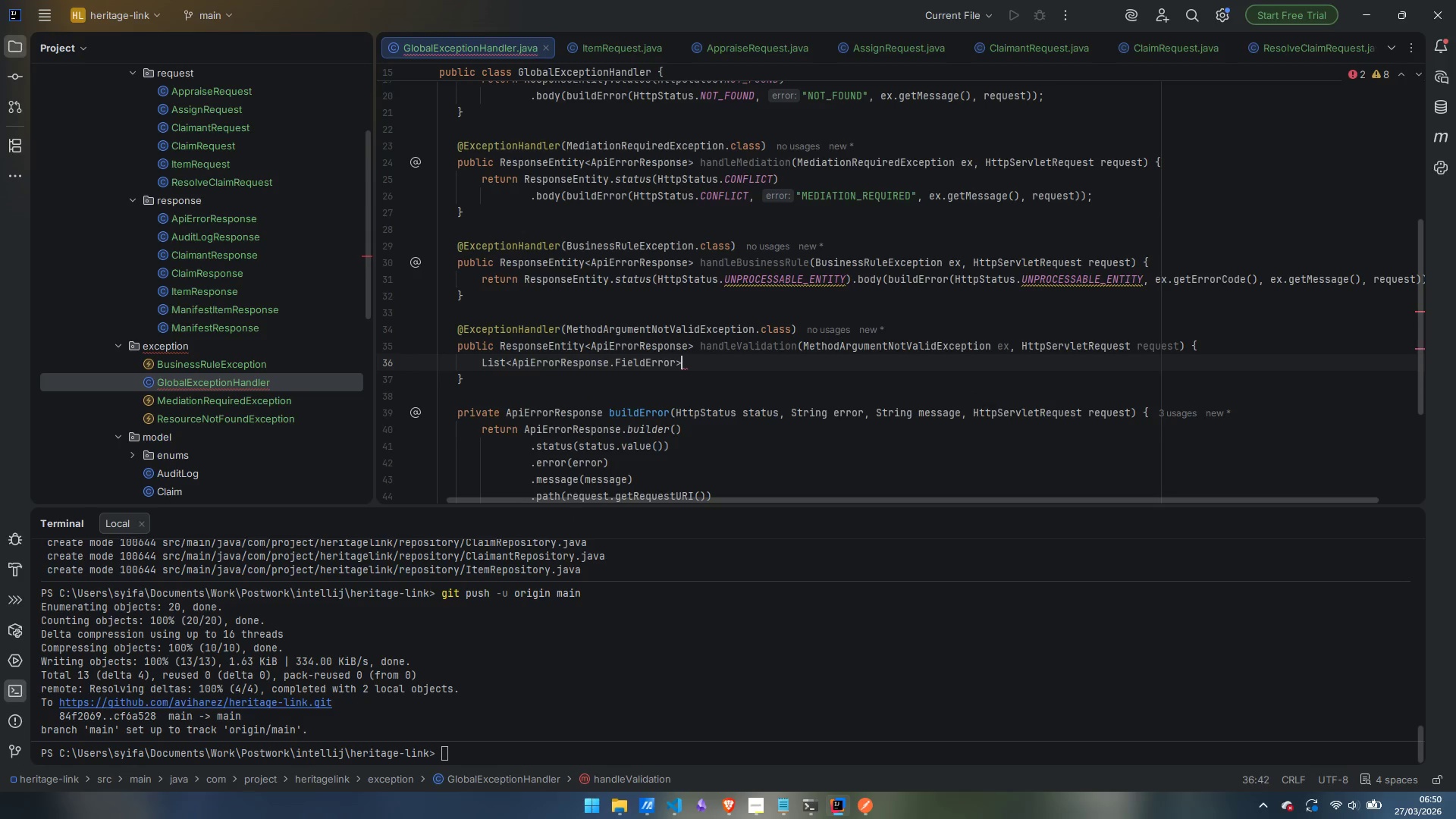 
type( fieldErrors = ex.getBindingResult().)
 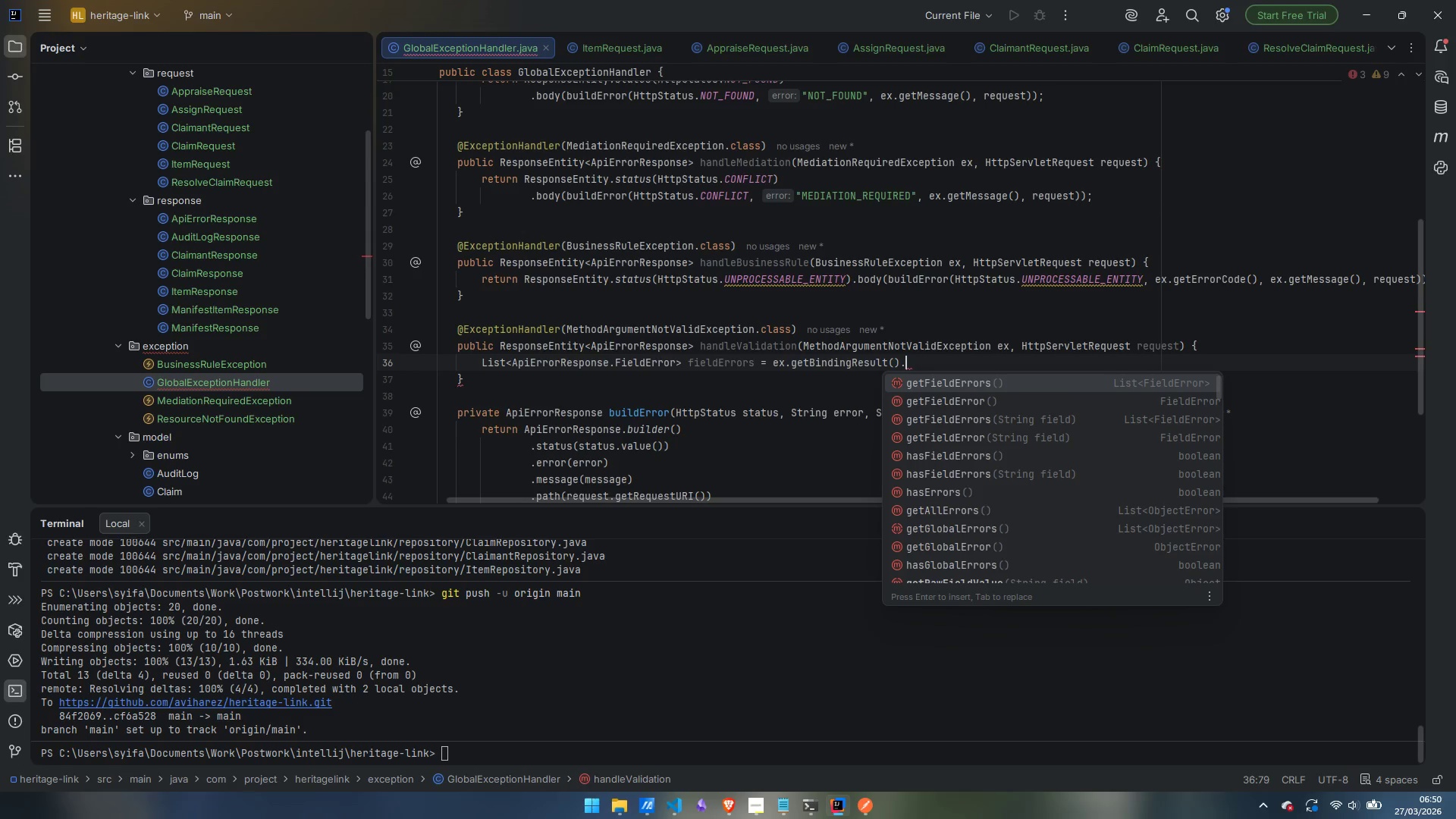 
wait(7.12)
 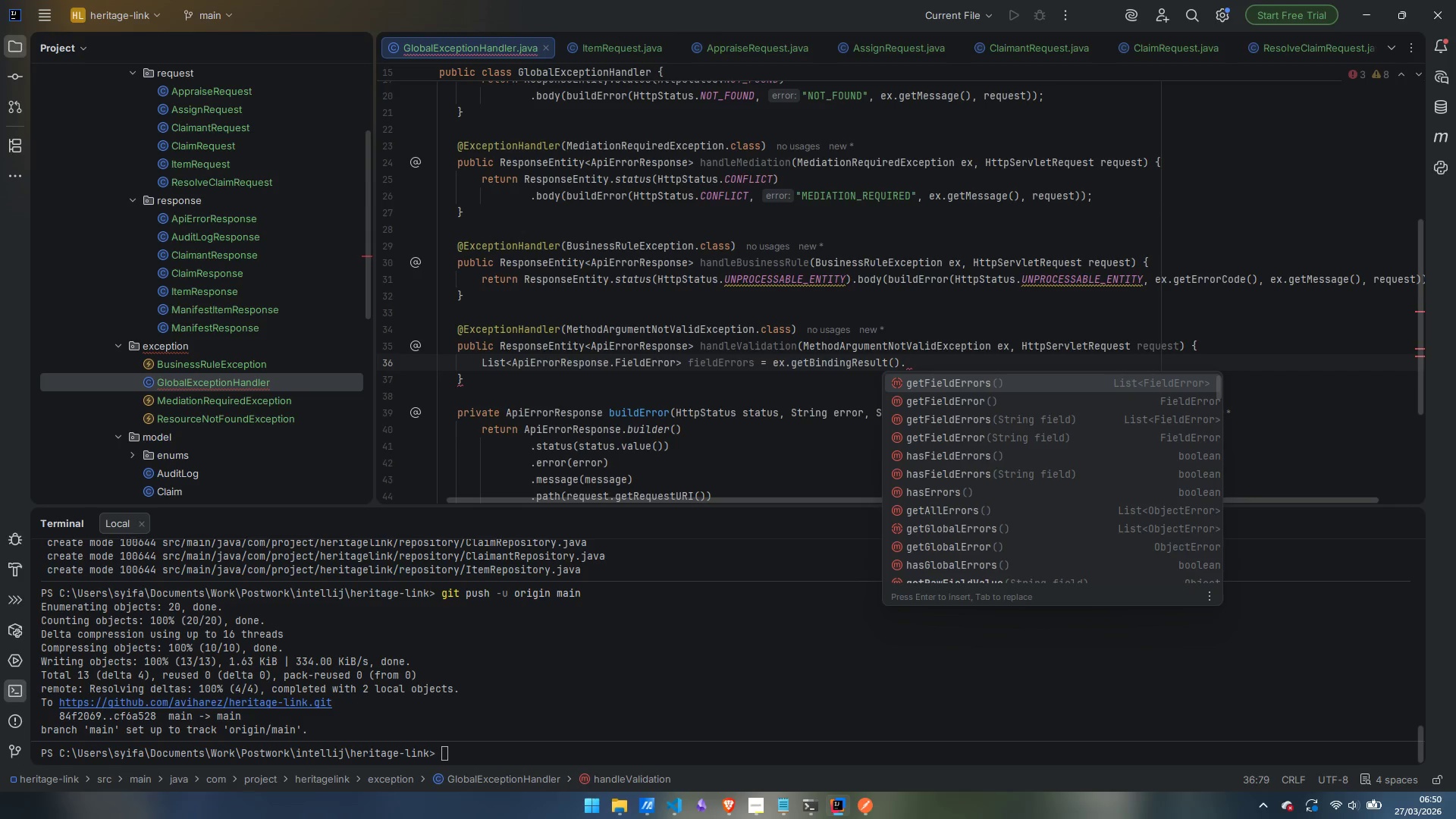 
key(Enter)
 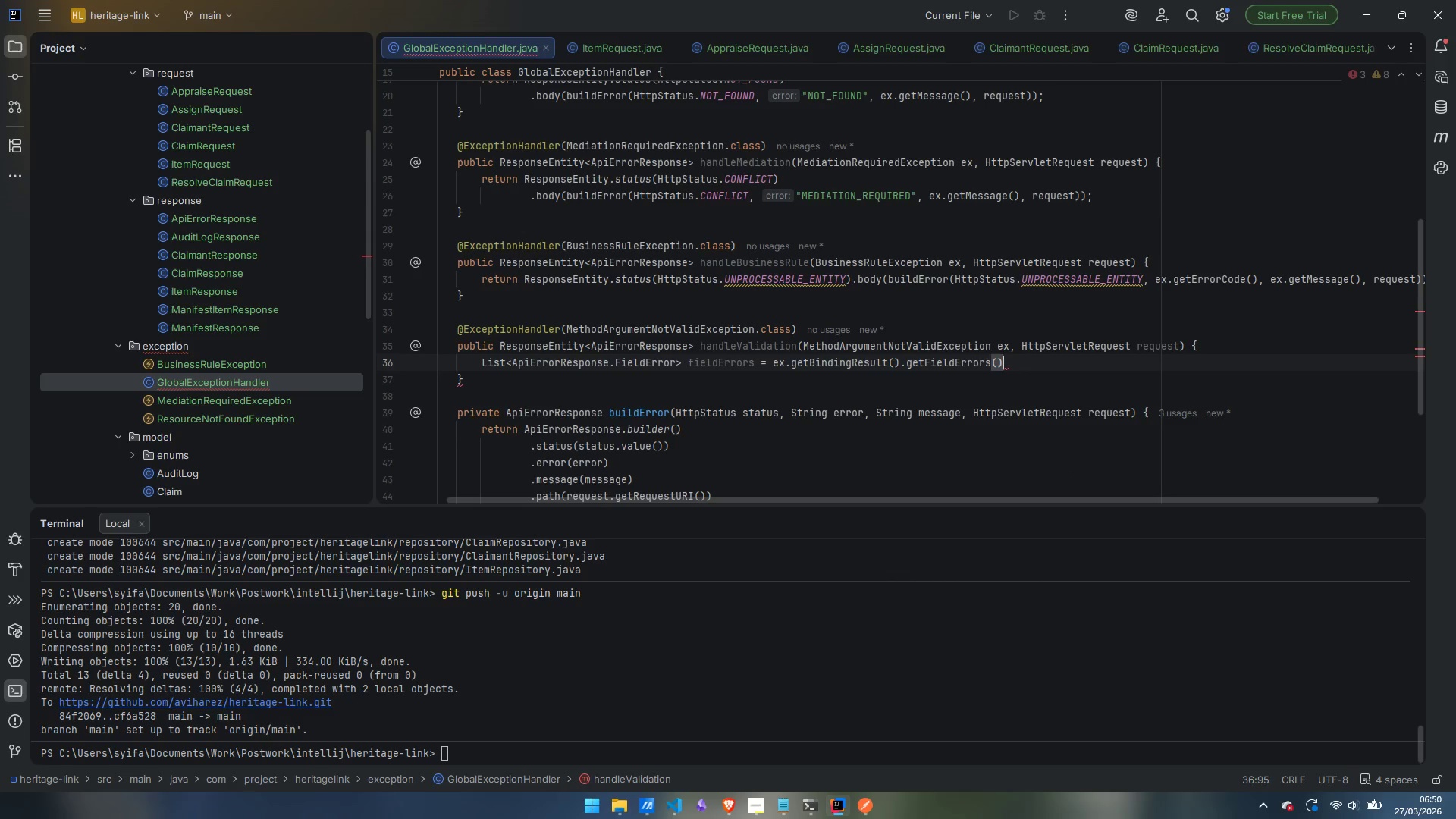 
key(Control+ArrowLeft)
 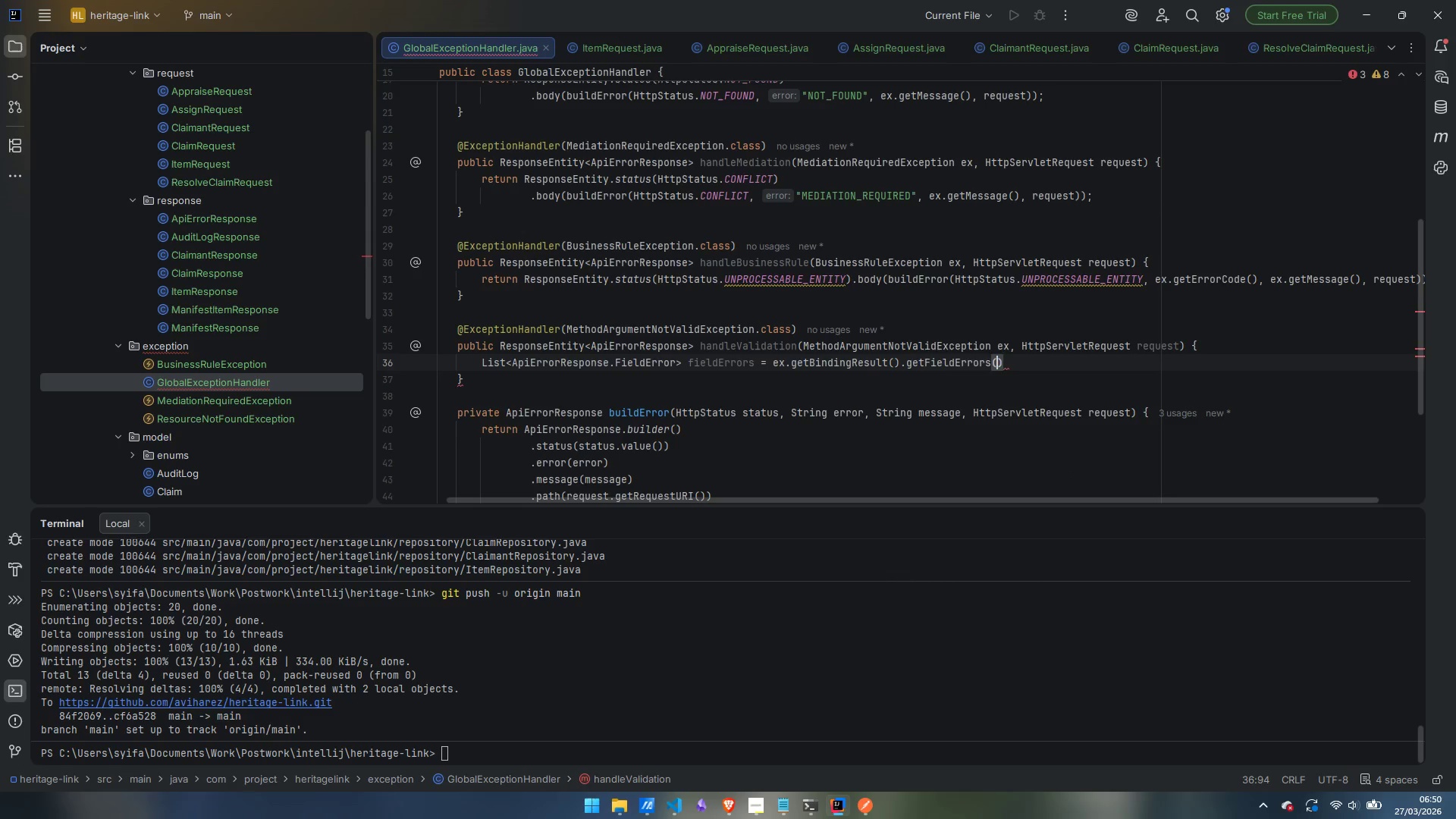 
key(Control+ArrowLeft)
 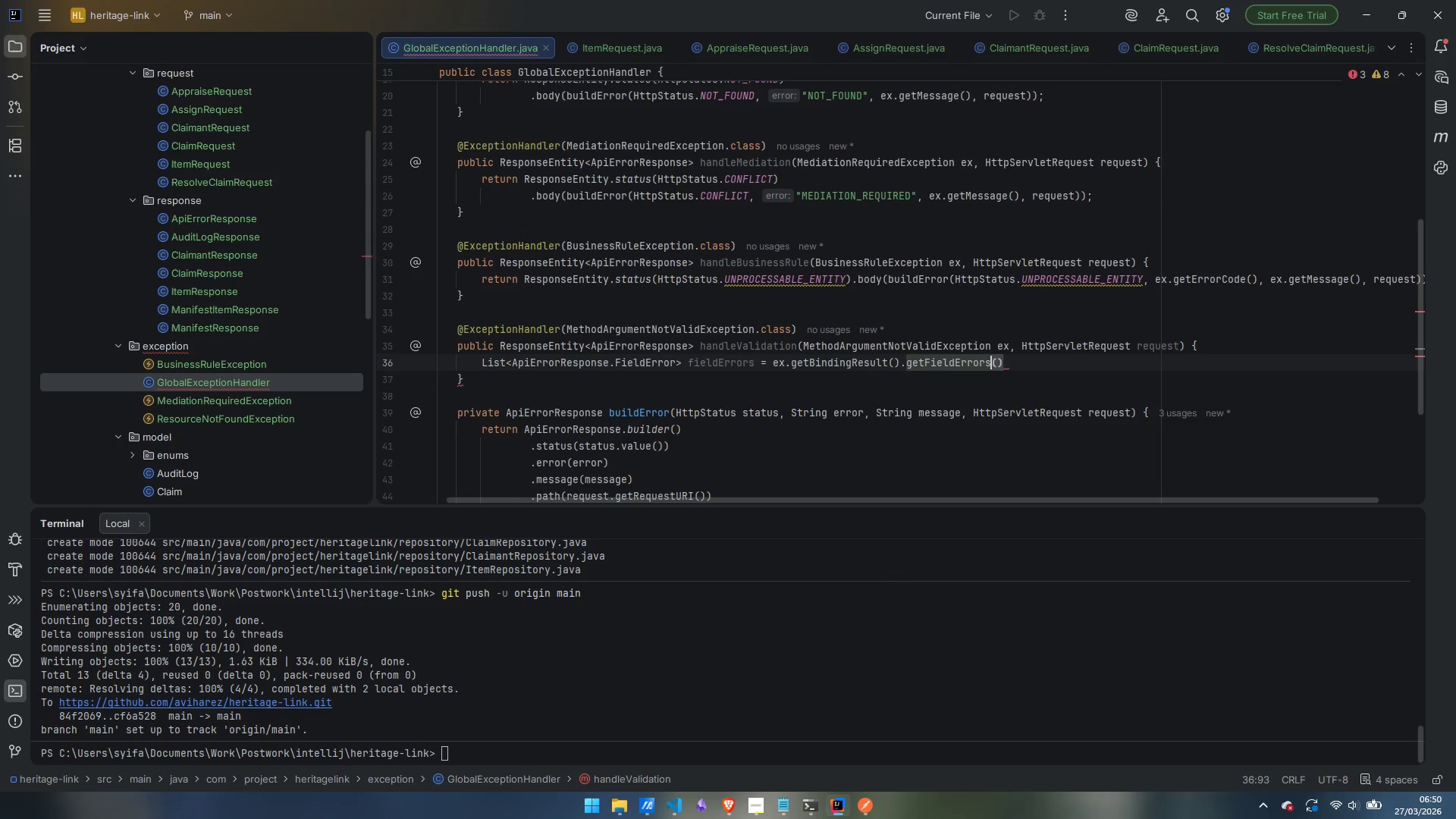 
key(Control+ArrowLeft)
 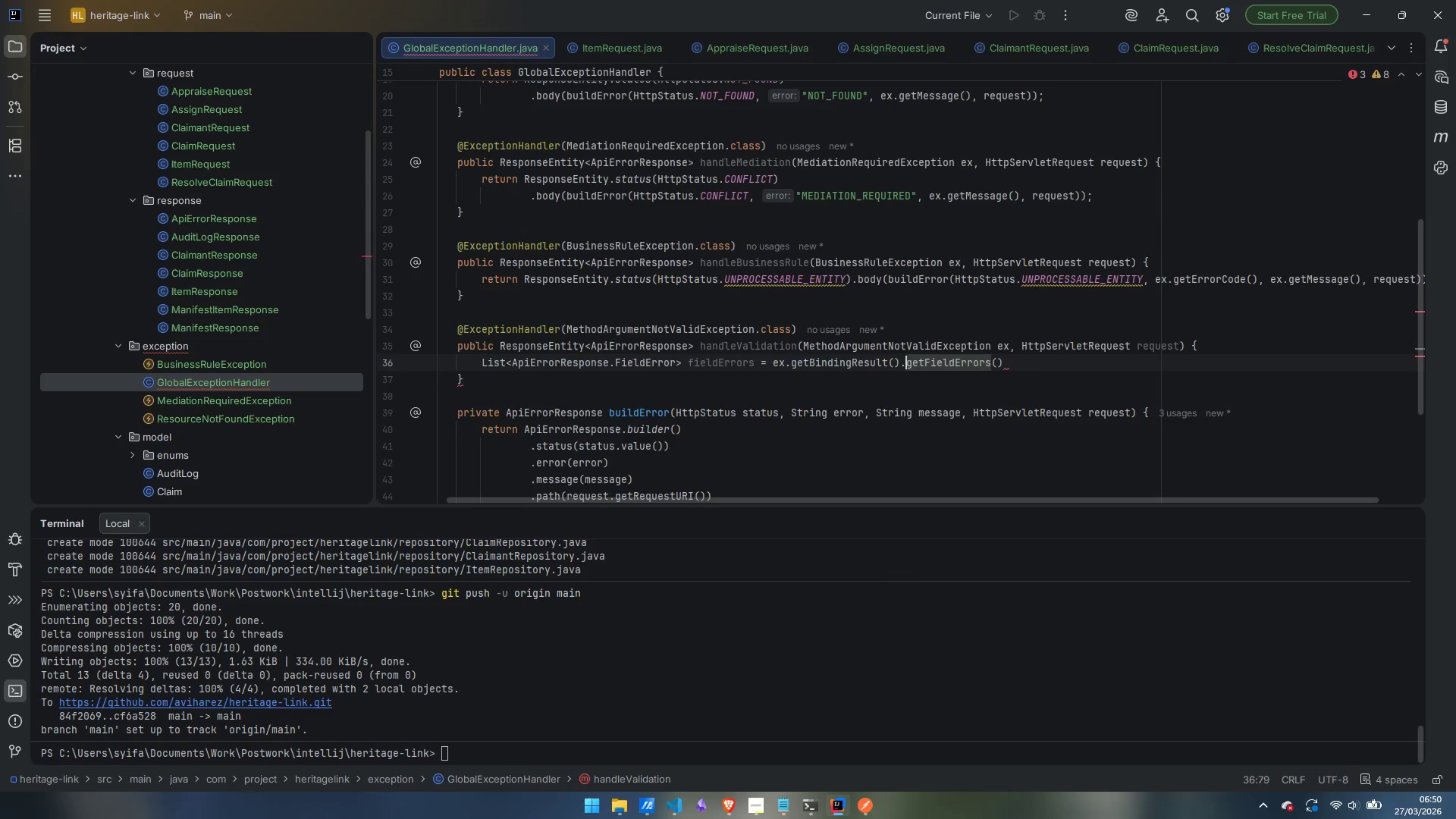 
key(Control+ArrowLeft)
 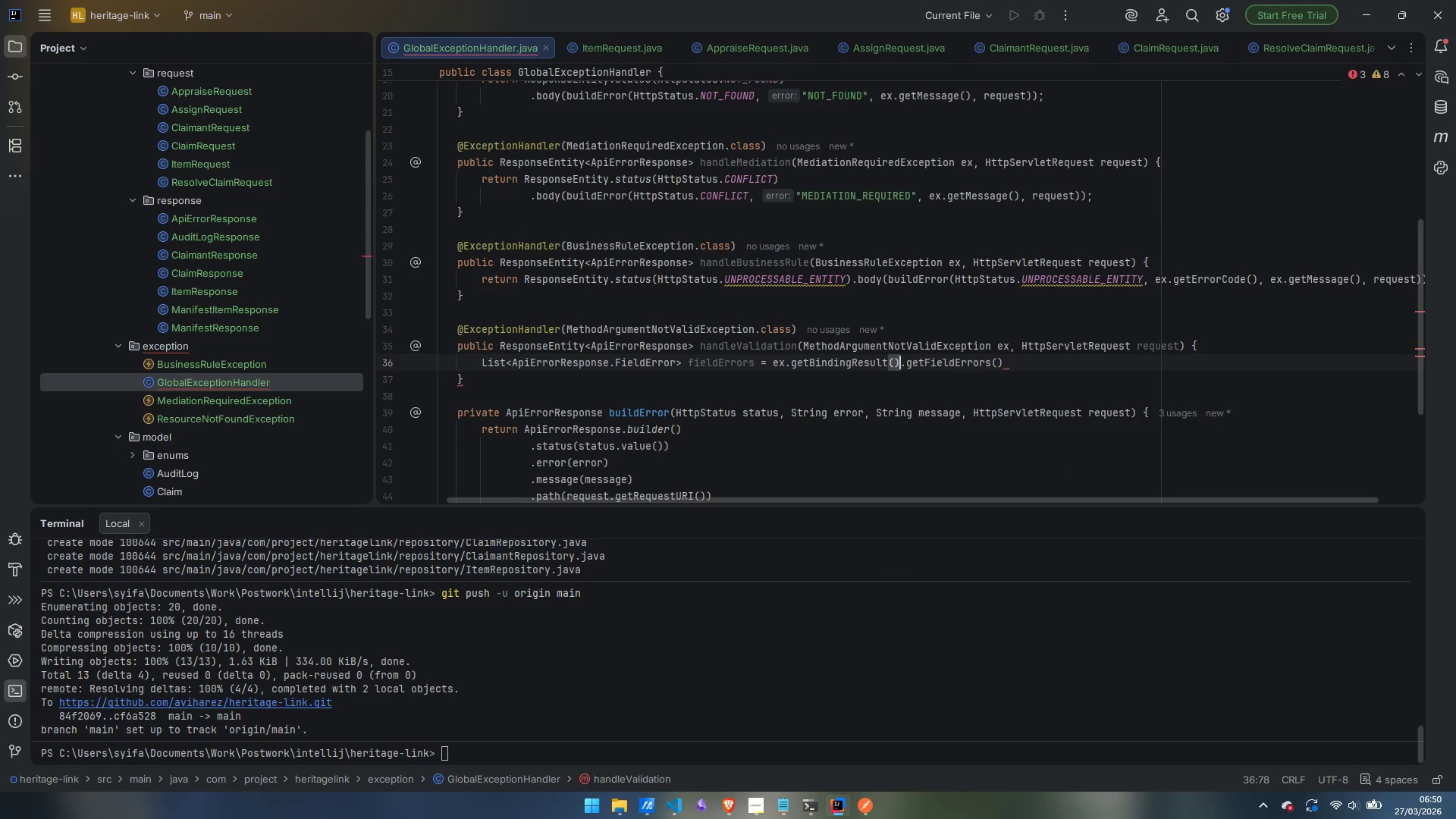 
key(Enter)
 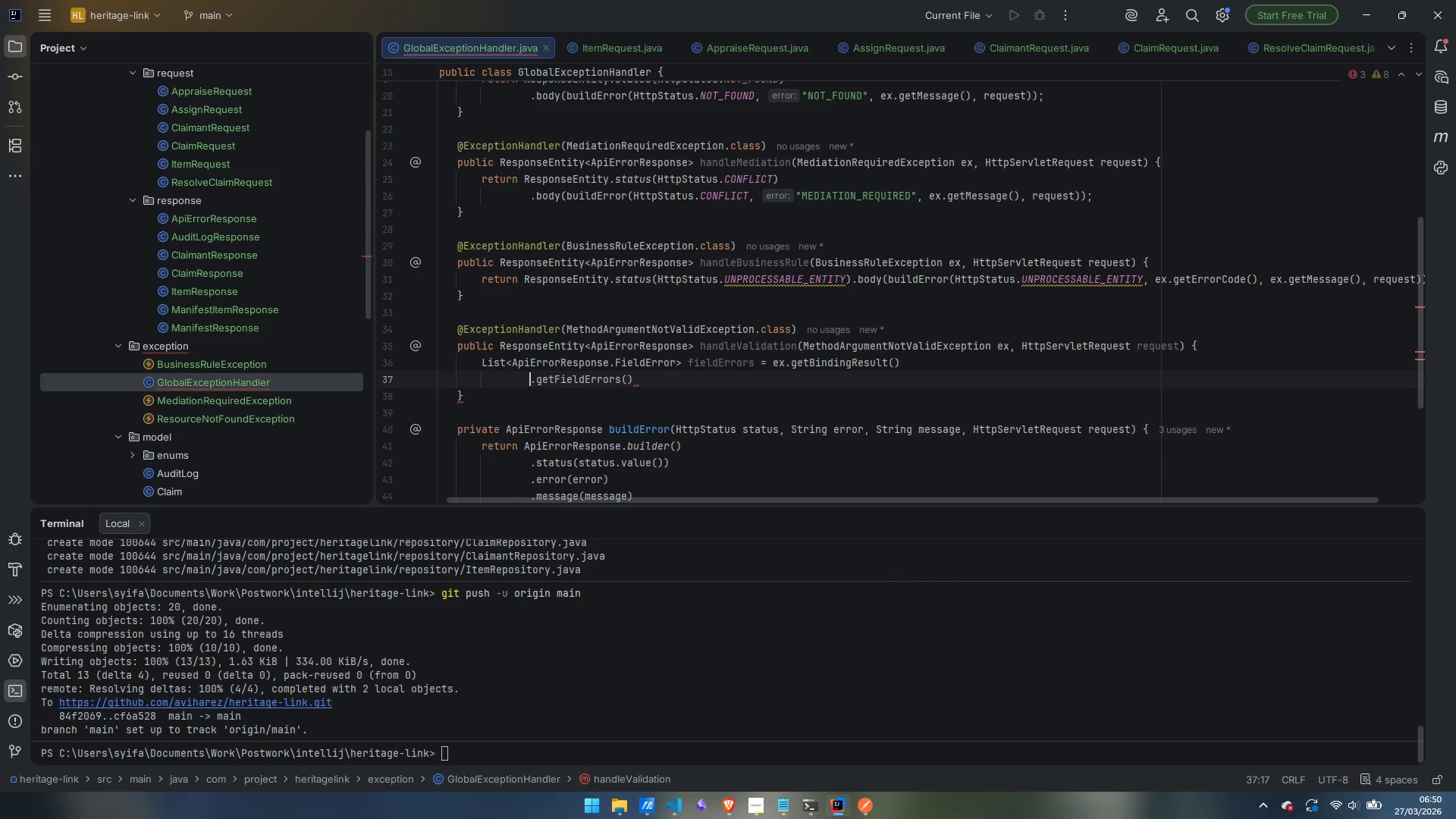 
key(Control+ArrowRight)
 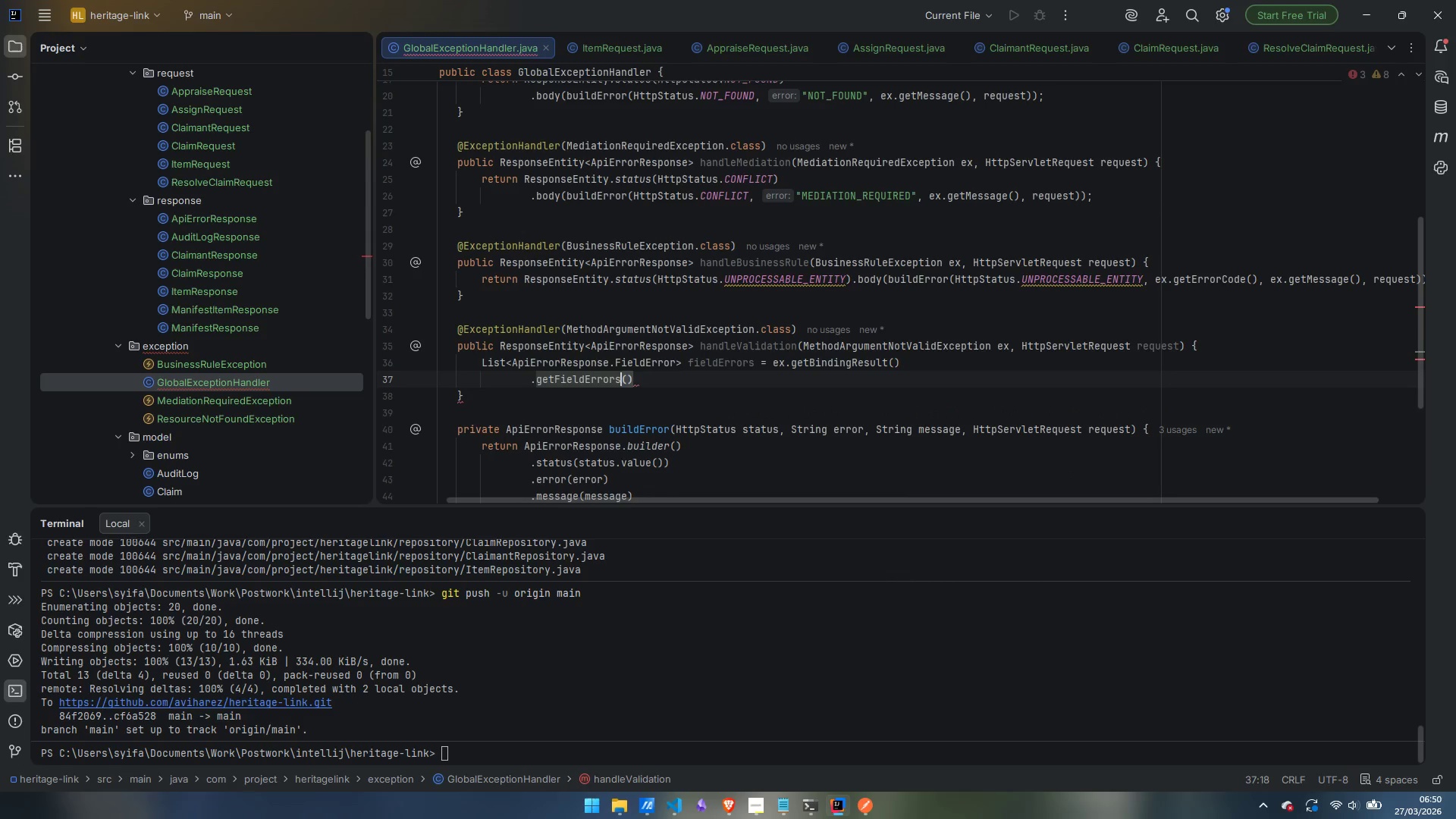 
key(Control+ArrowRight)
 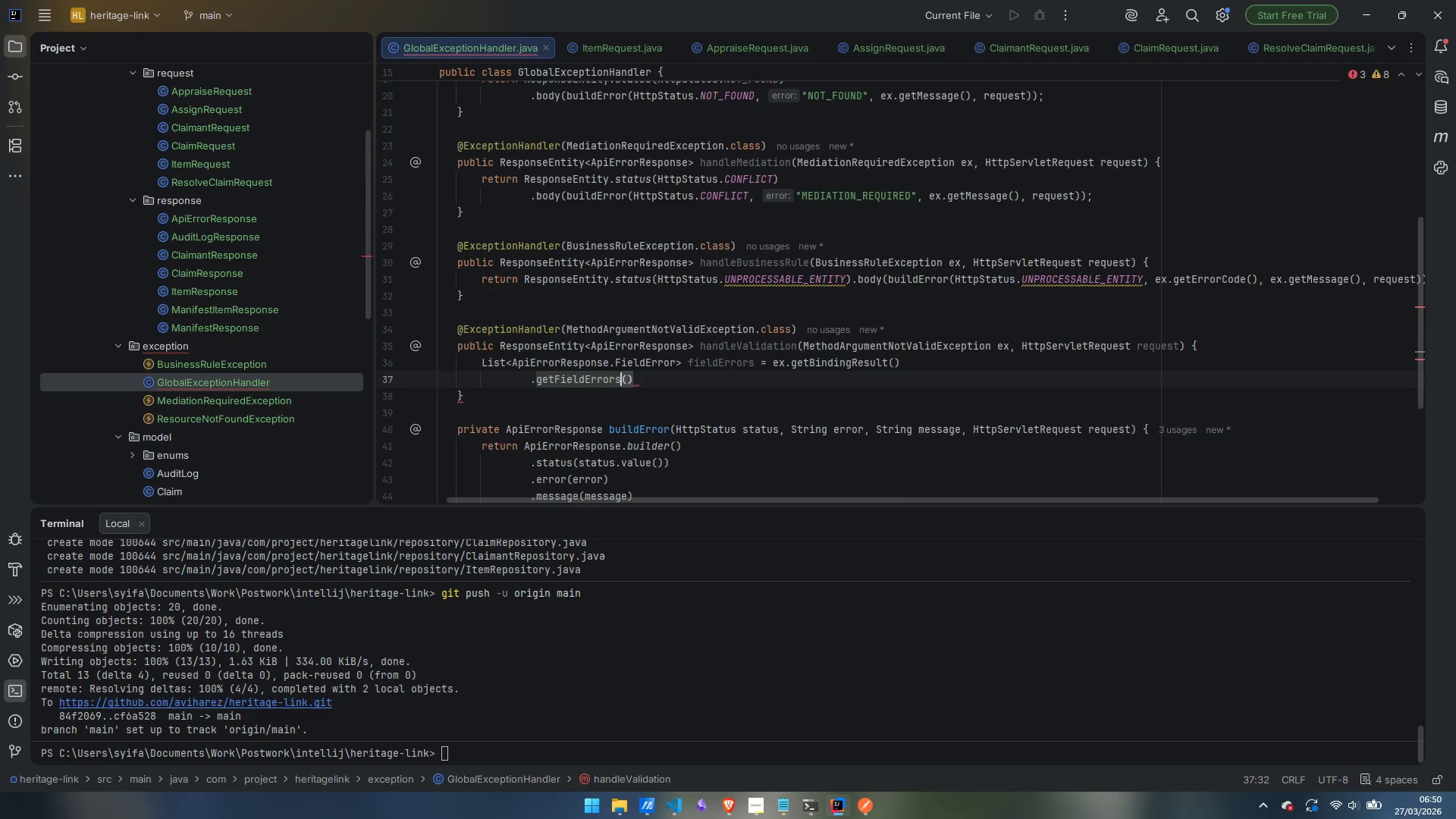 
key(Control+ArrowRight)
 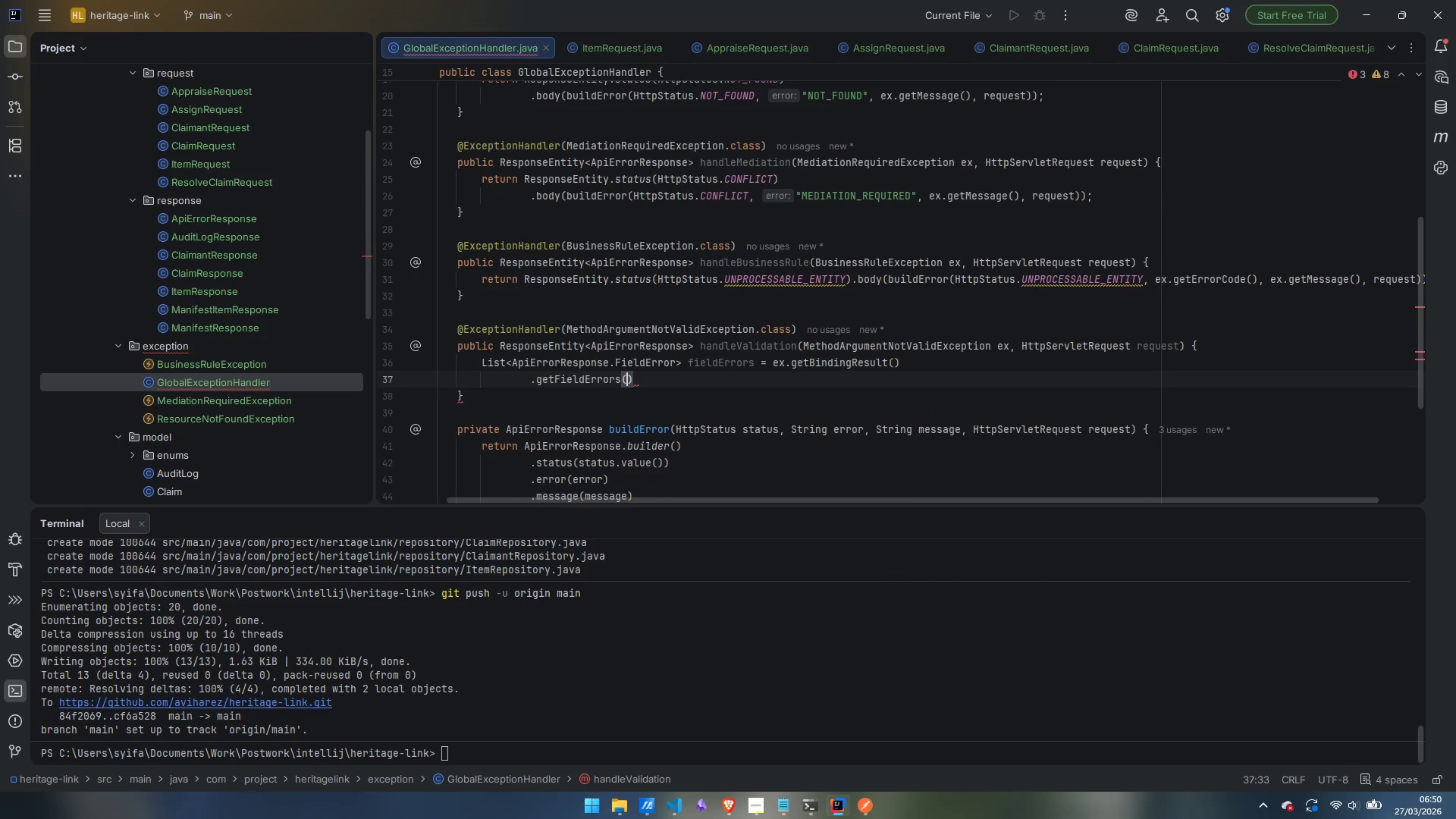 
key(ArrowRight)
 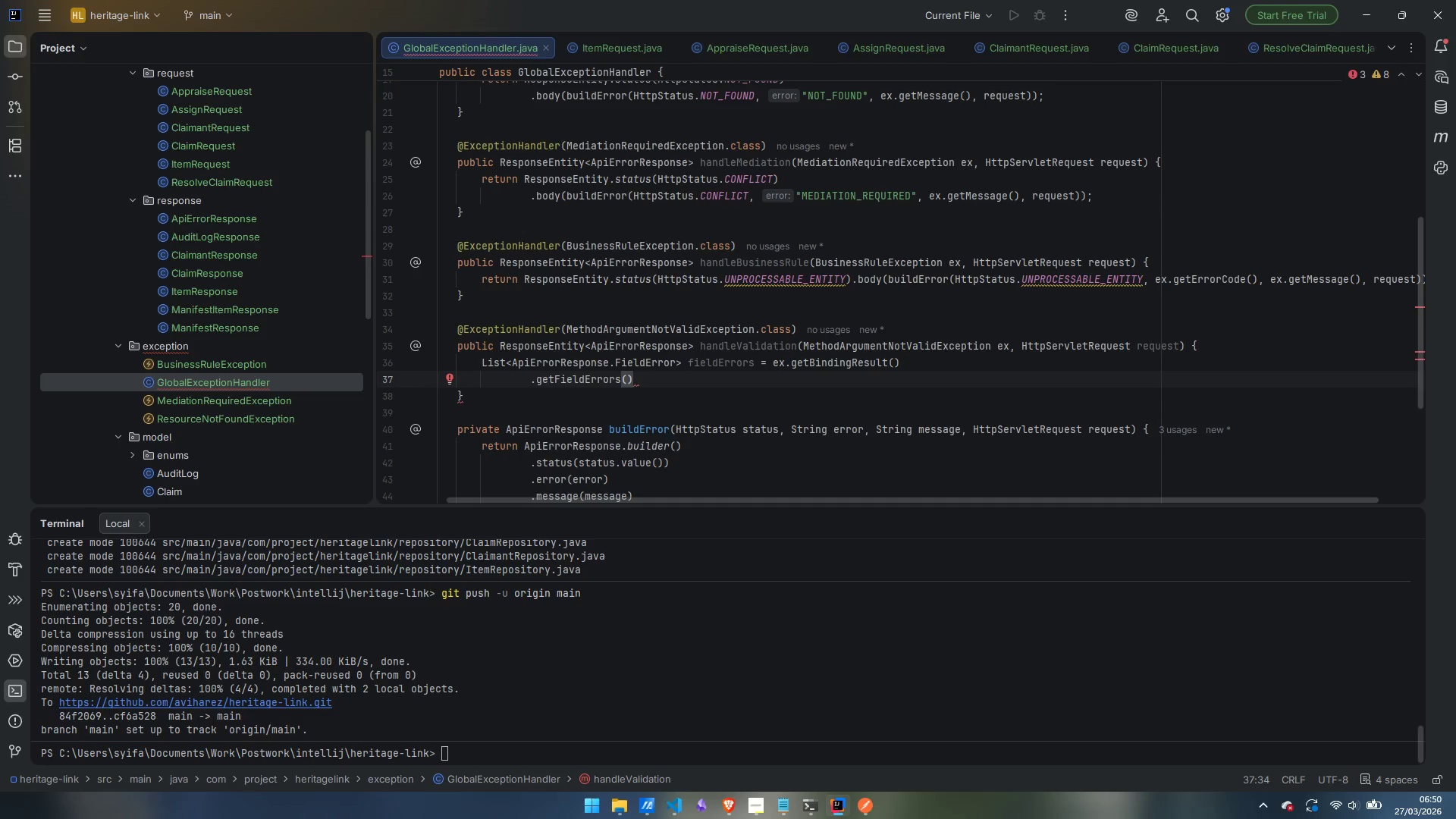 
key(Enter)
 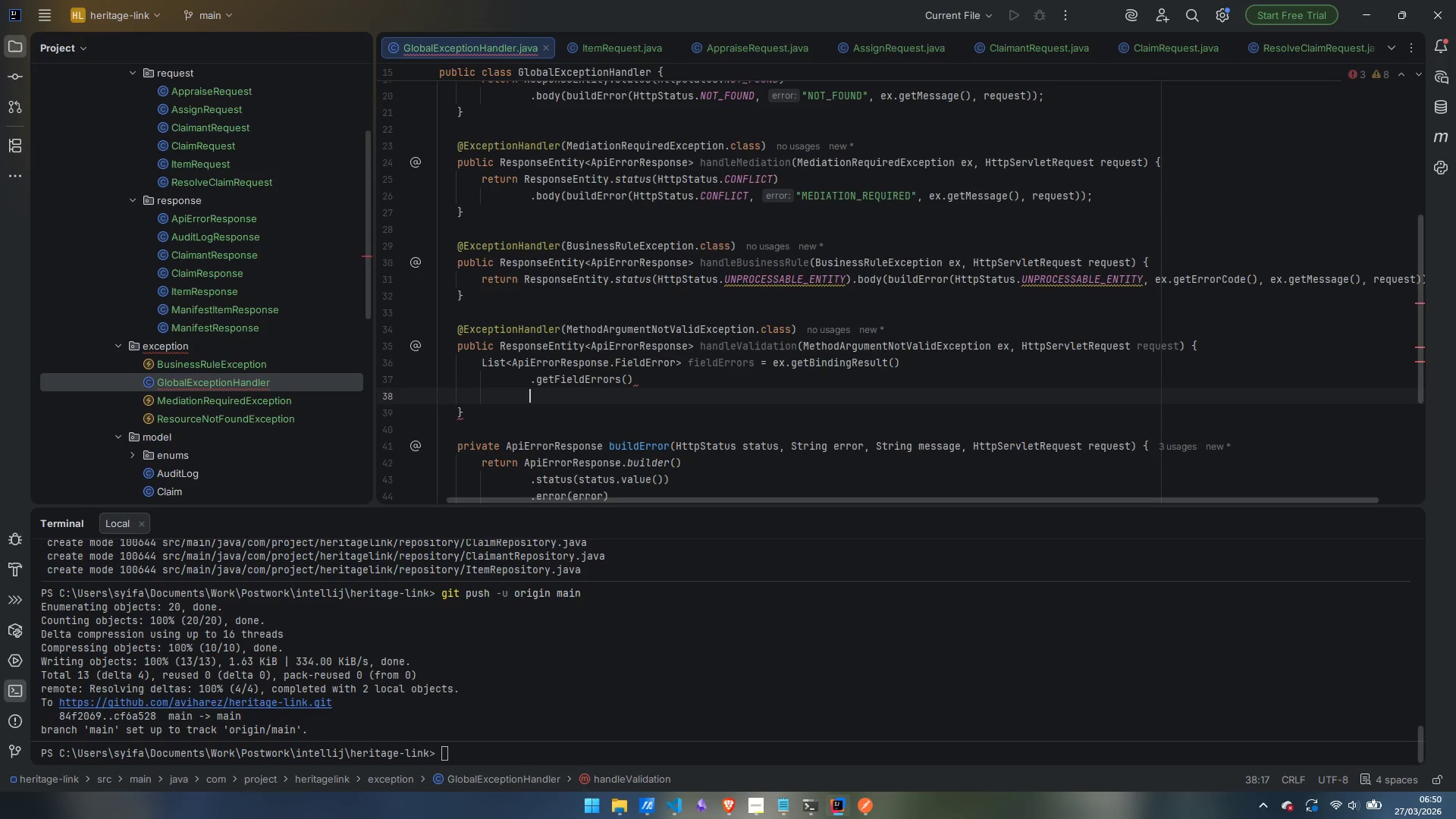 
type(.stream)
 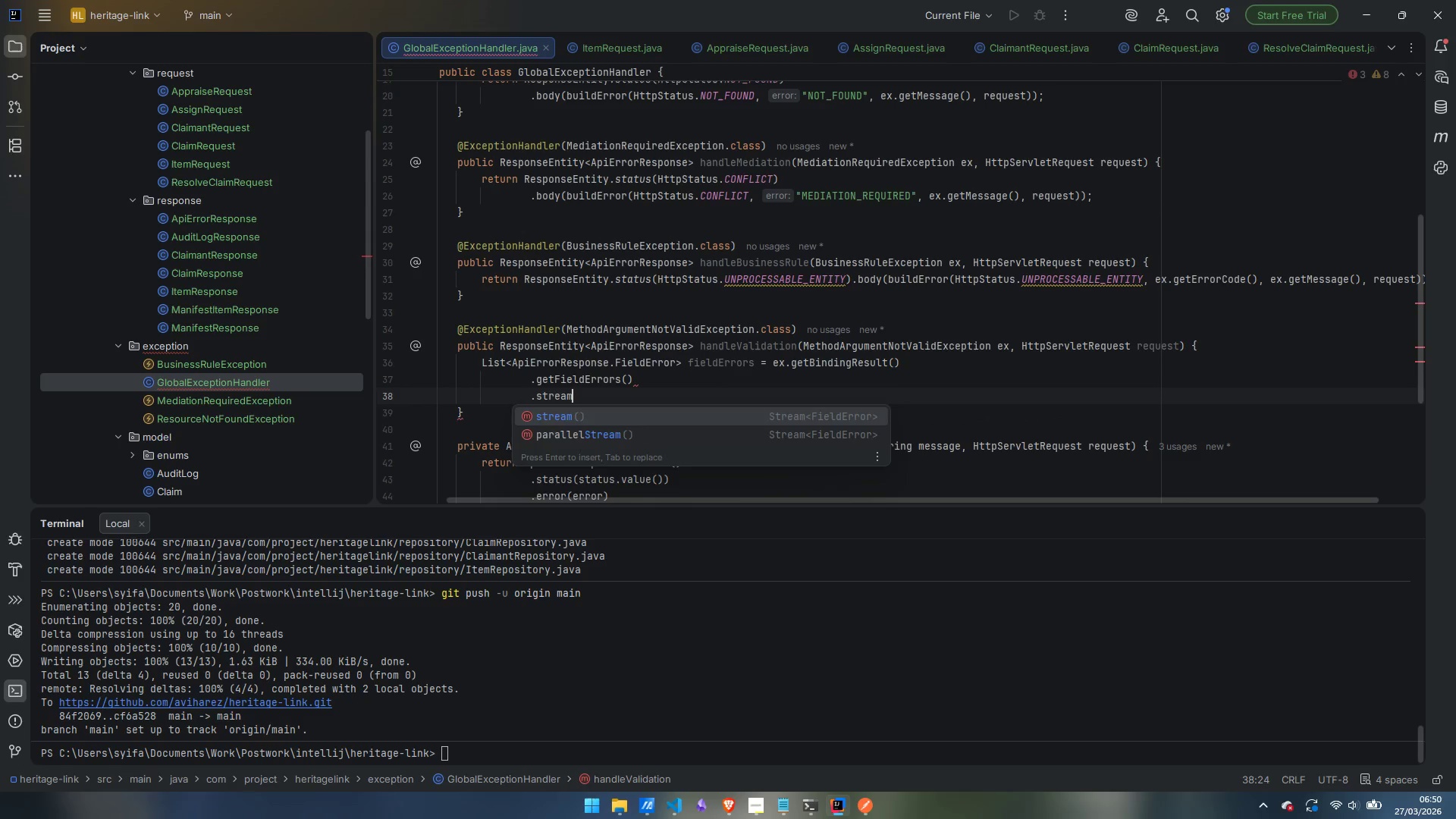 
key(Enter)
 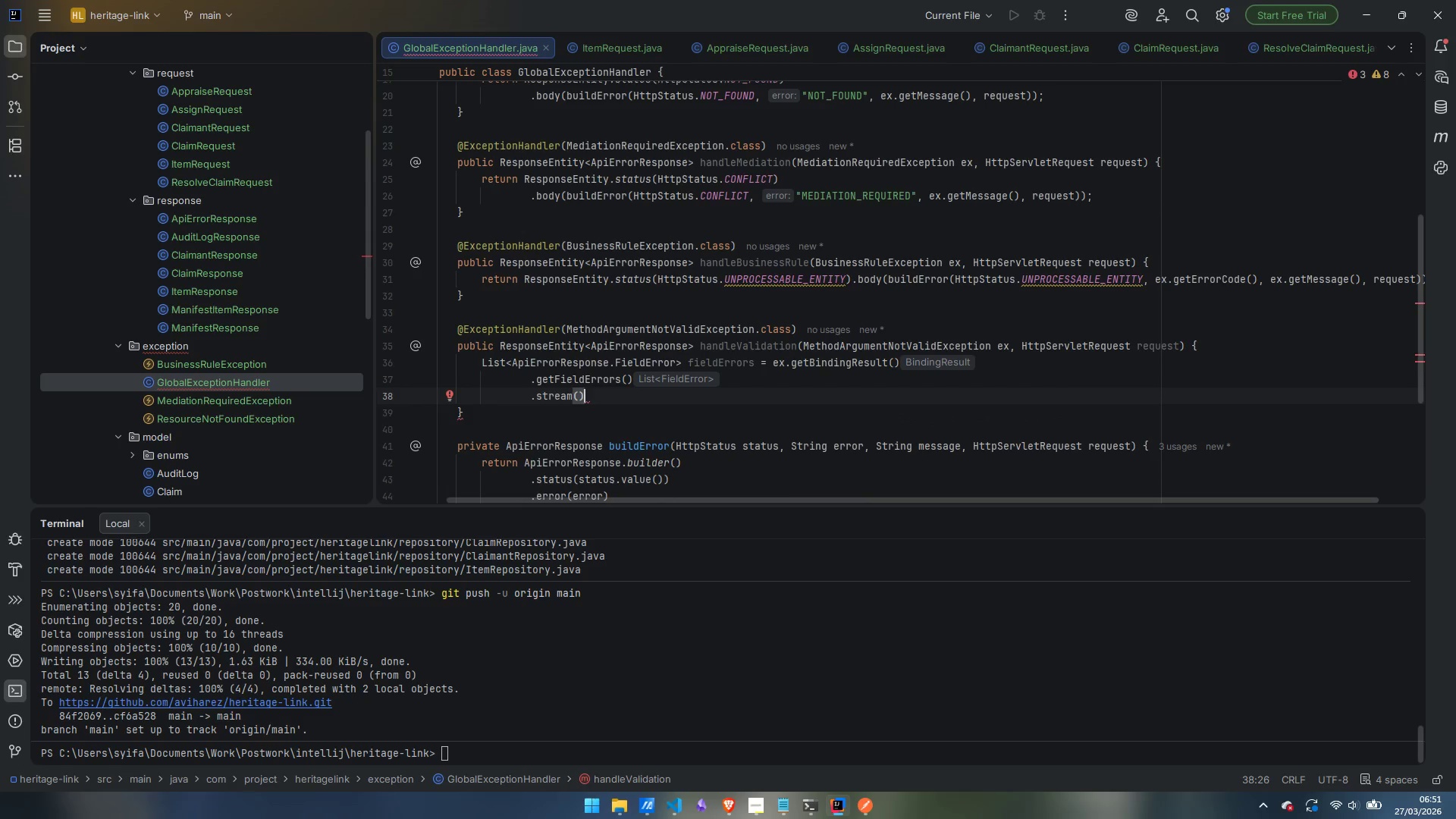 
key(Enter)
 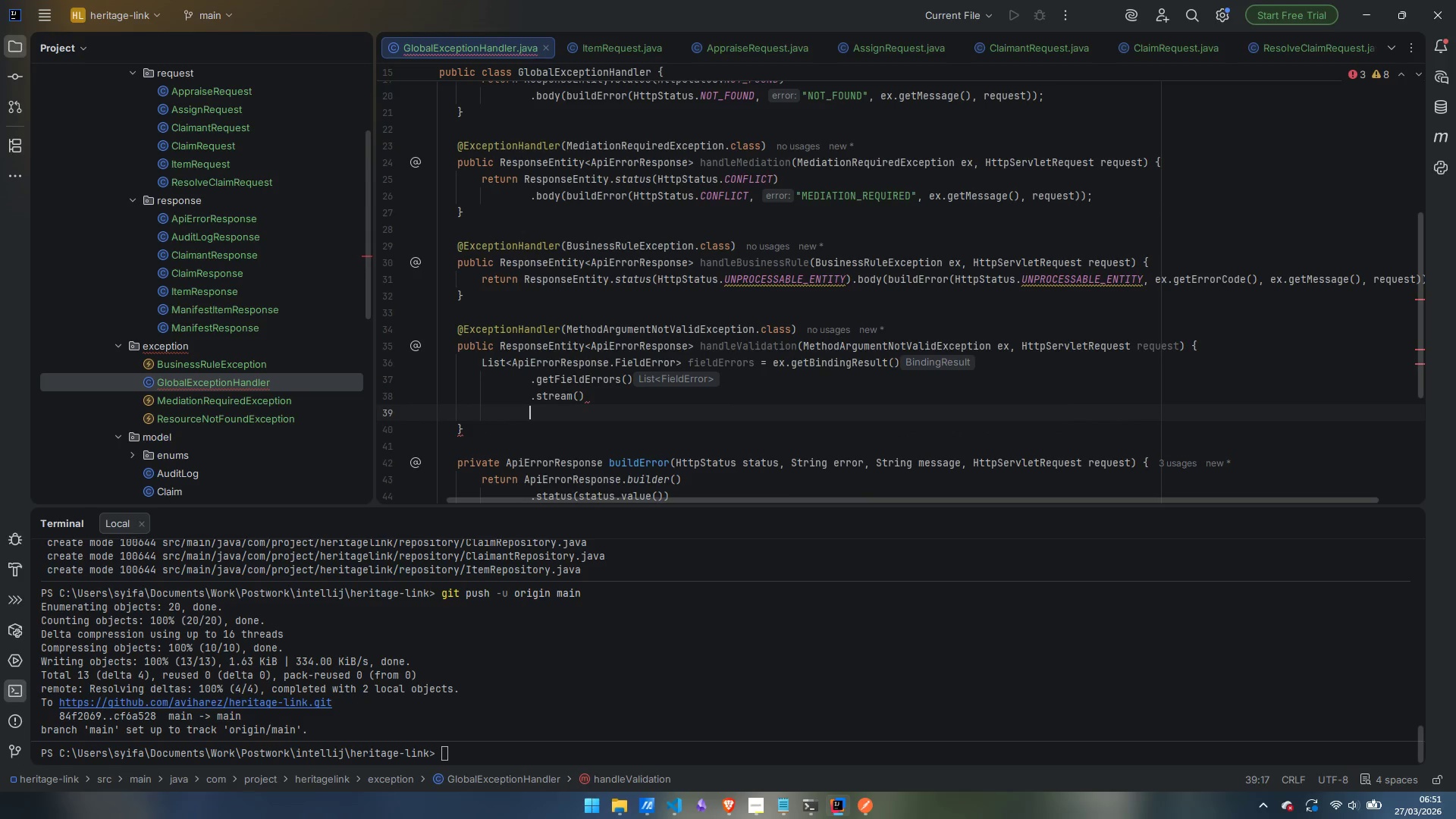 
type(.map)
 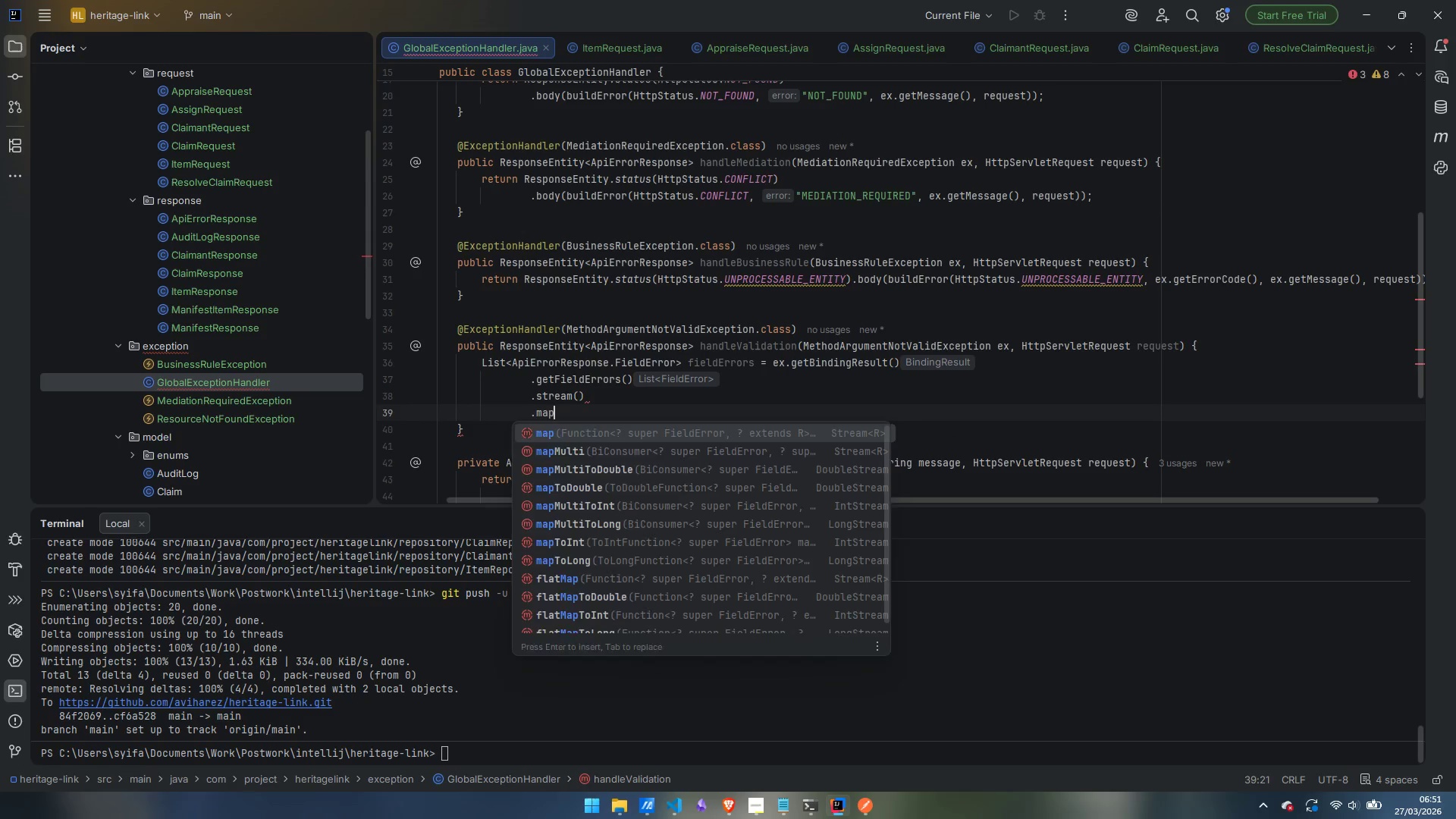 
key(Enter)
 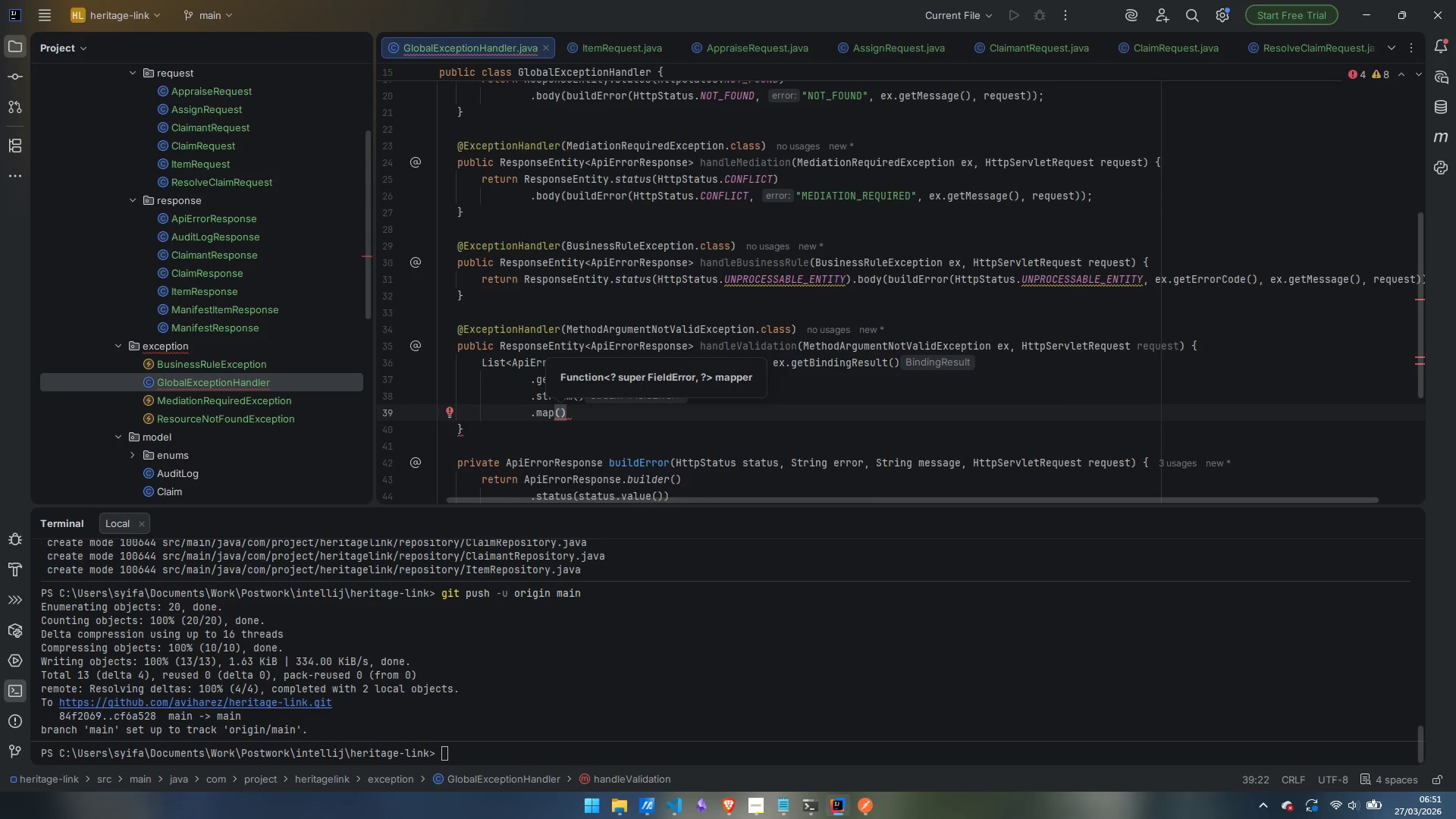 
type(fe -> )
 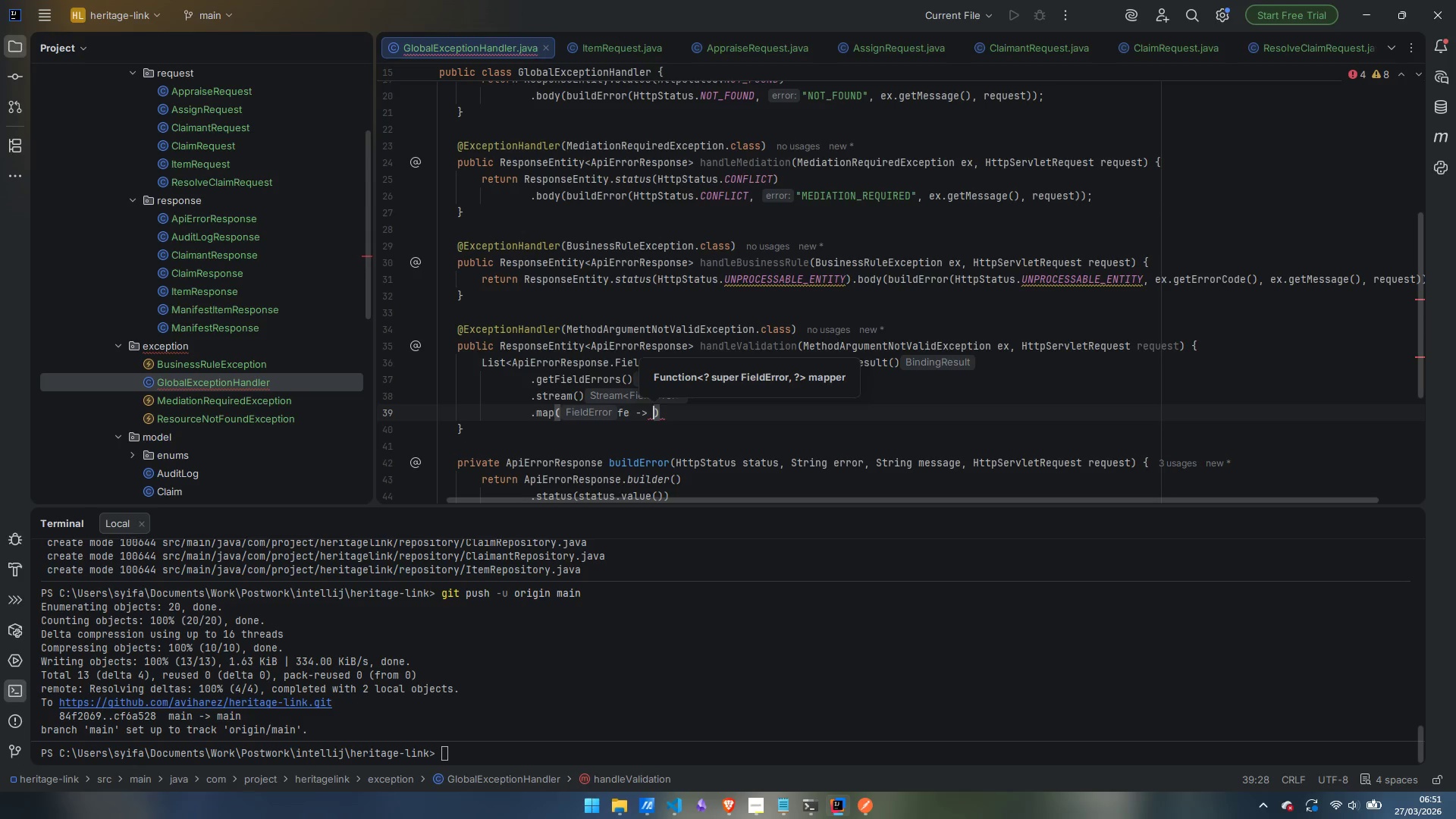 
wait(6.62)
 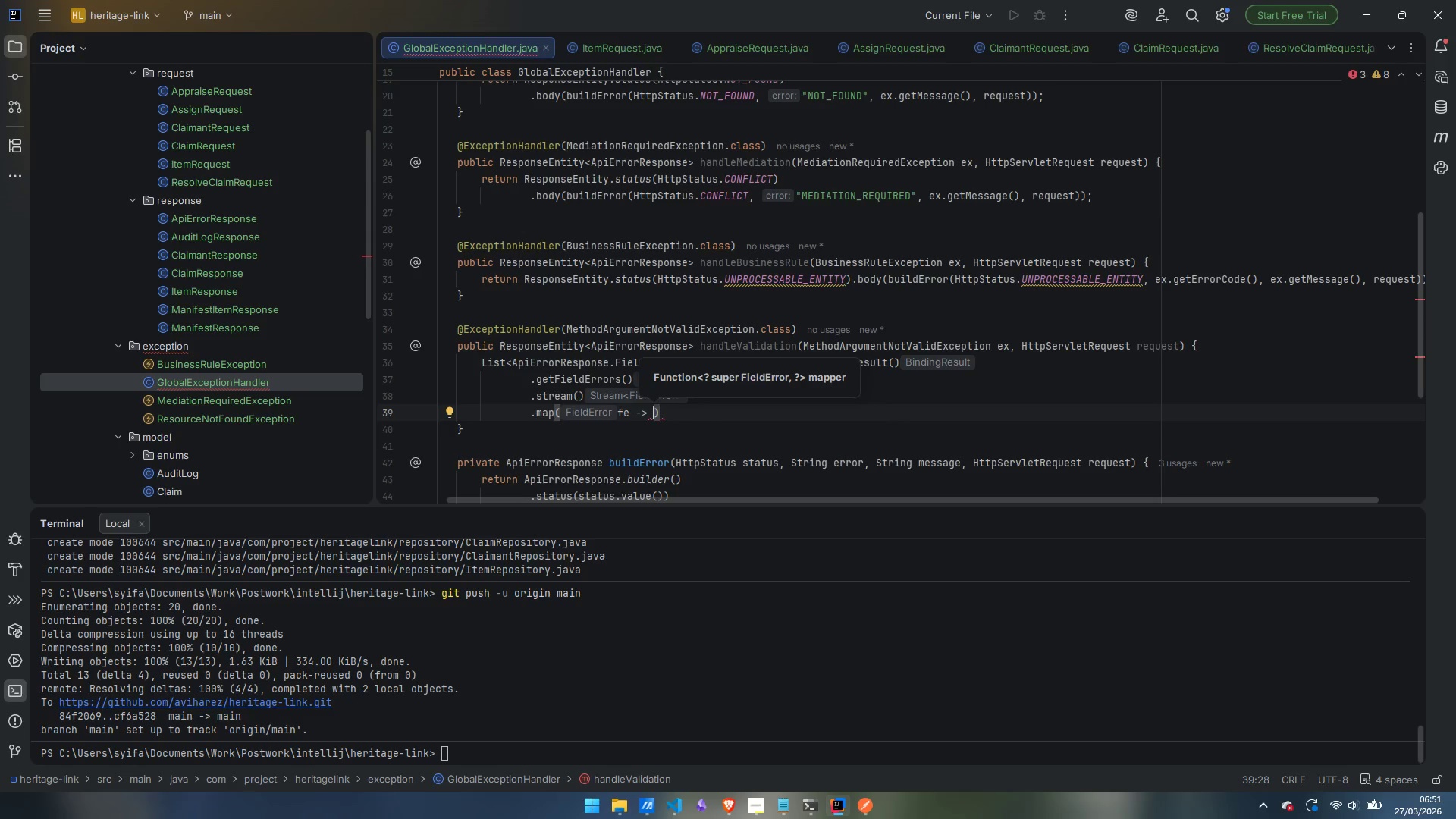 
type(APierror)
 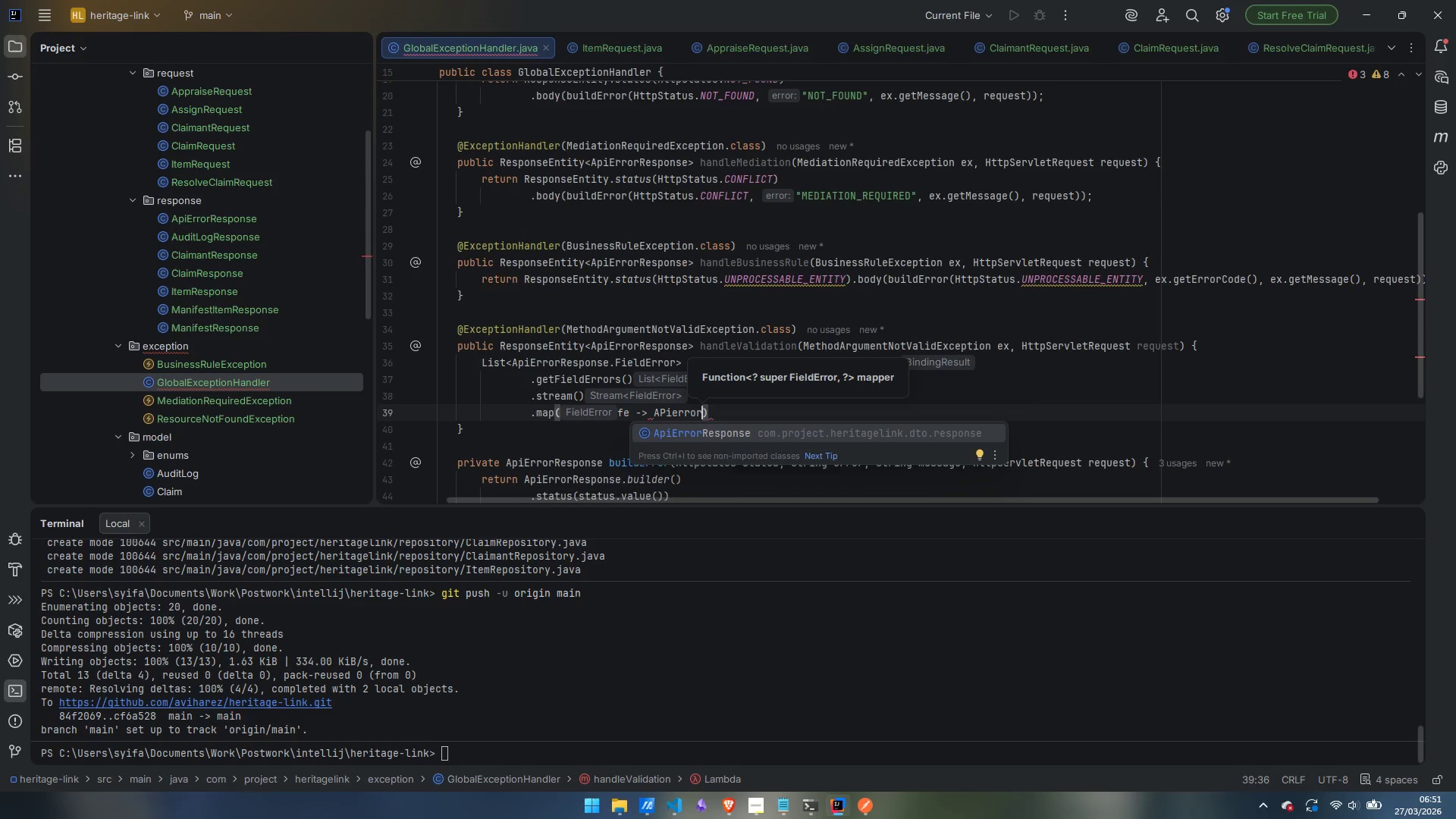 
key(Enter)
 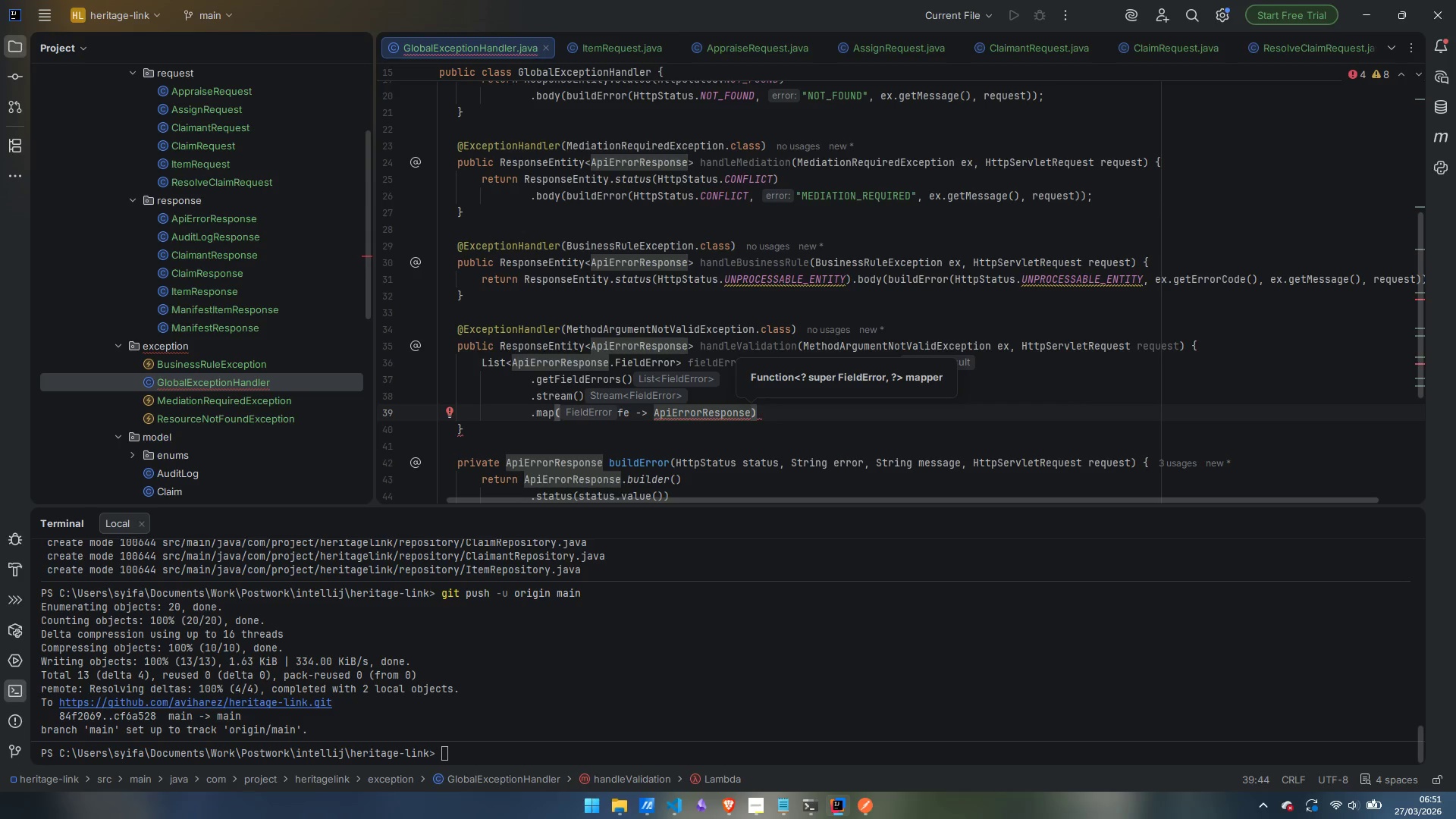 
type(.Fiel)
 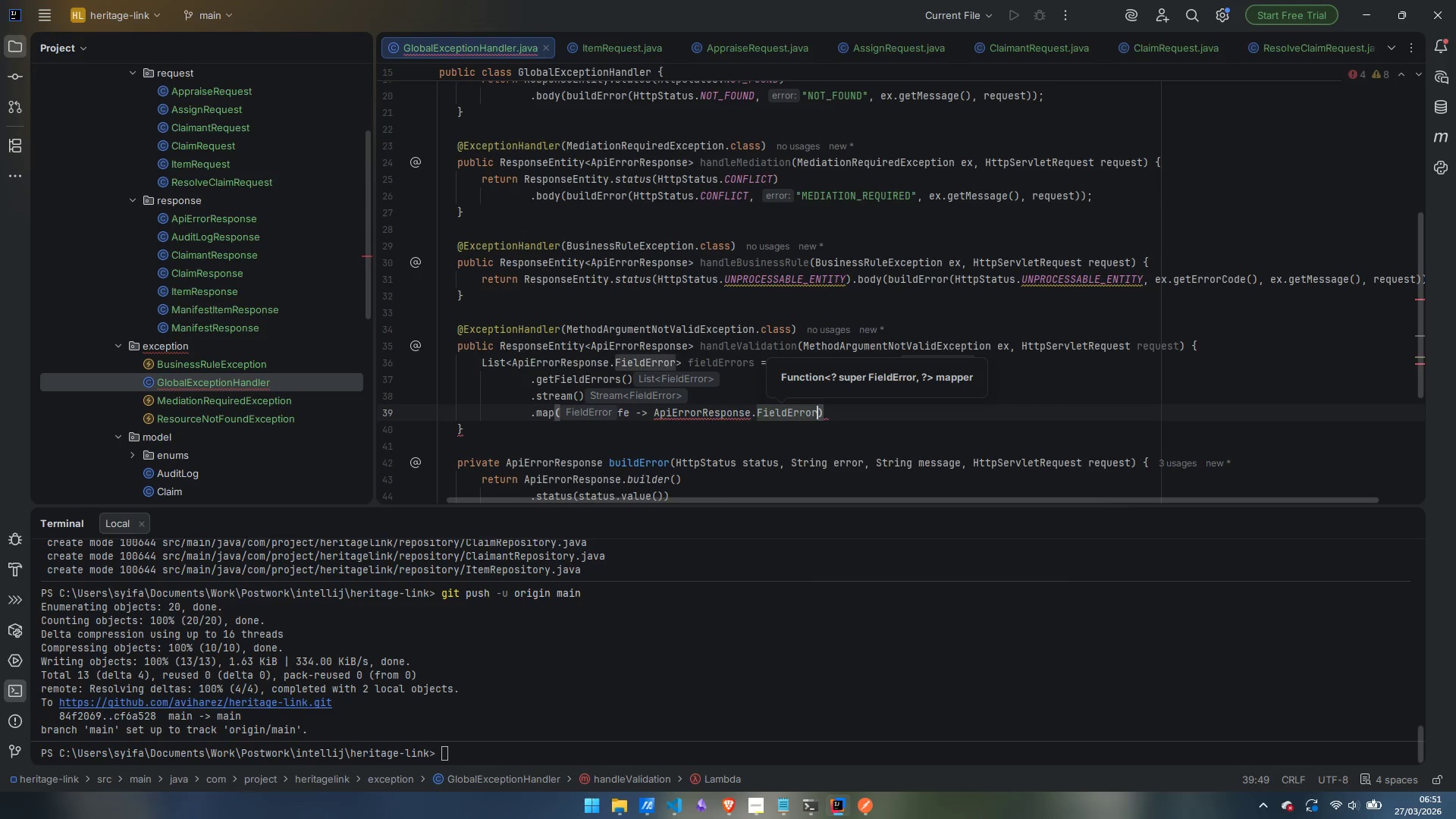 
 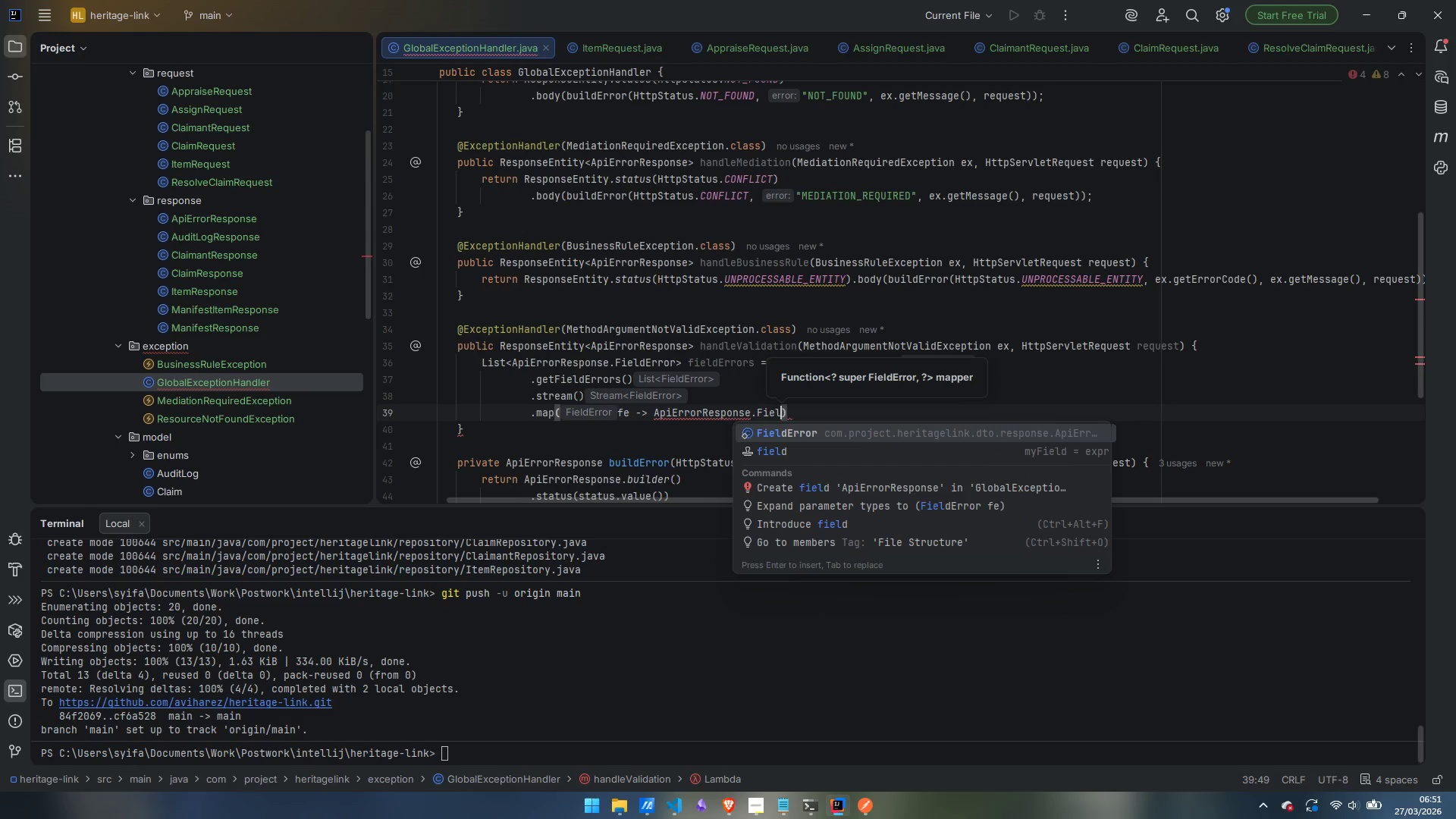 
key(Enter)
 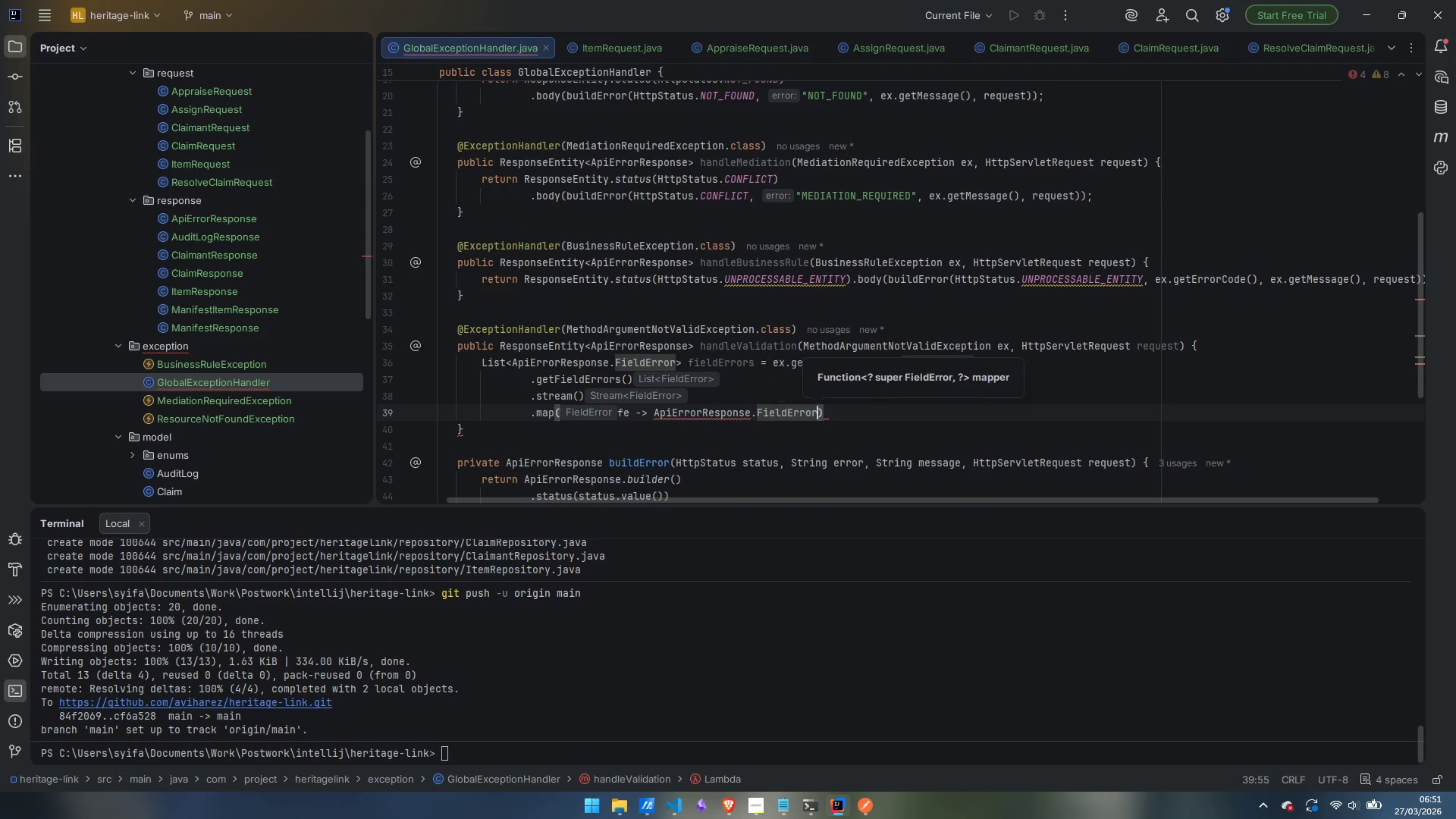 
key(Period)
 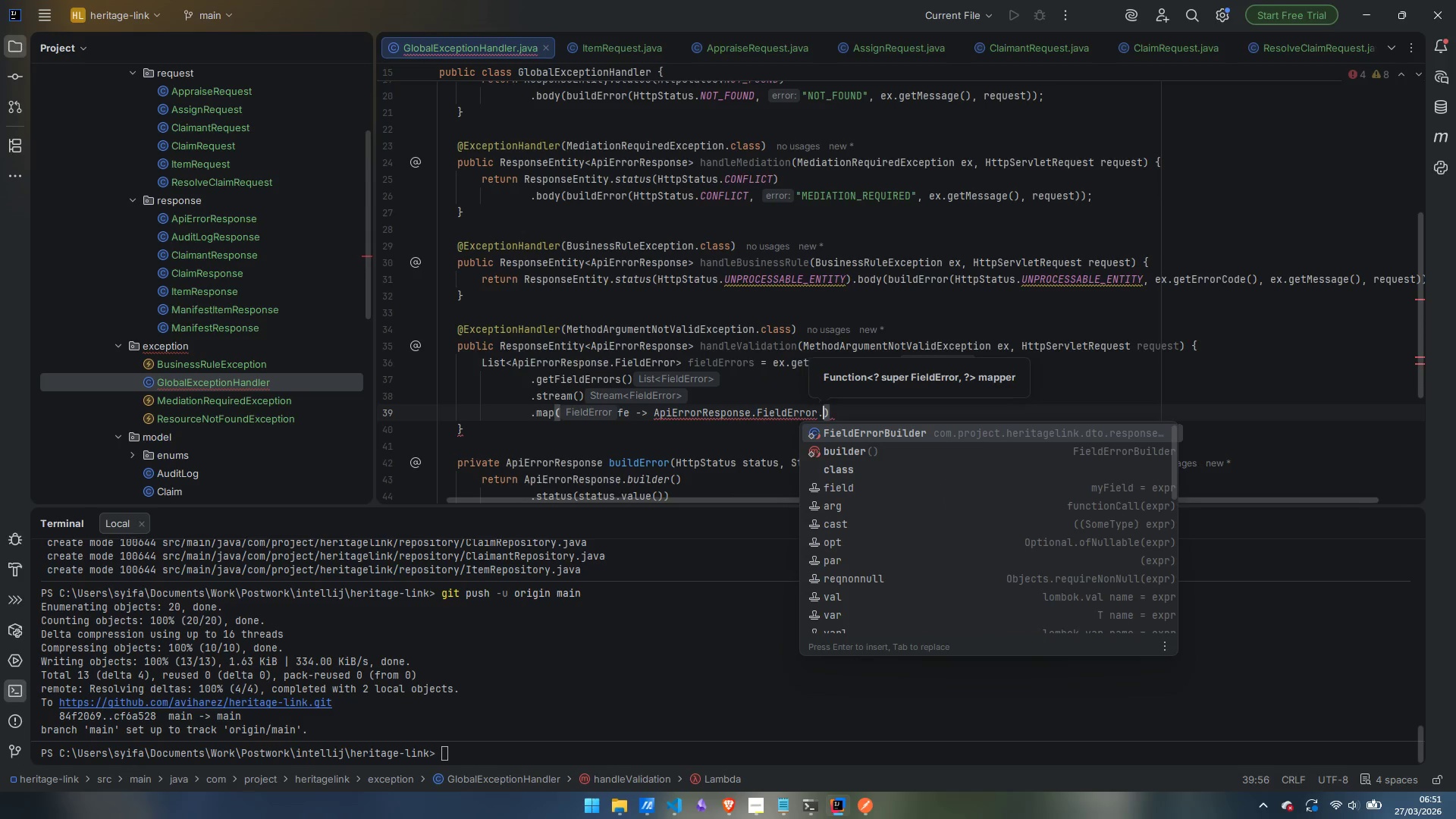 
hold_key(key=ShiftLeft, duration=0.81)
 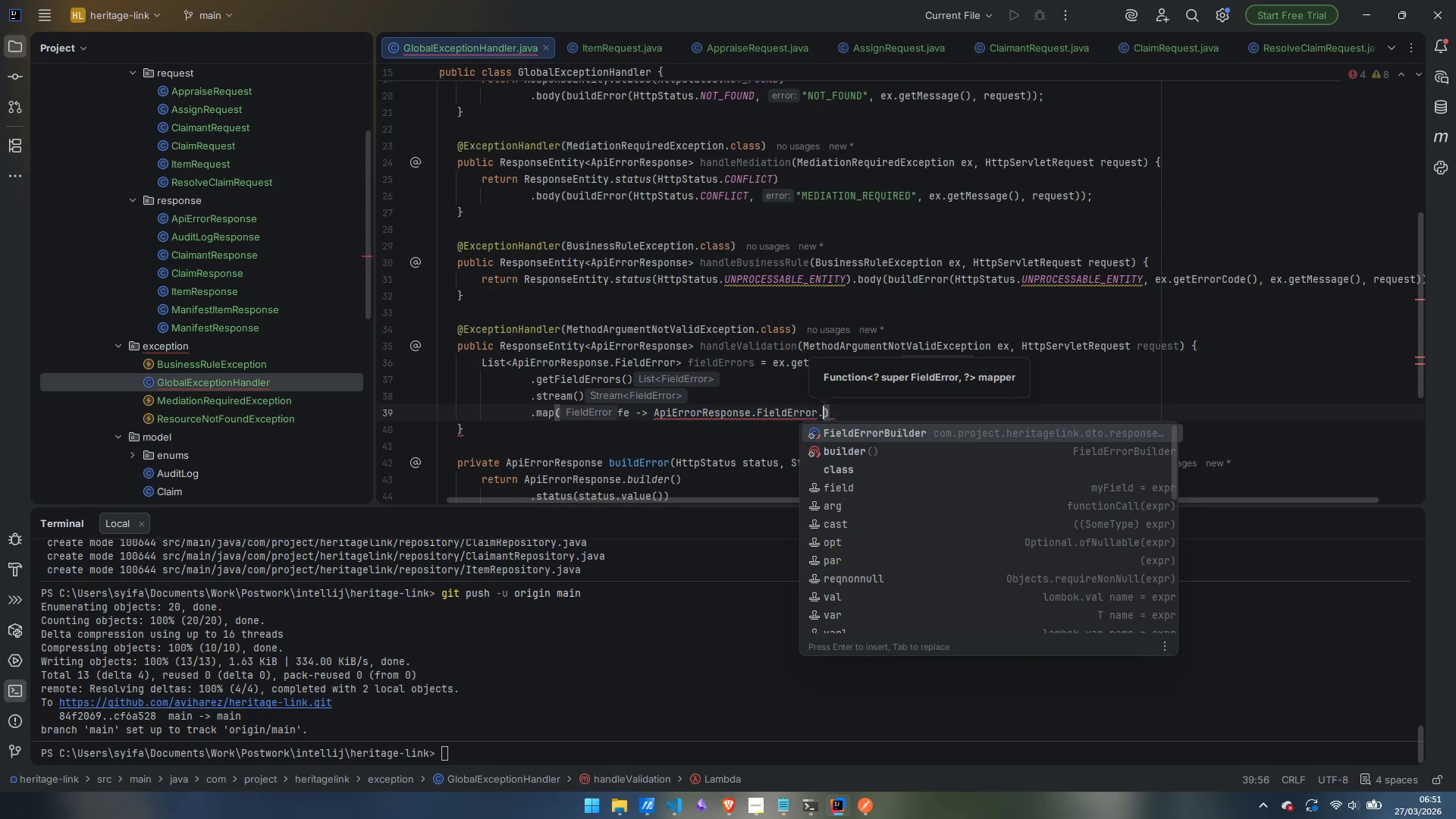 
key(ArrowDown)
 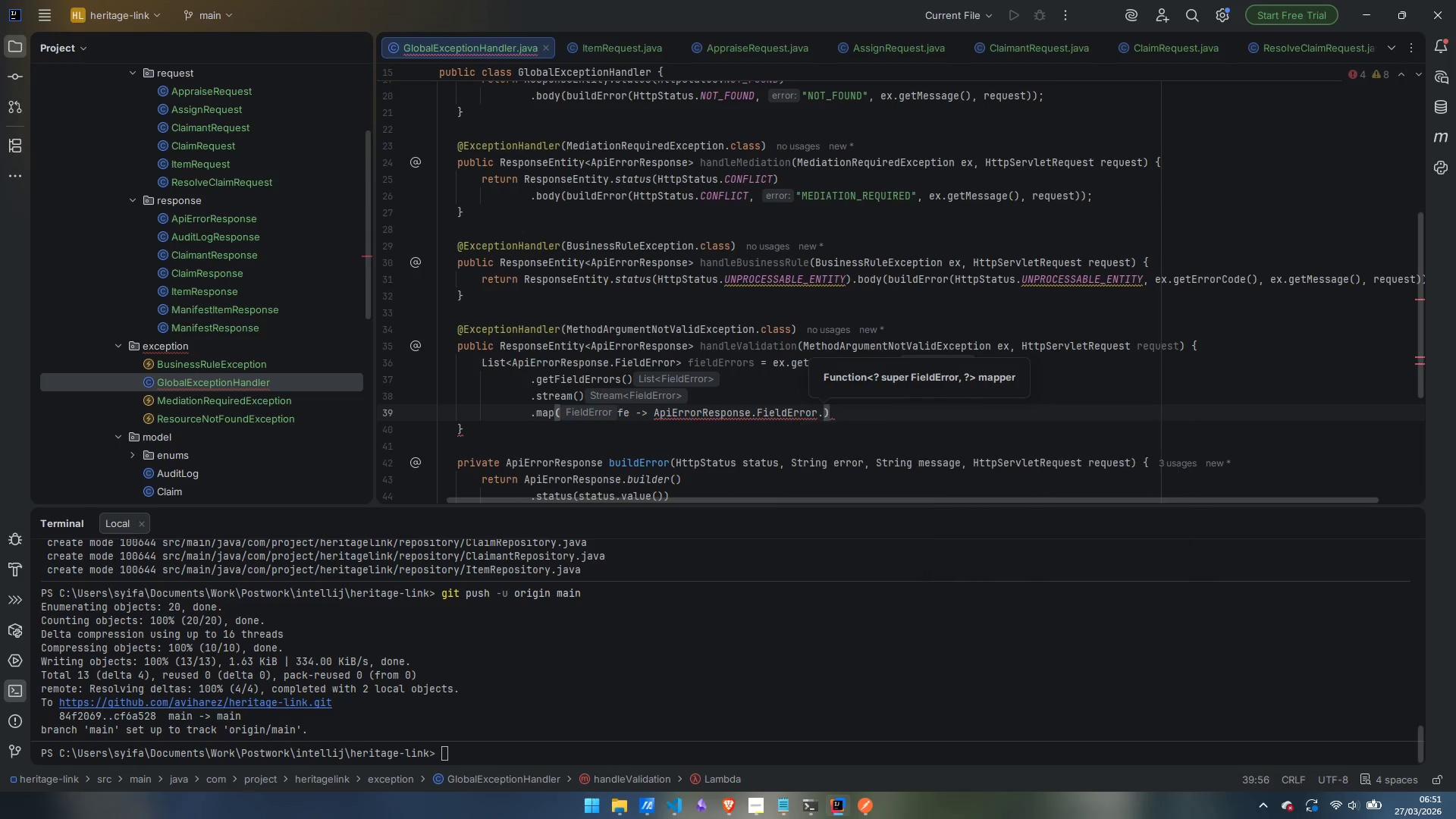 
key(Enter)
 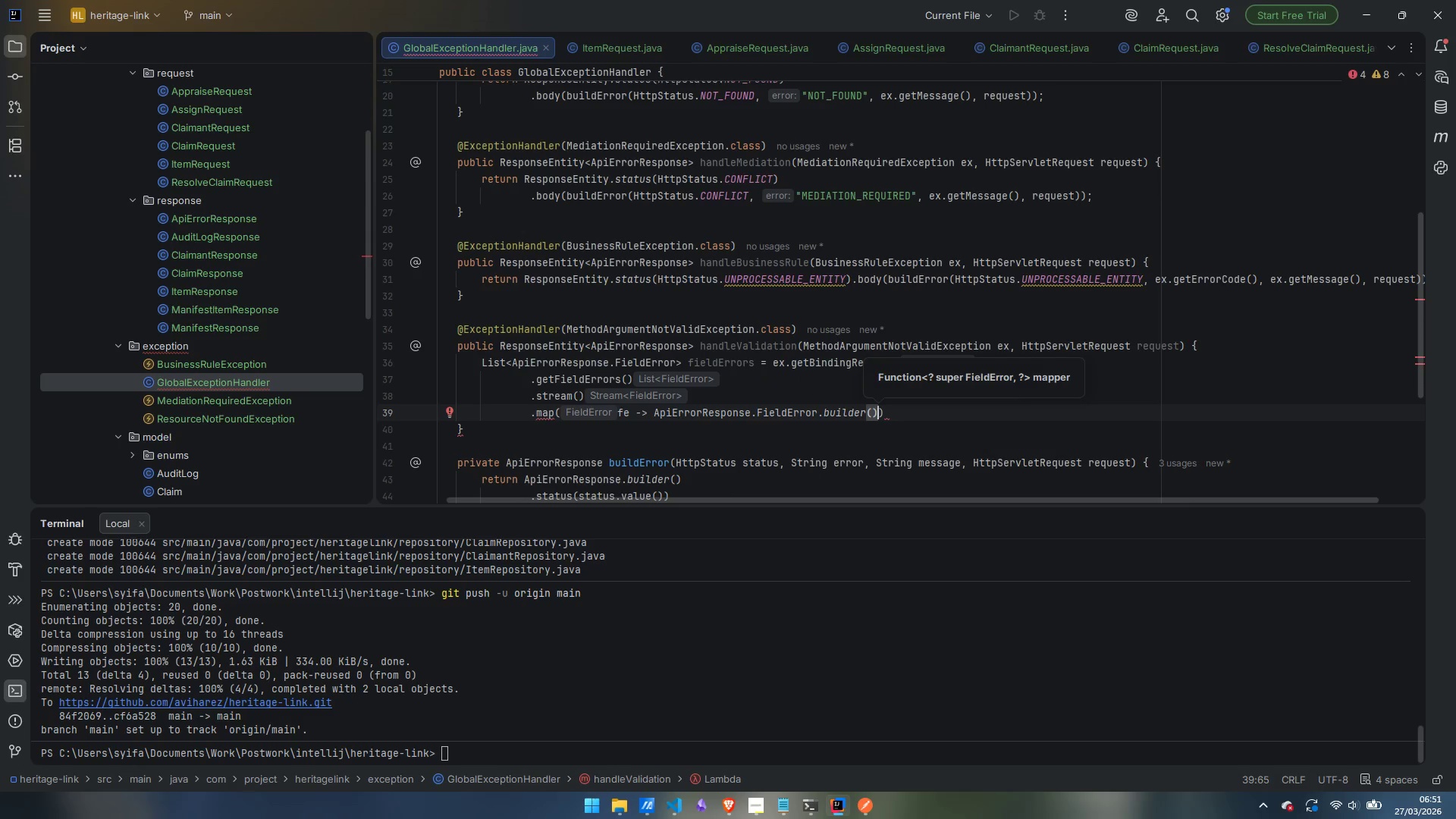 
key(Enter)
 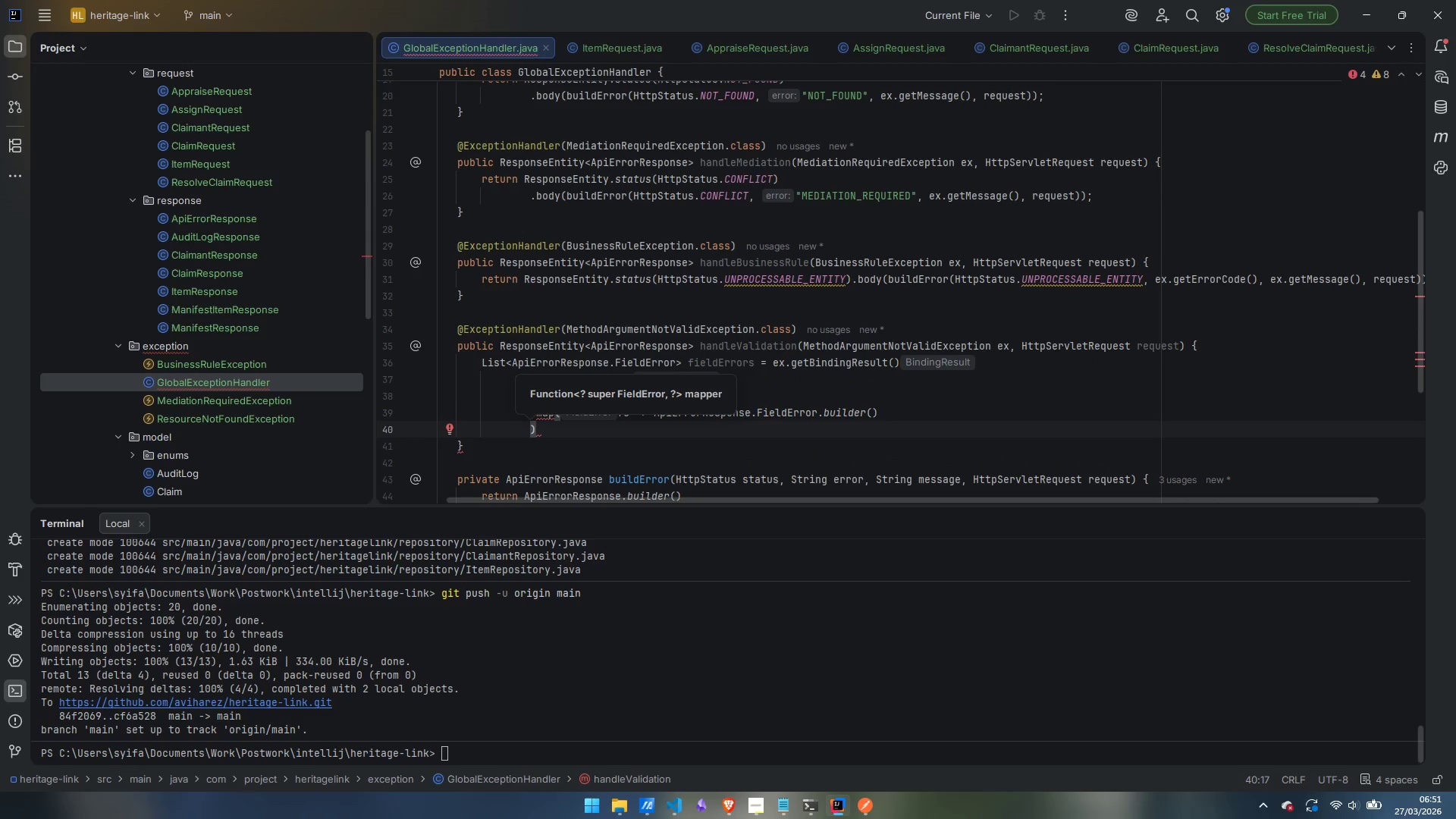 
key(Control+Z)
 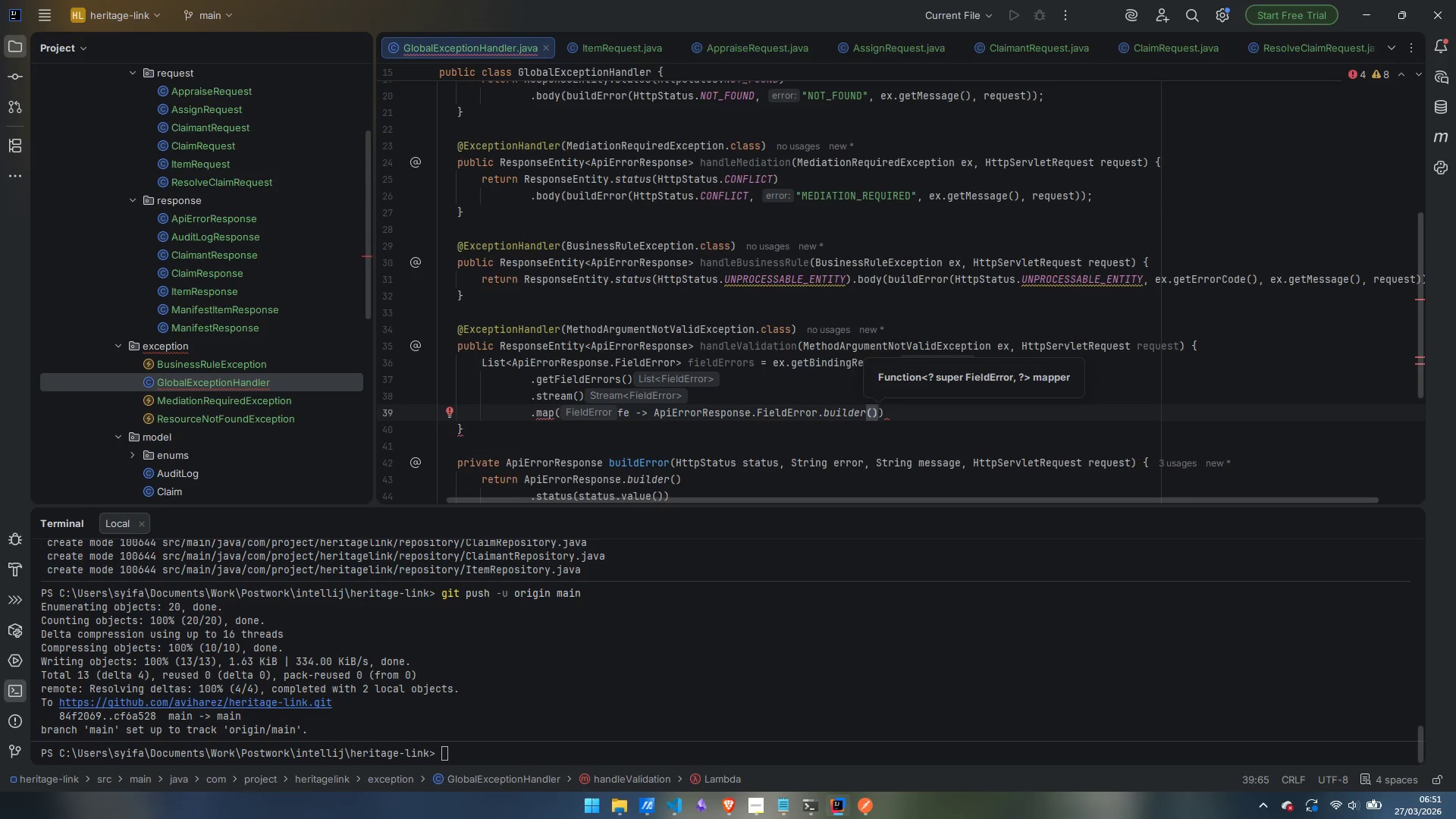 
key(Period)
 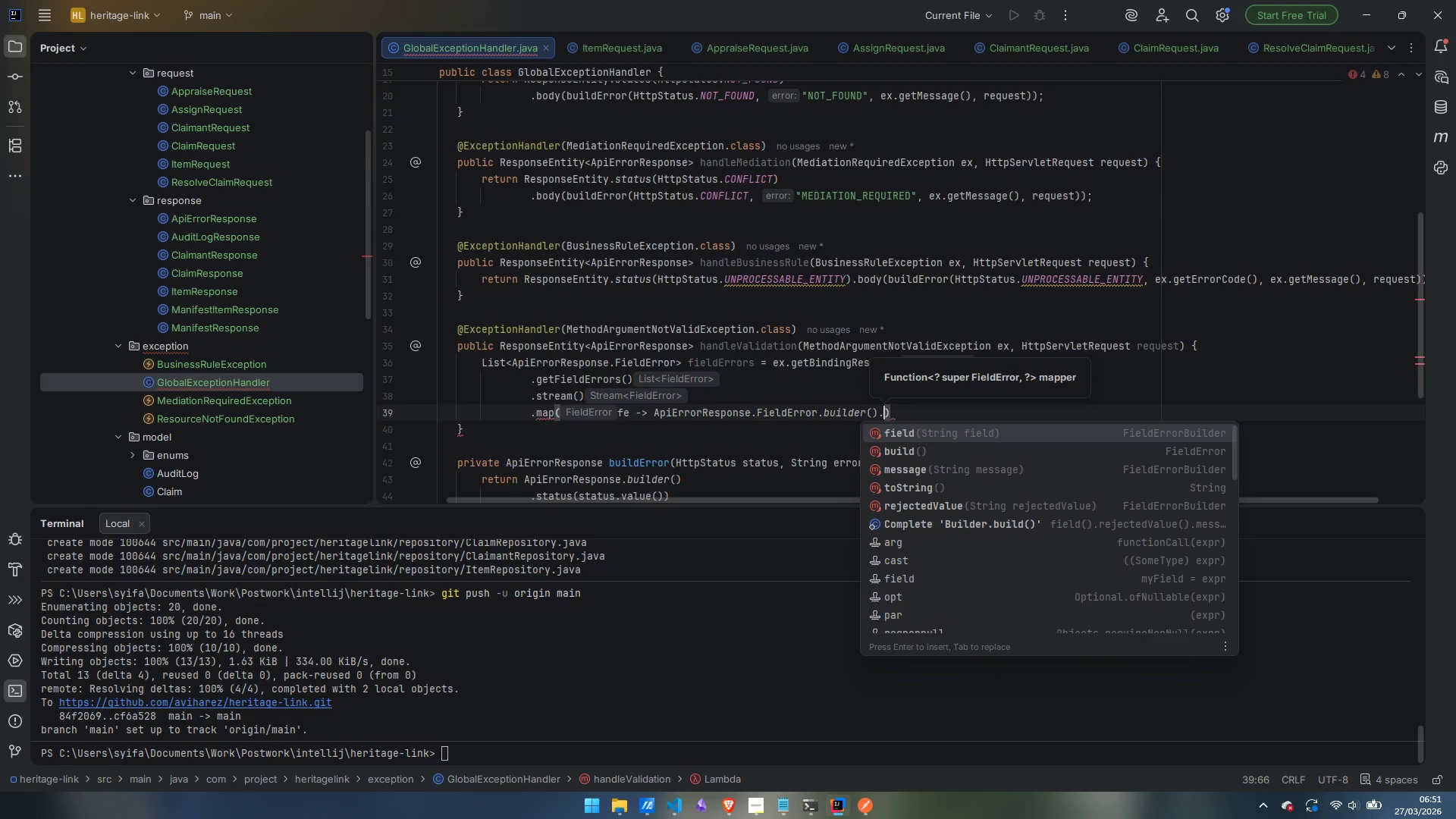 
key(F)
 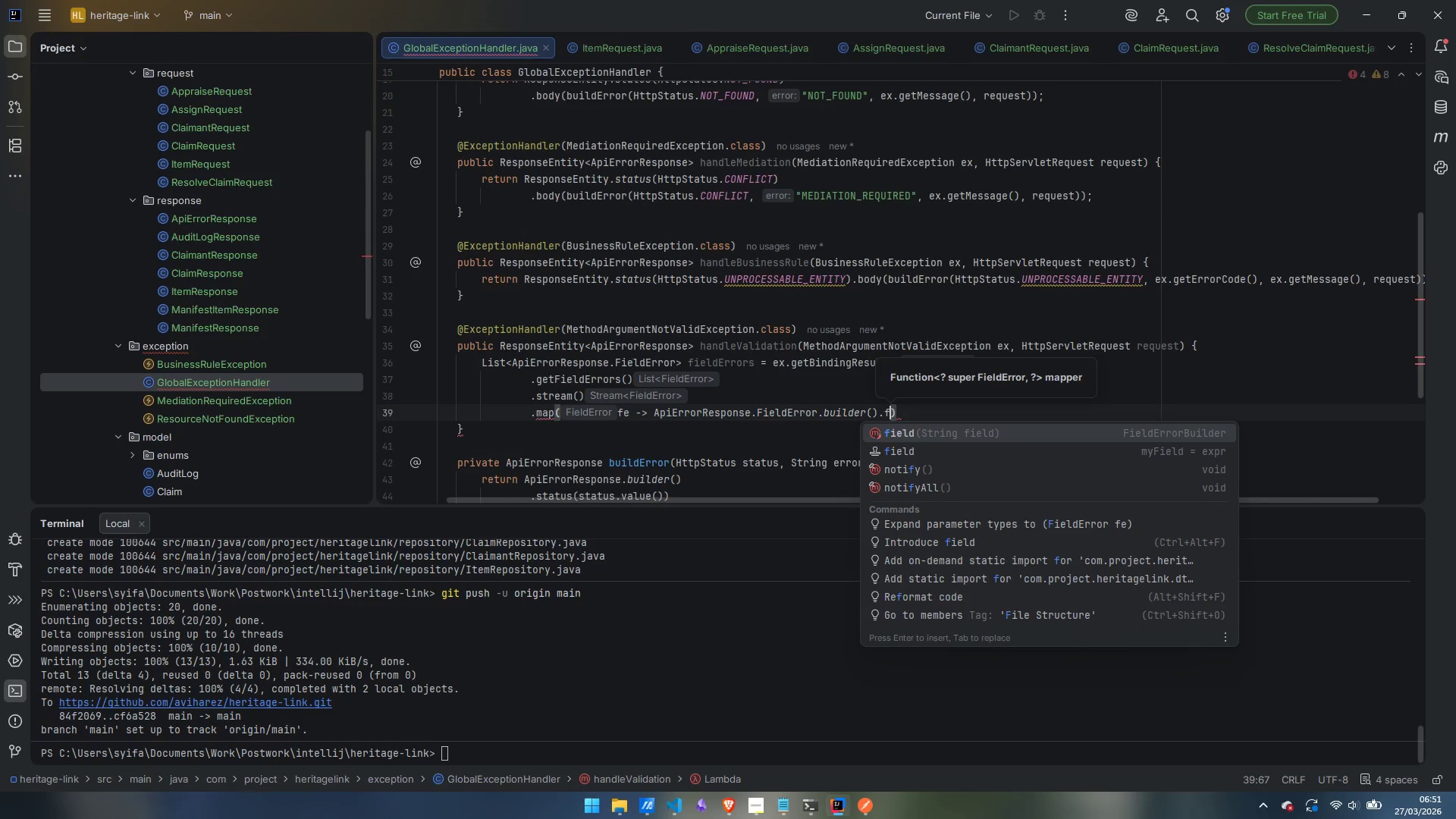 
key(Enter)
 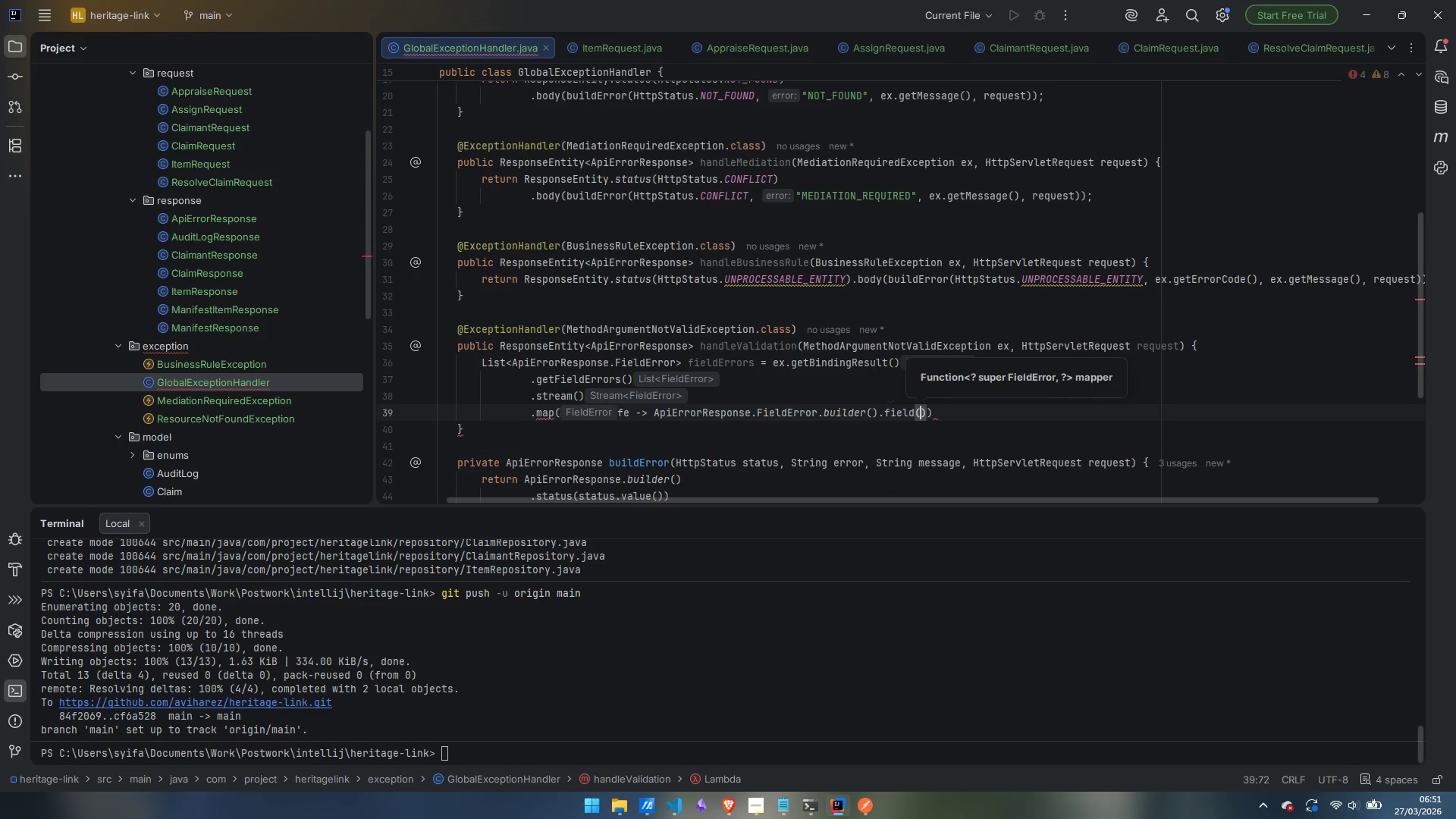 
key(Control+ArrowLeft)
 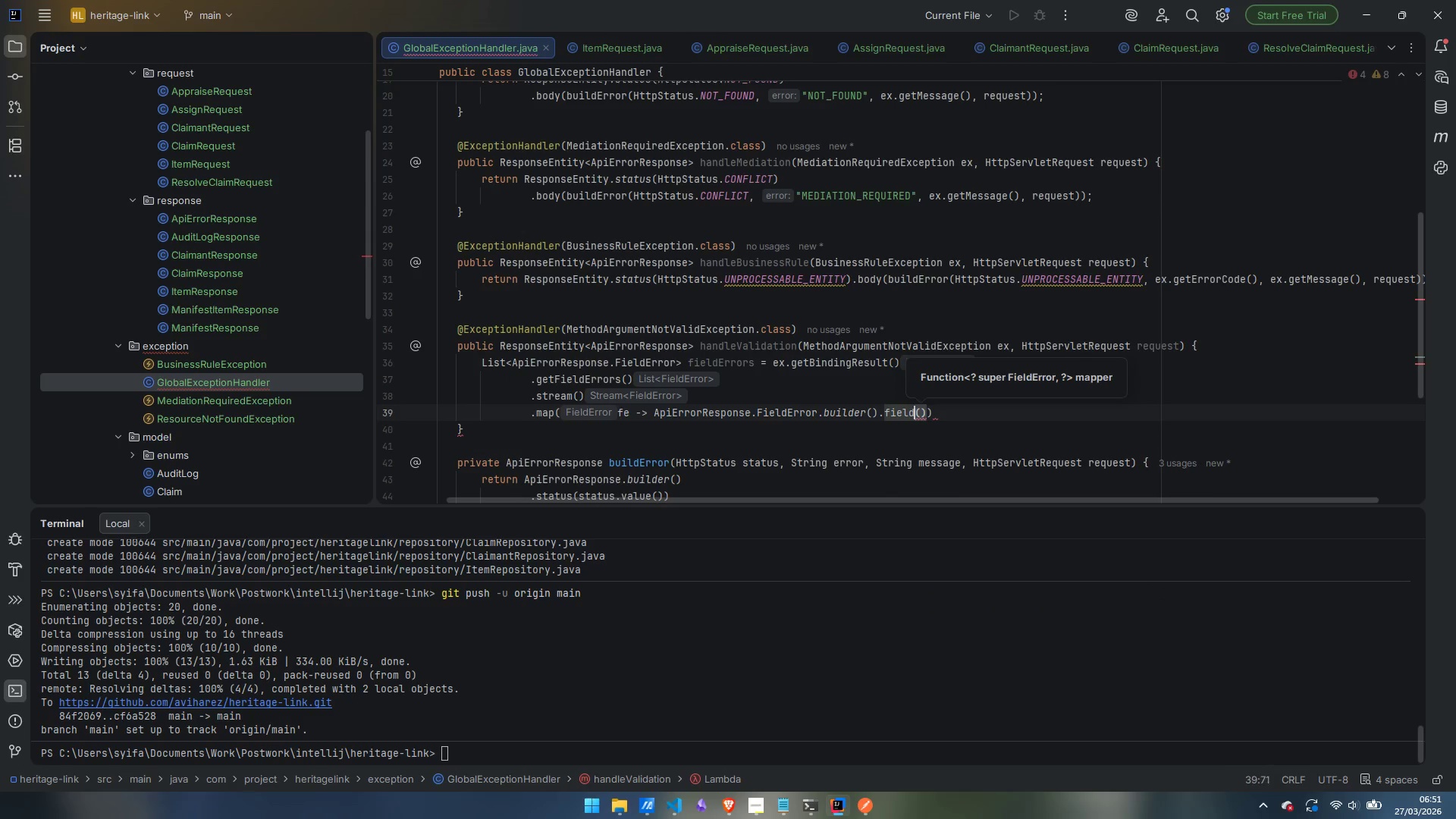 
key(Control+ArrowLeft)
 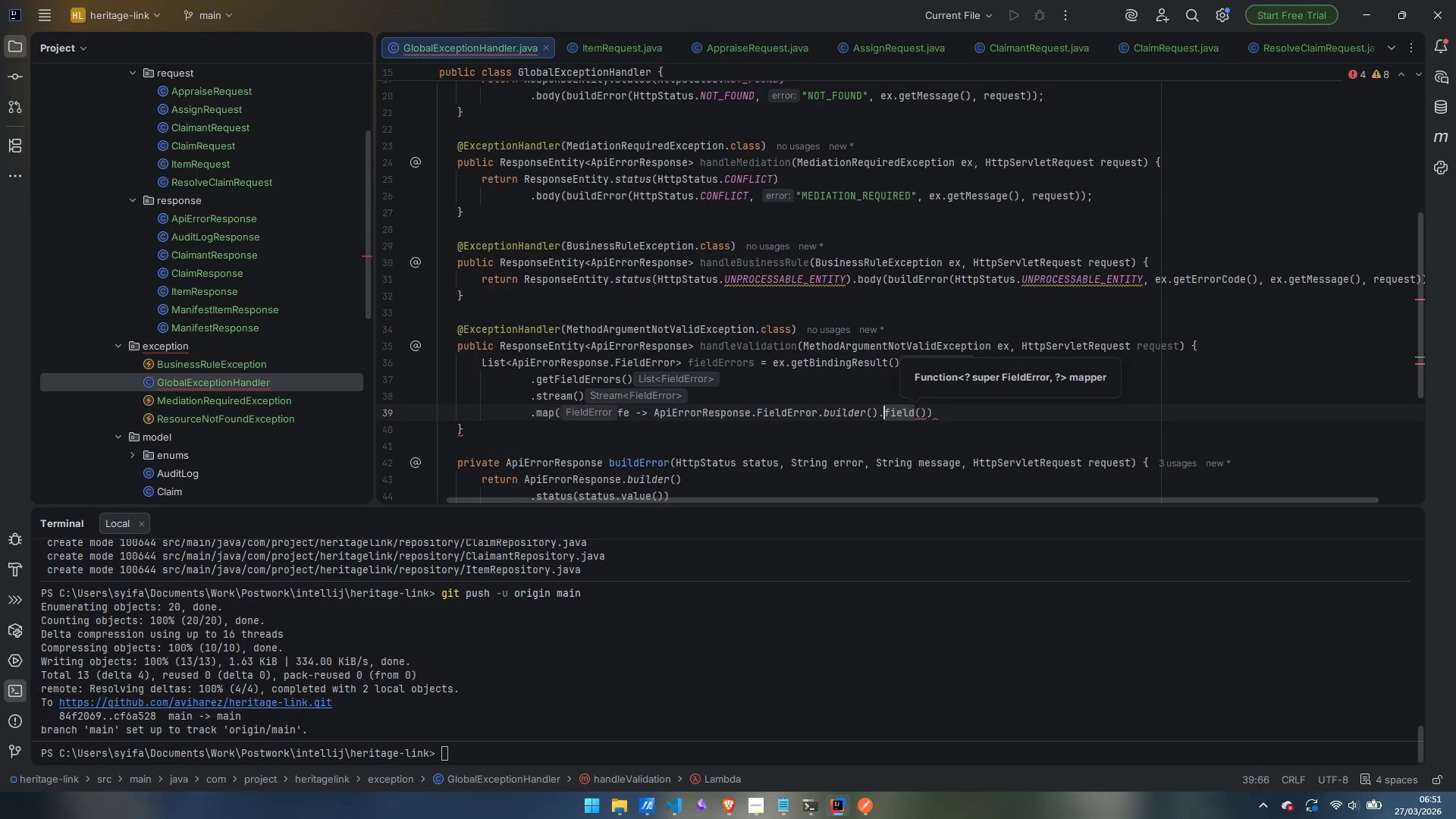 
key(ArrowLeft)
 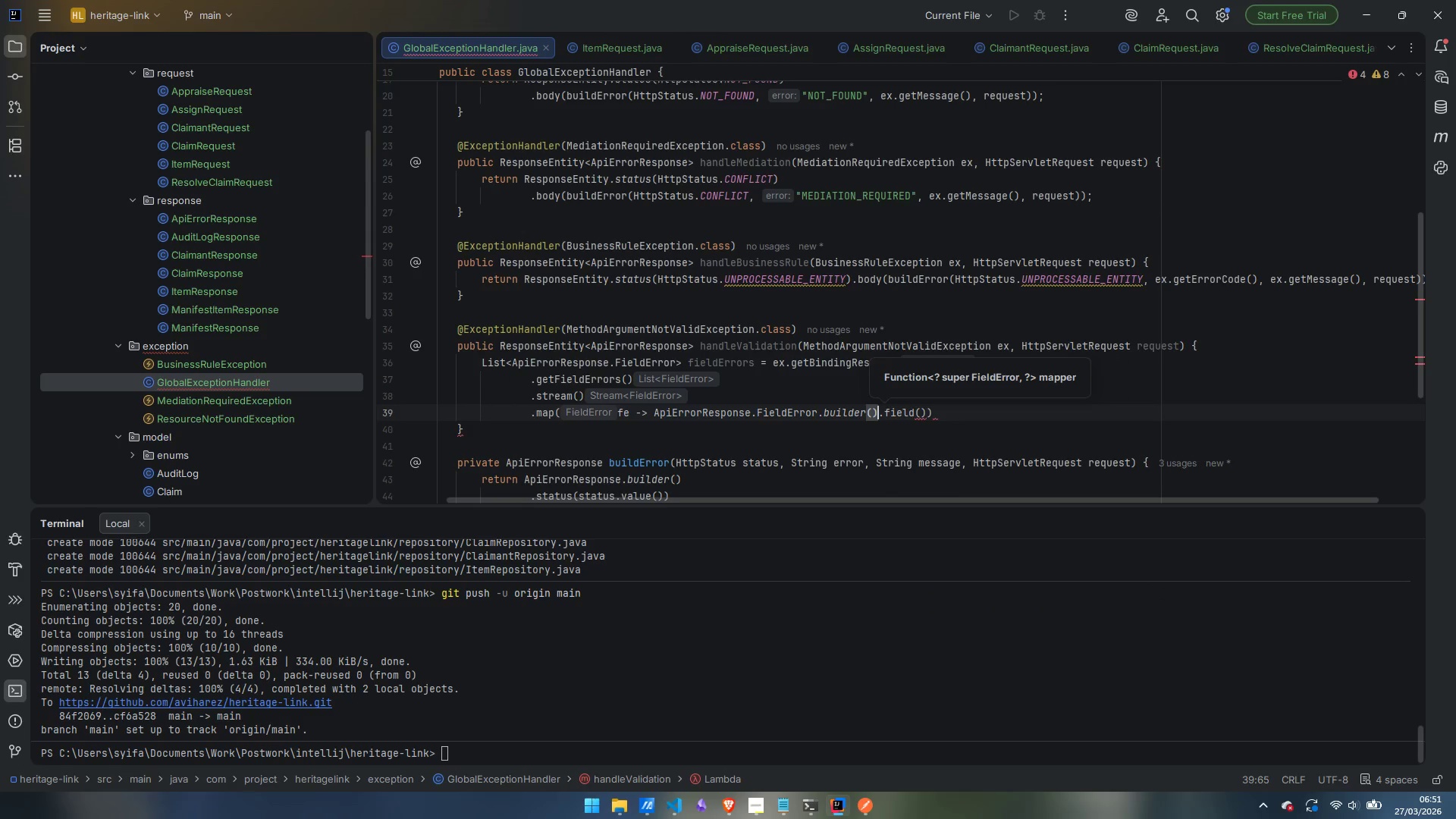 
key(Enter)
 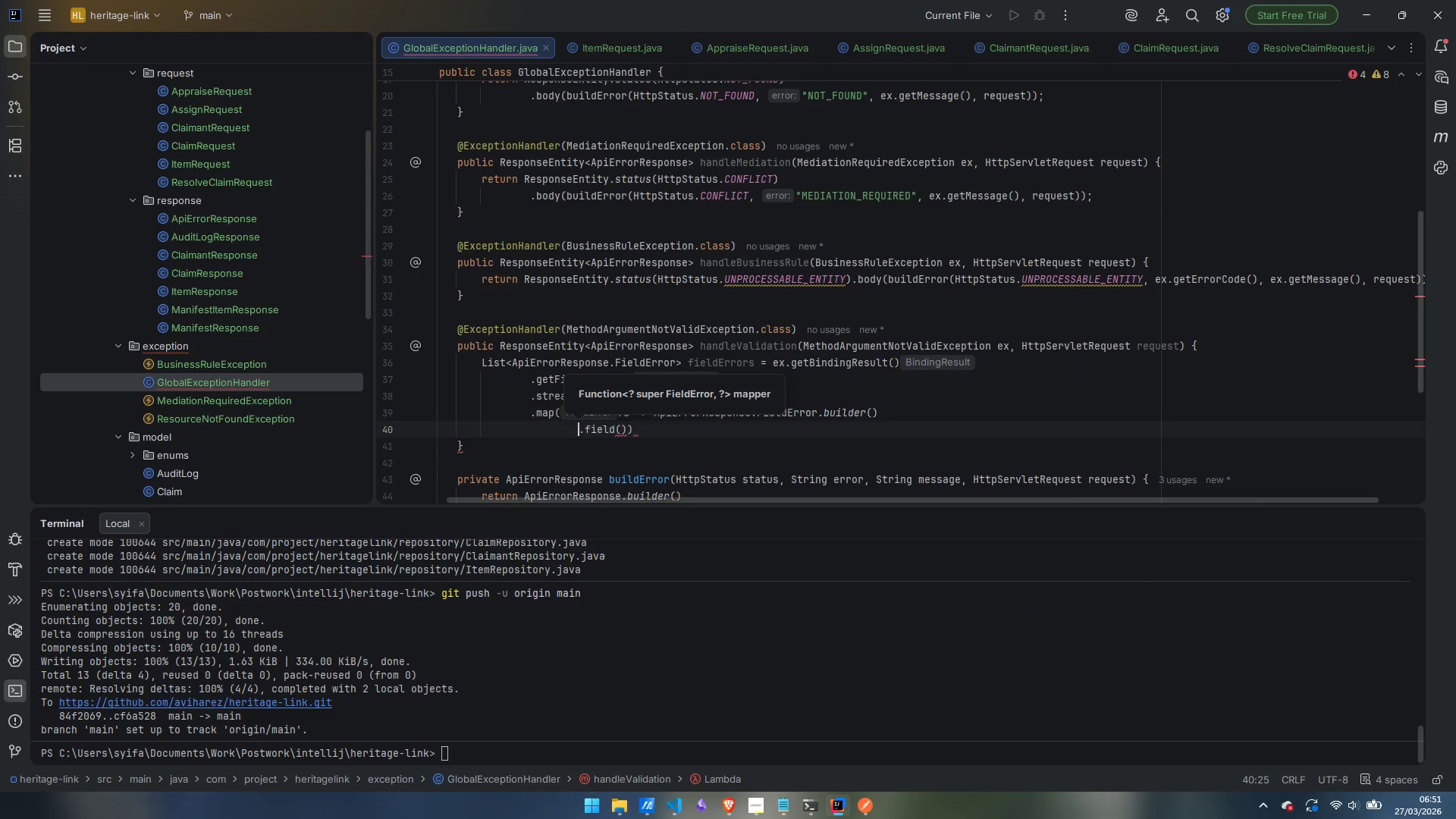 
key(Control+ArrowRight)
 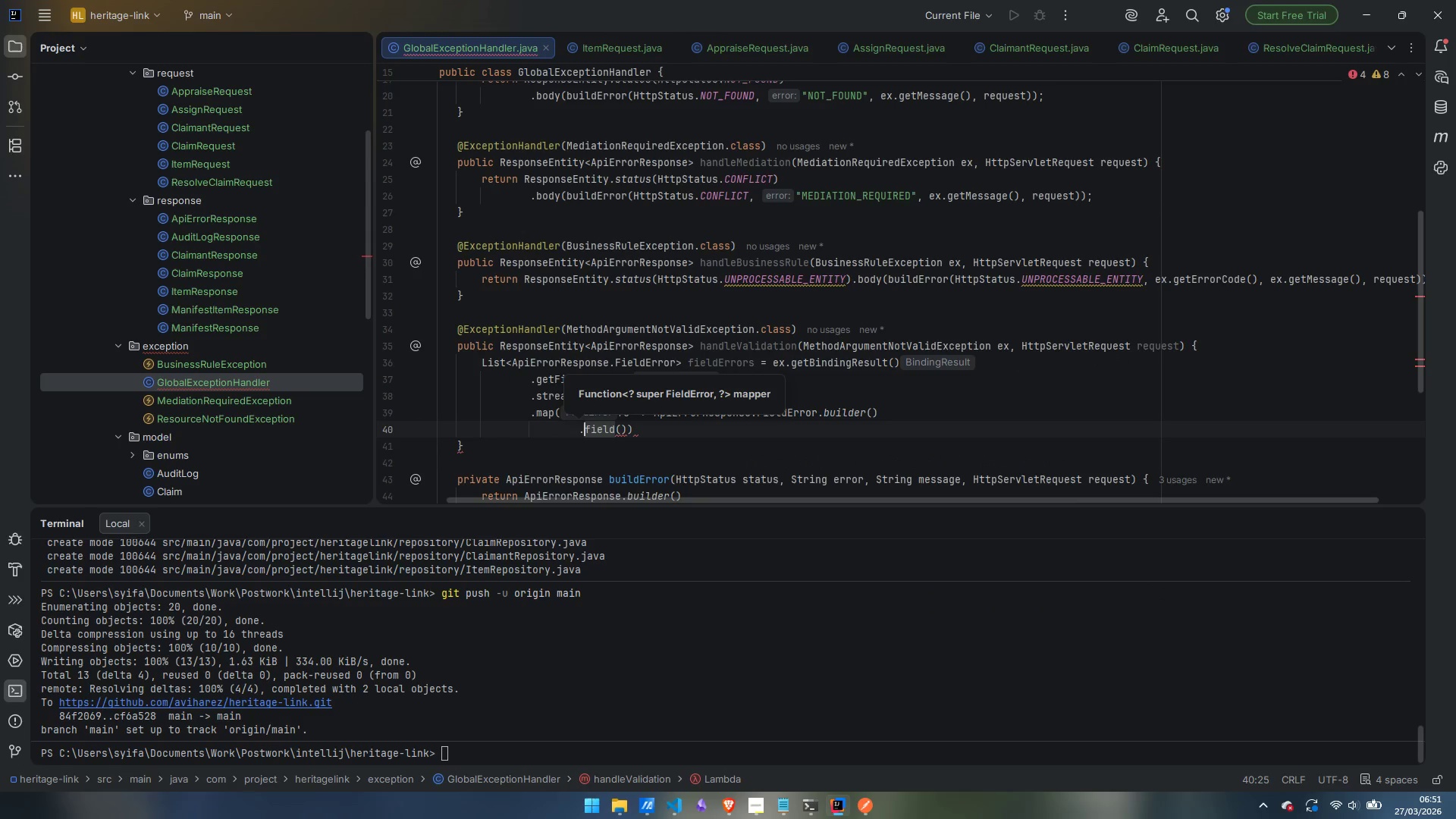 
key(Control+ArrowRight)
 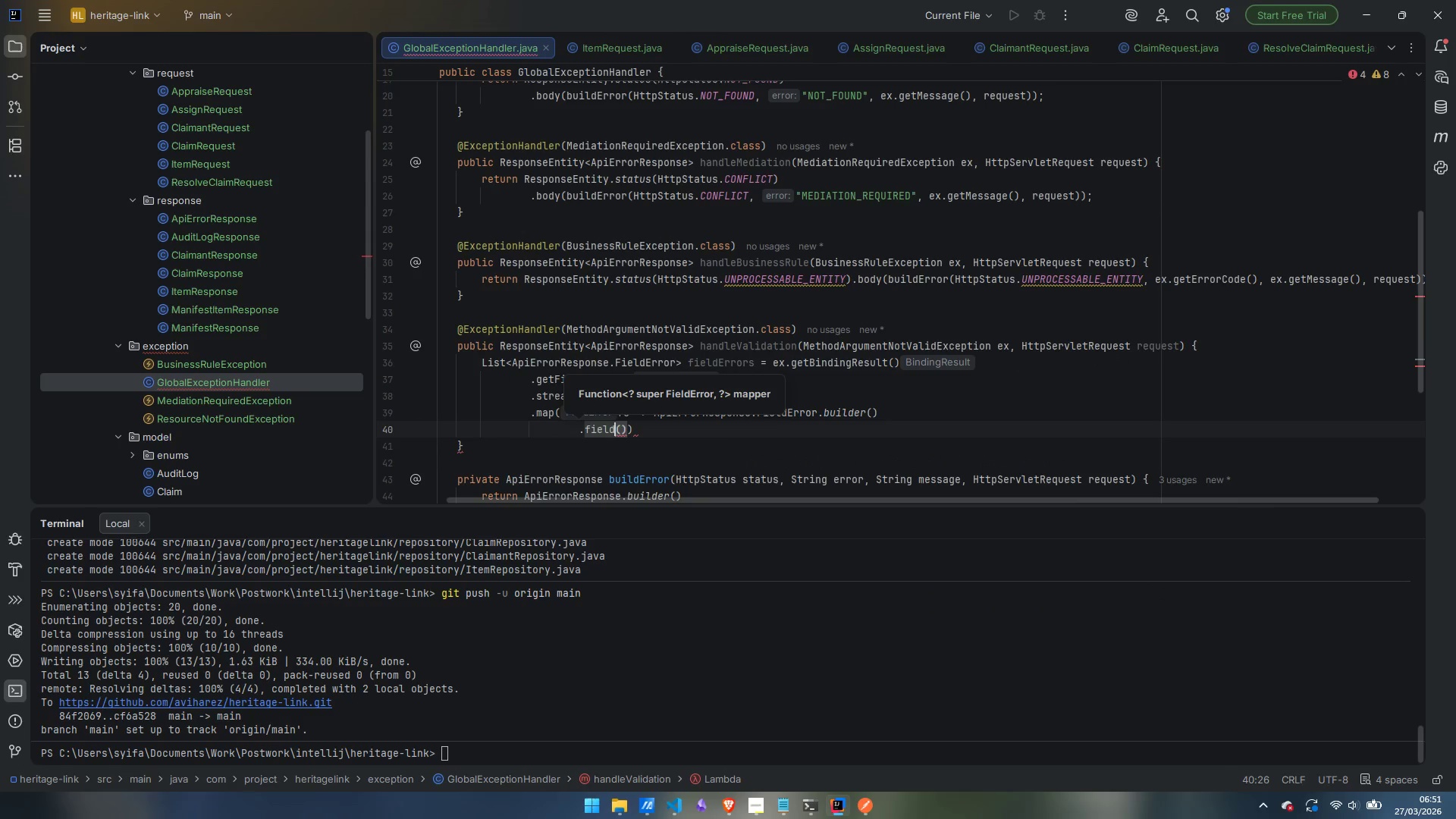 
key(Control+ArrowRight)
 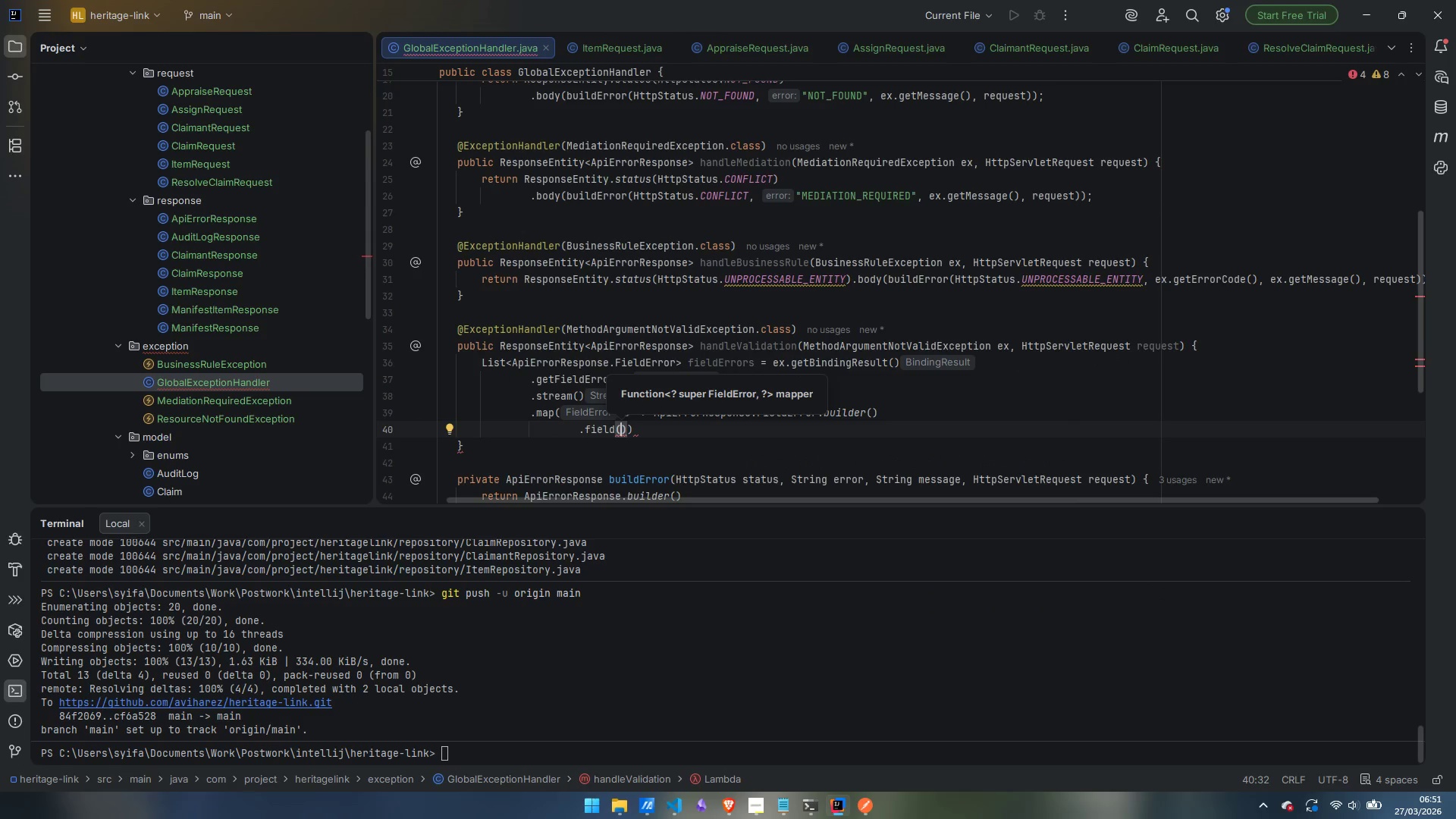 
type(fe.getF)
 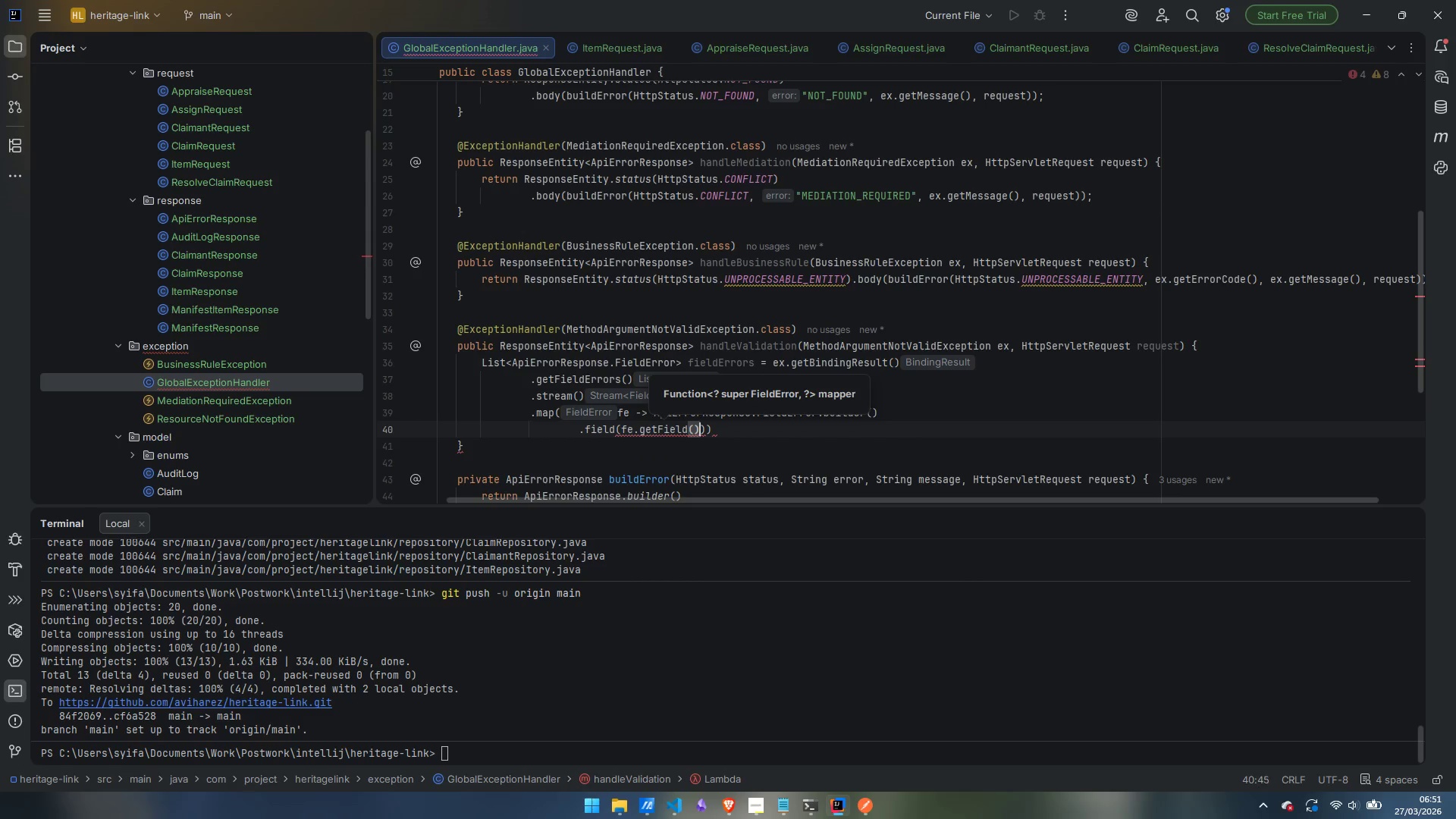 
 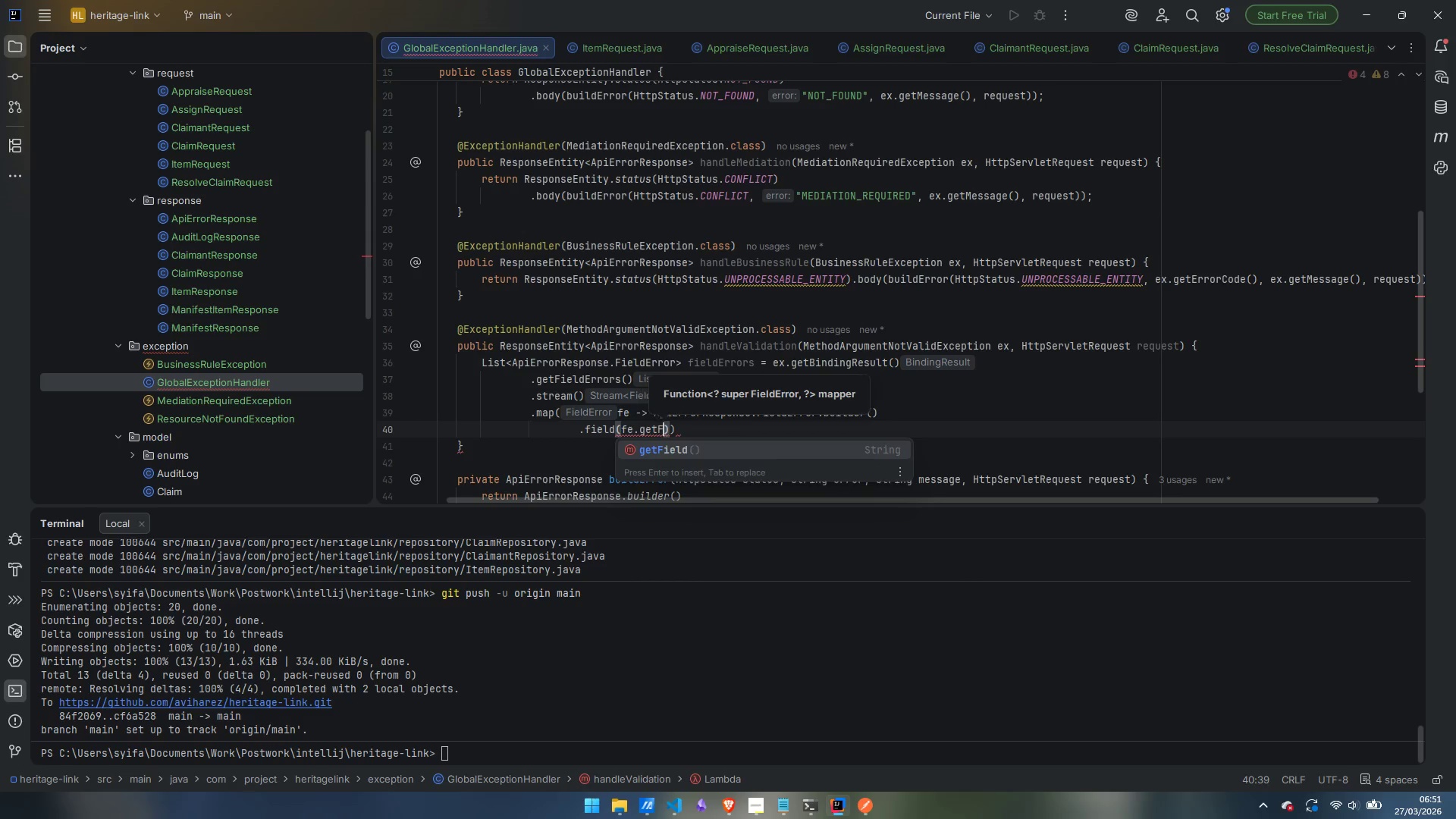 
key(Enter)
 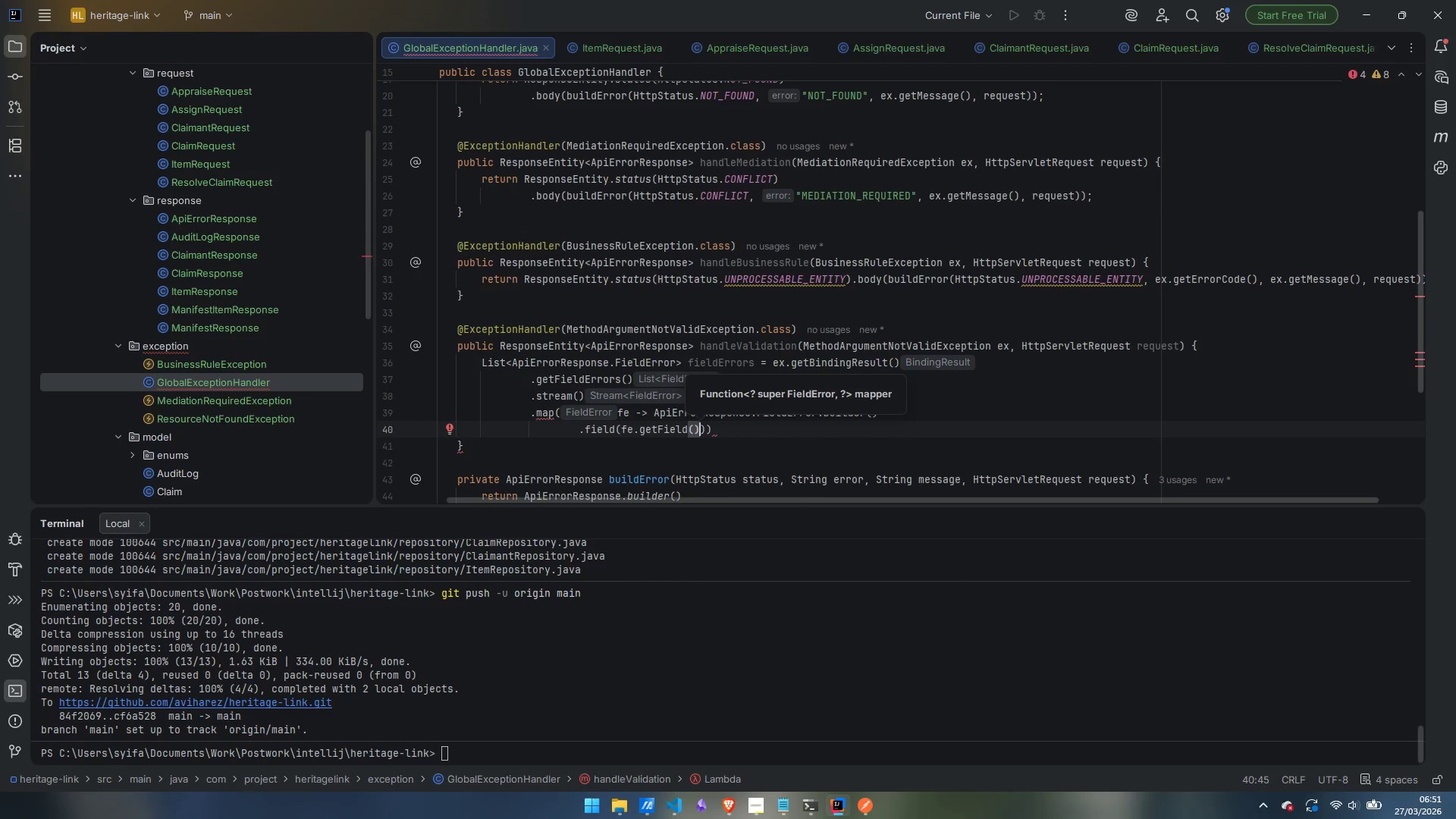 
key(ArrowRight)
 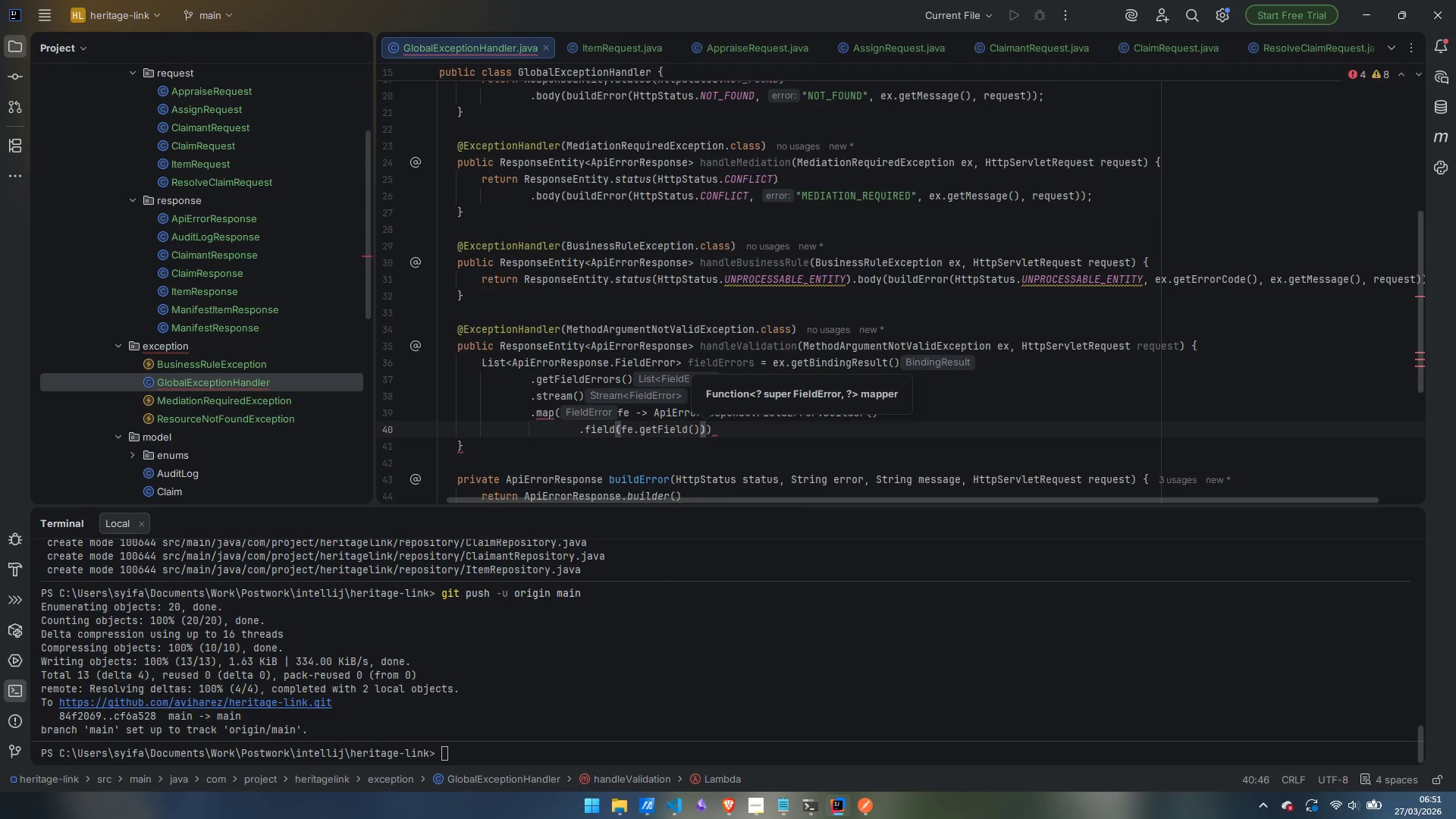 
key(Enter)
 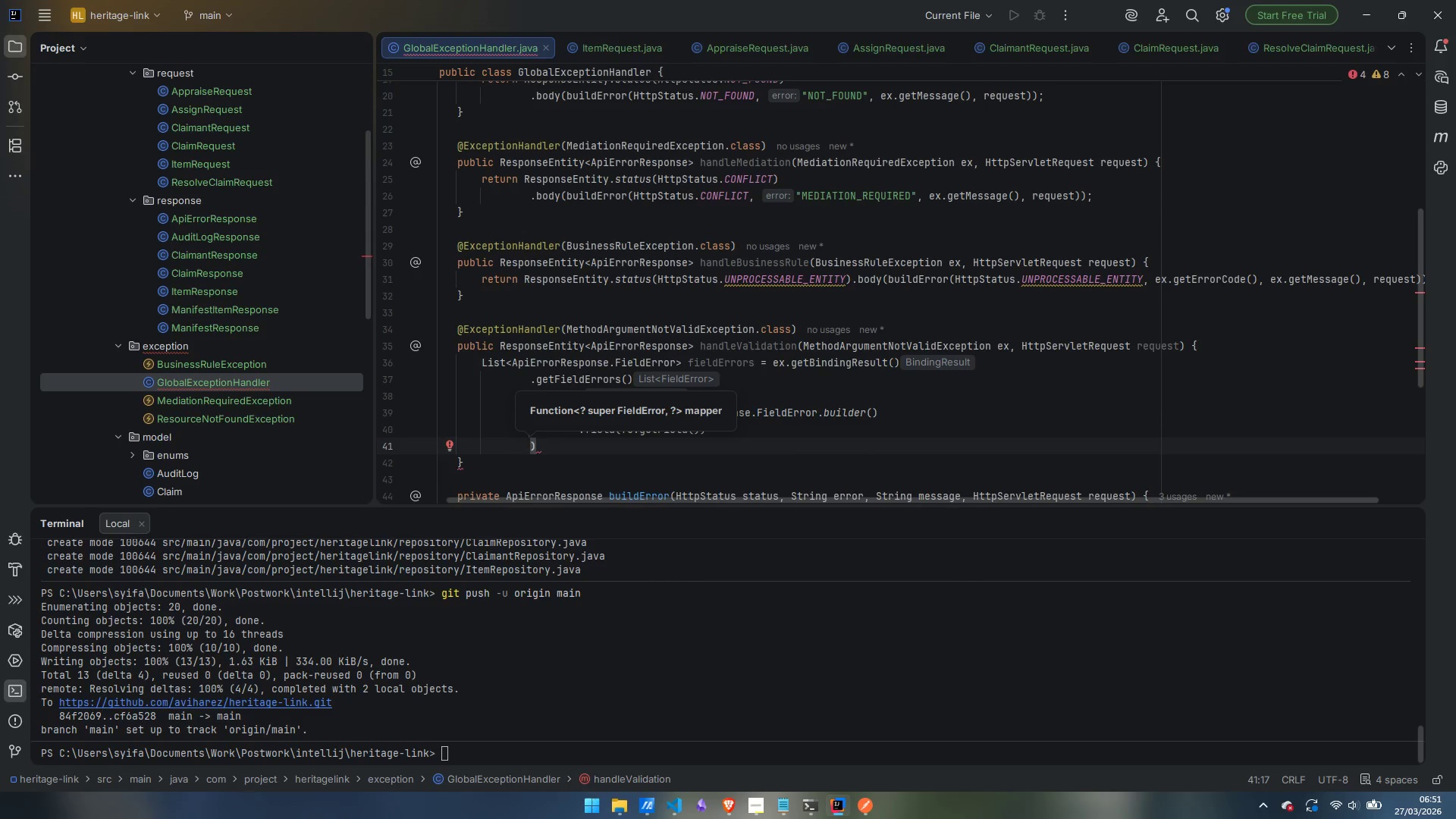 
key(Control+ControlLeft)
 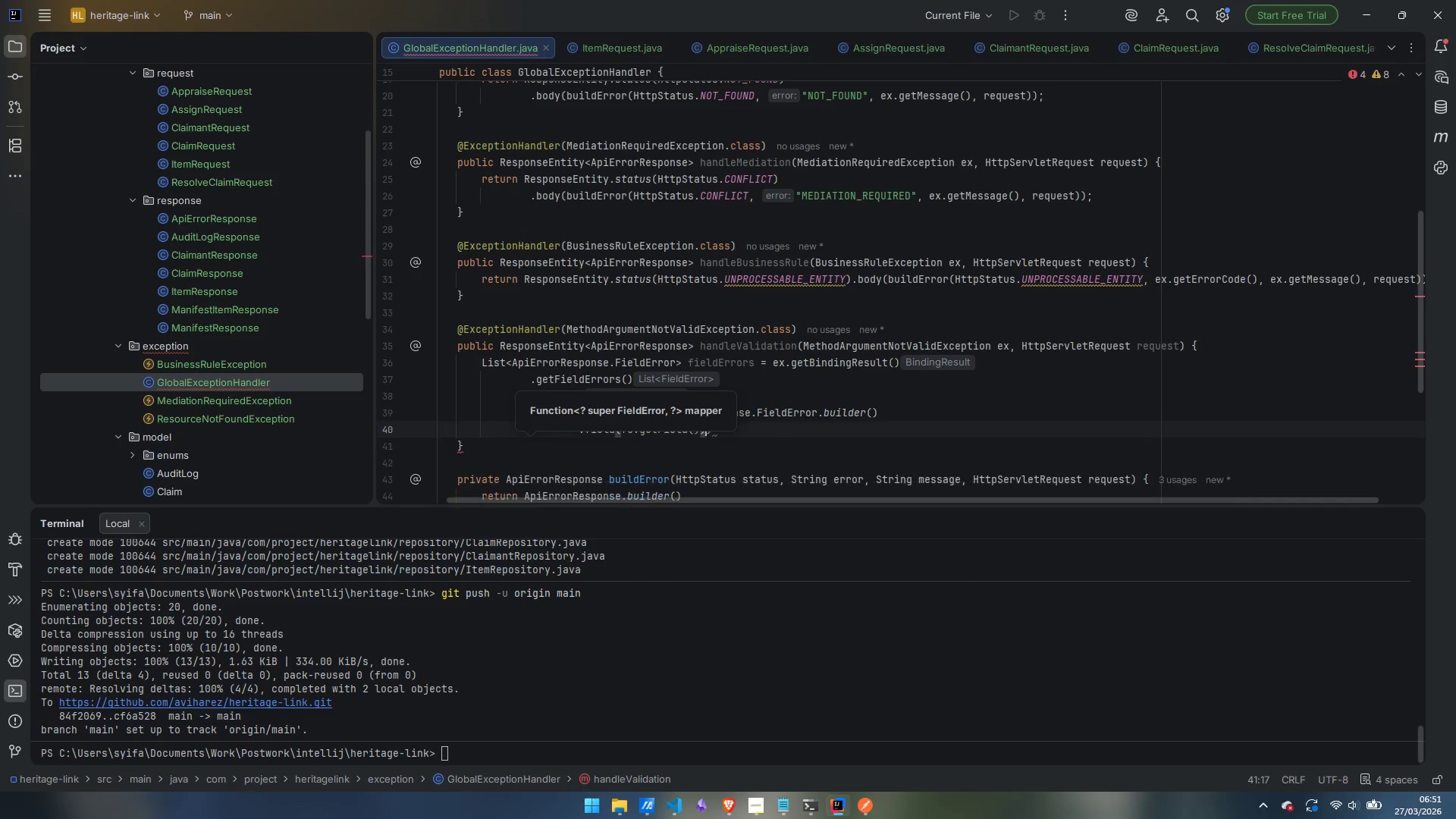 
key(Control+Z)
 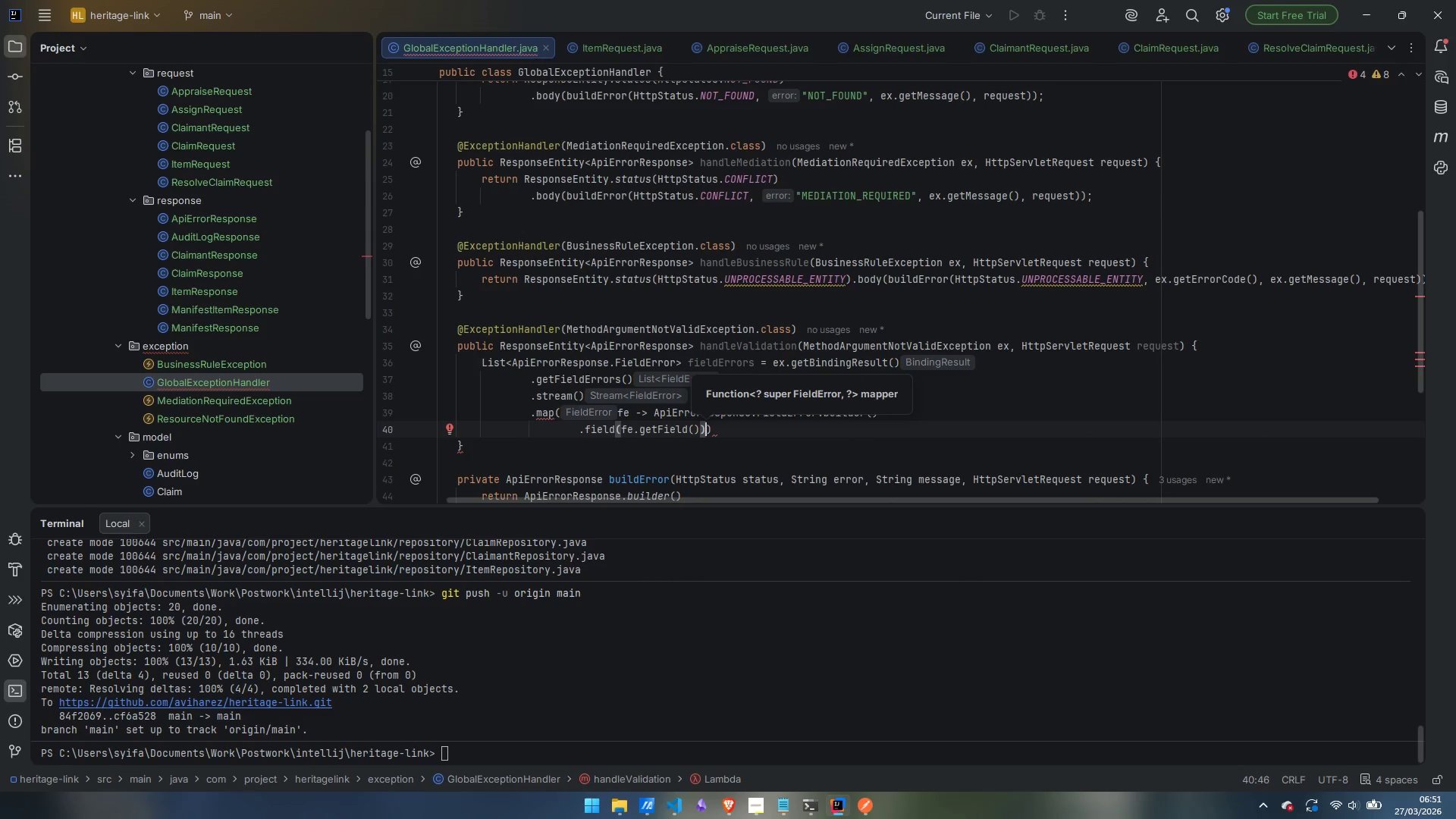 
type(.reje)
 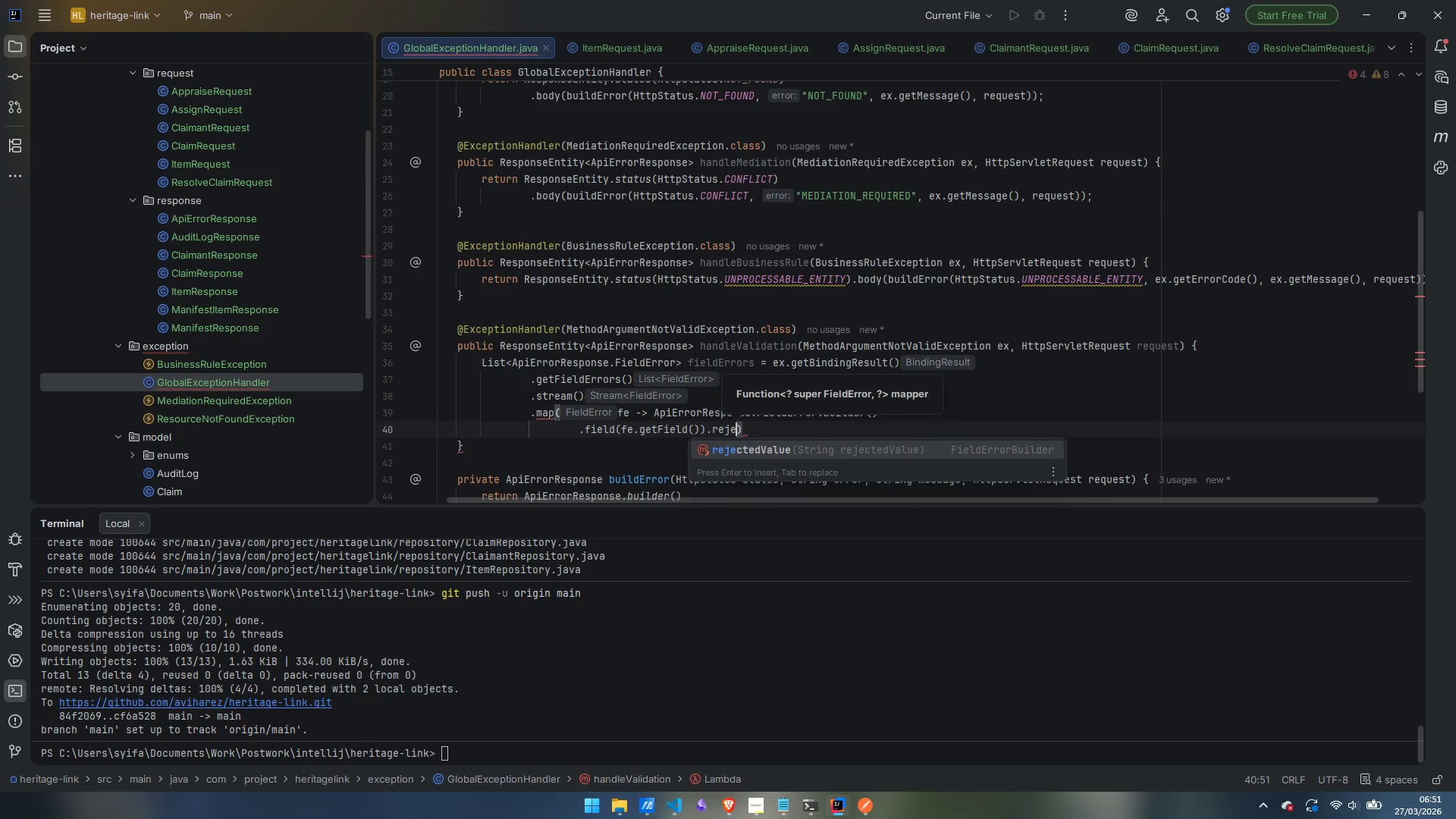 
key(Enter)
 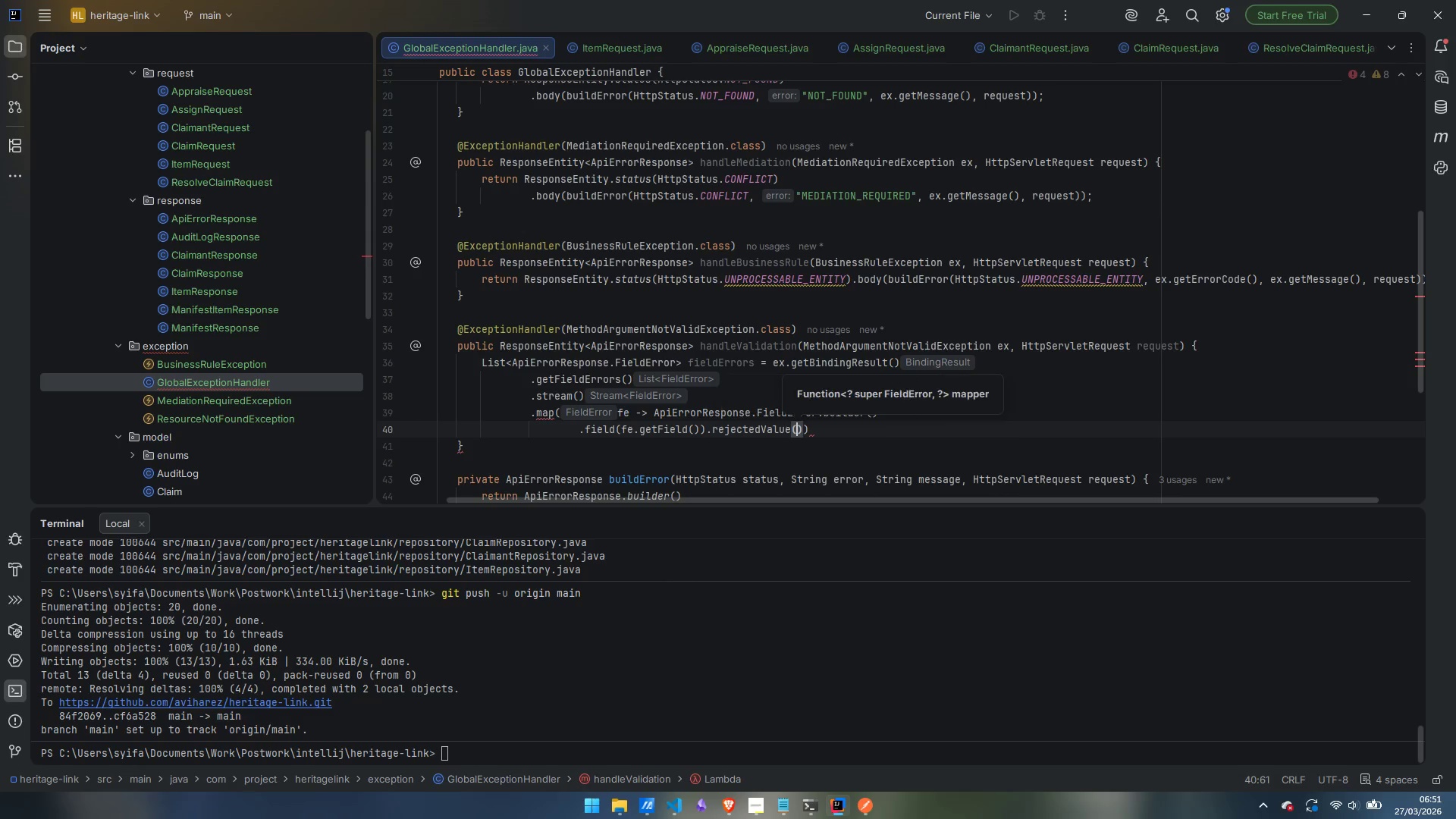 
key(Control+ArrowLeft)
 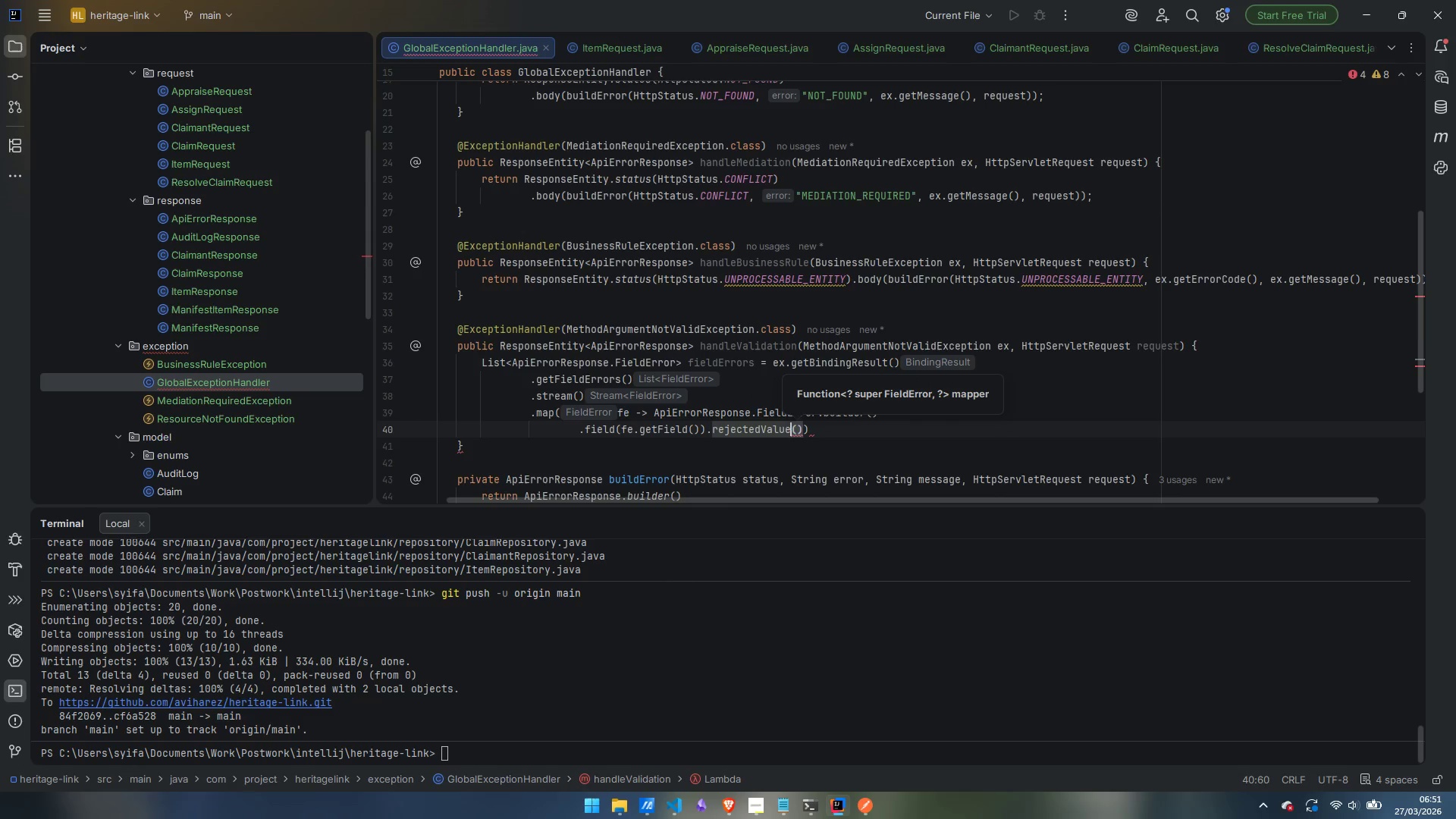 
key(Control+ArrowLeft)
 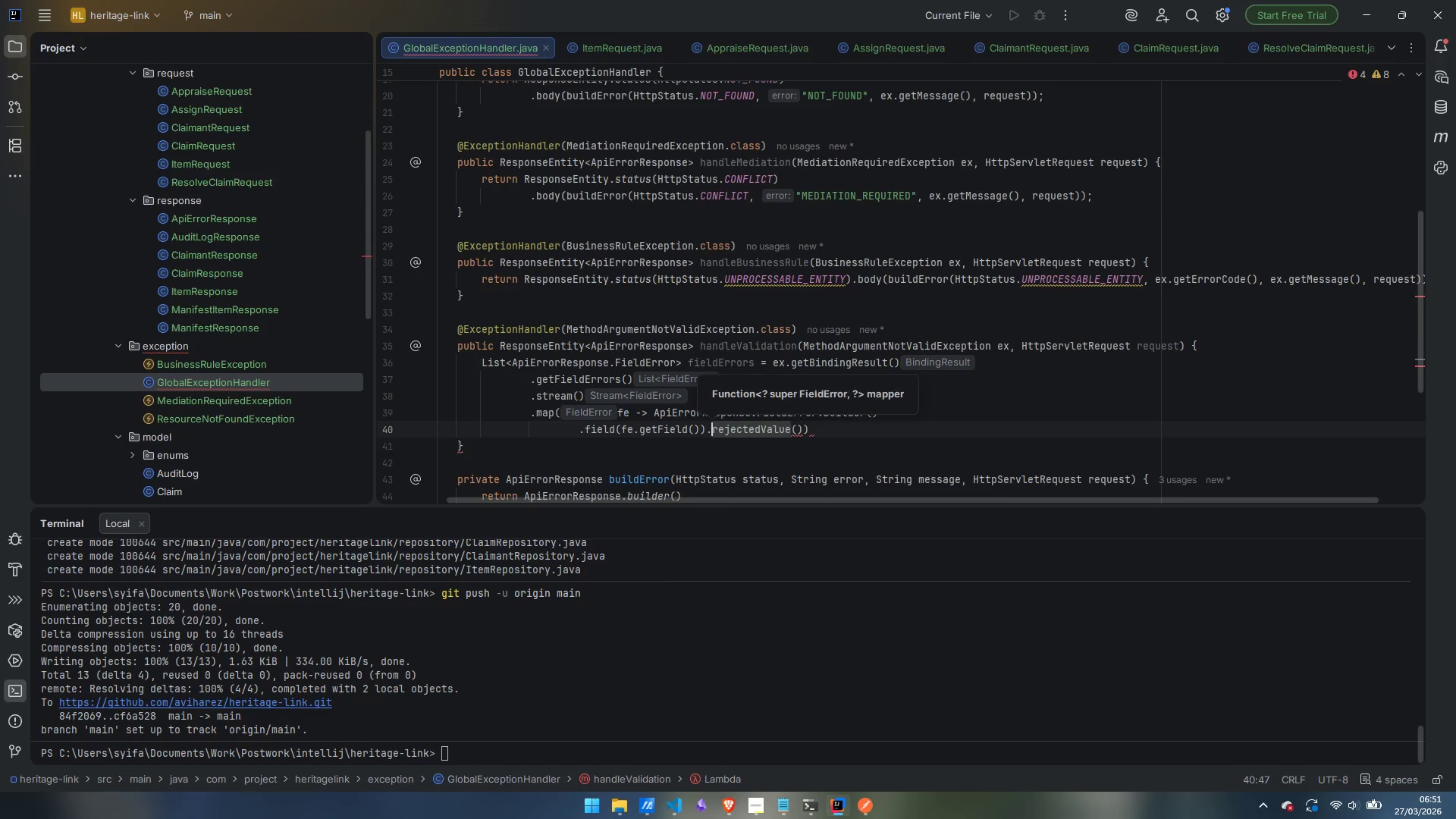 
key(ArrowLeft)
 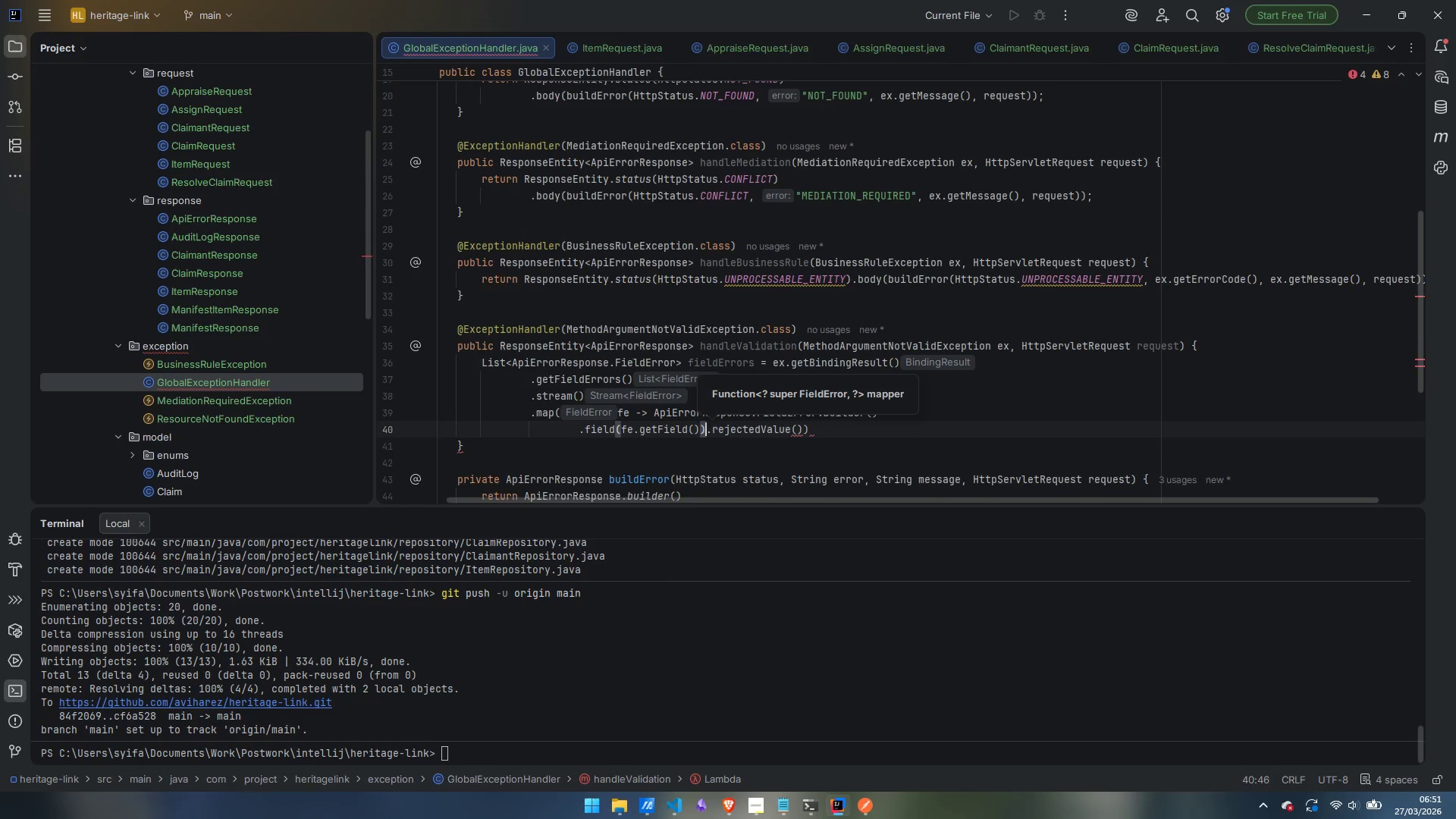 
key(Enter)
 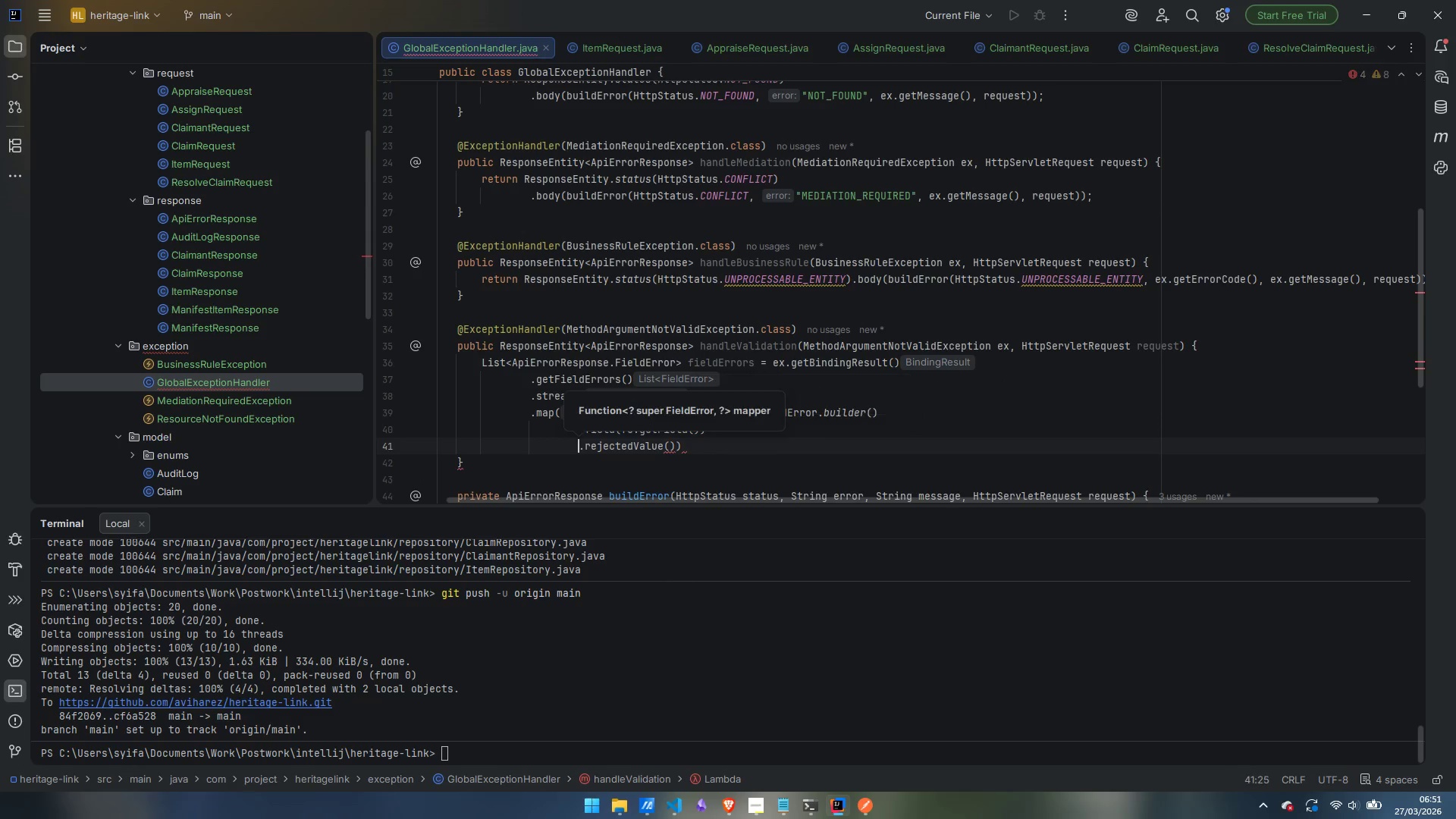 
key(Control+ArrowRight)
 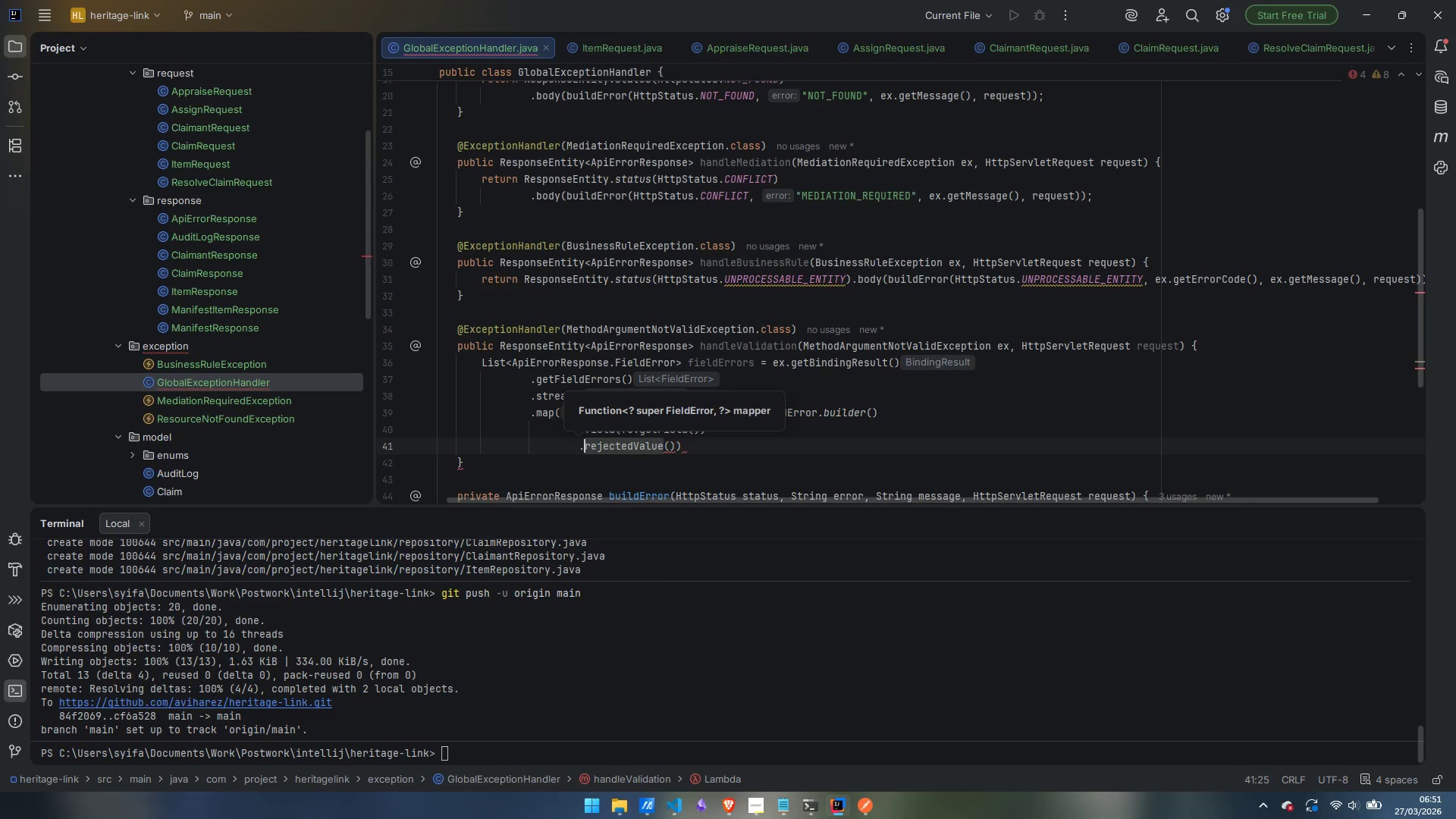 
key(Control+ArrowRight)
 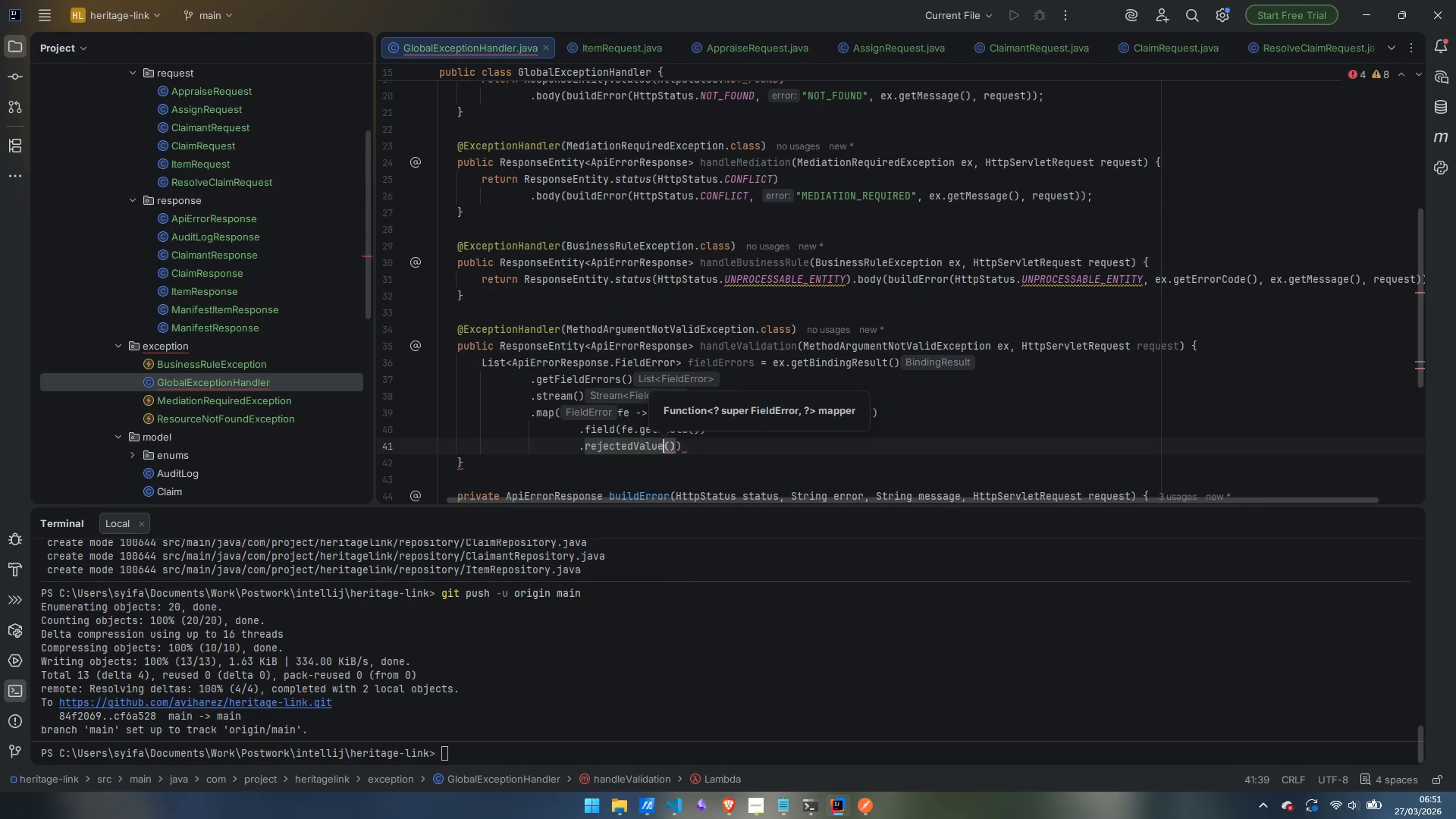 
key(ArrowRight)
 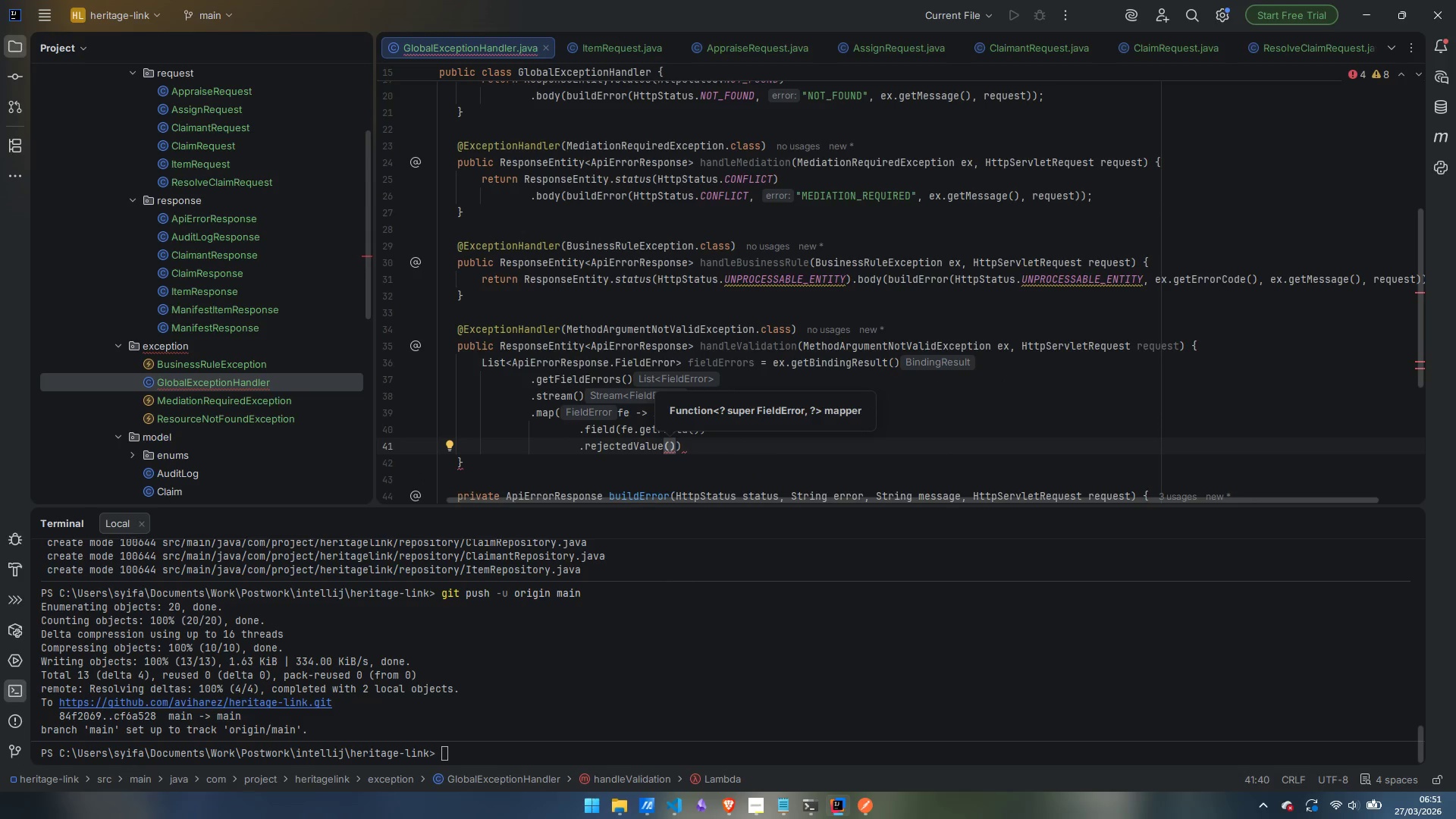 
type(fe.getRE)
 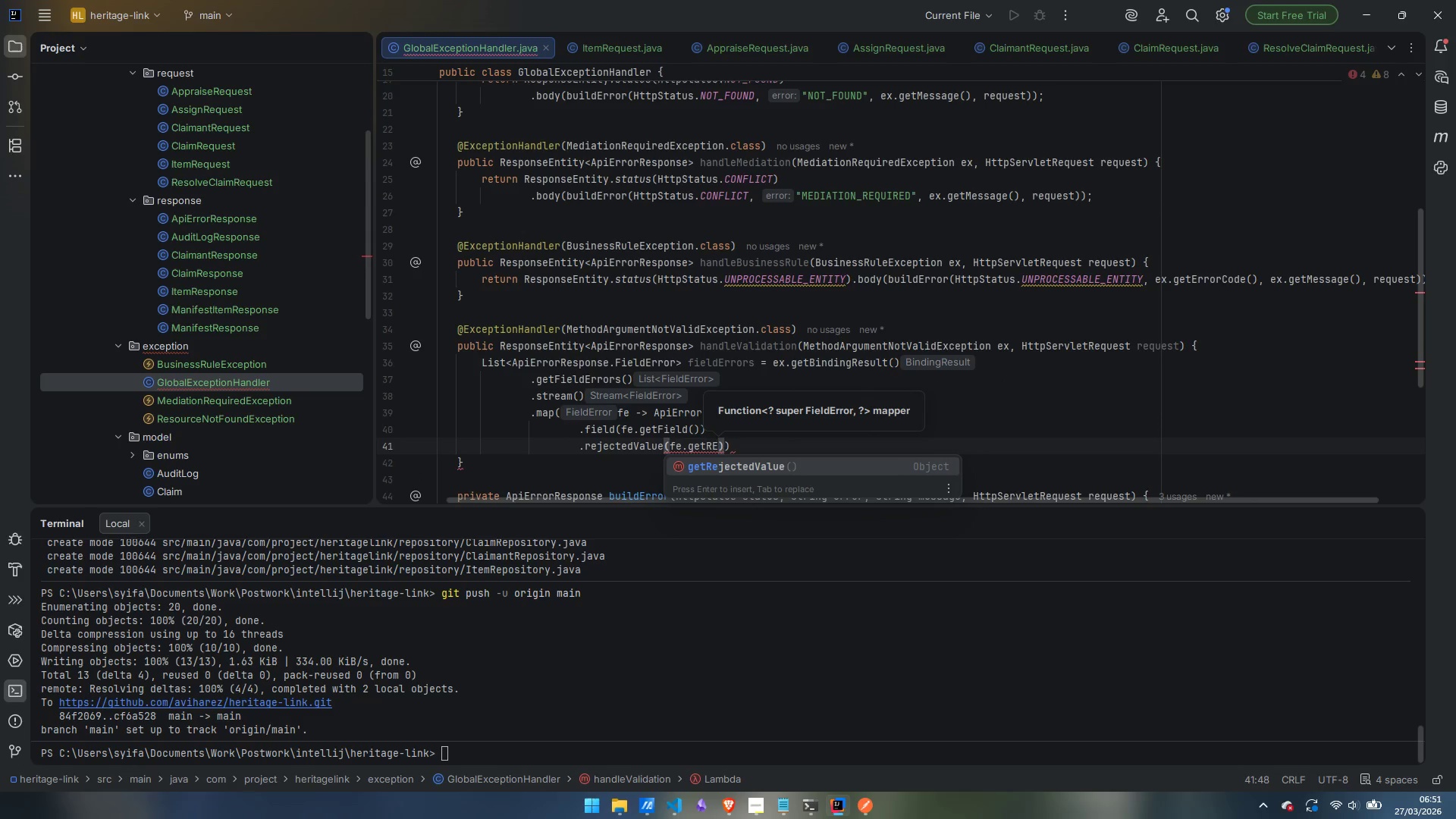 
key(Enter)
 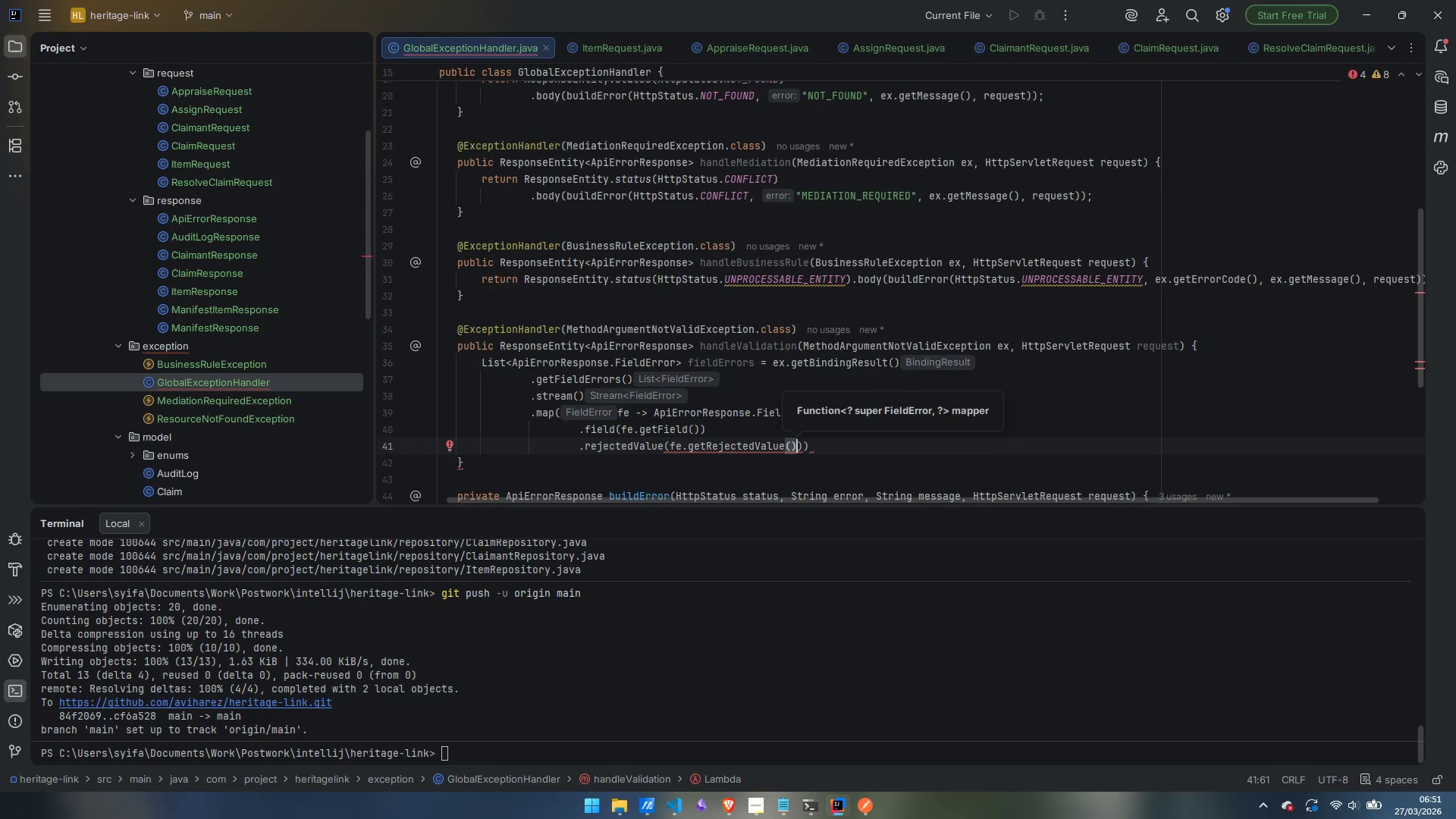 
type( == null ? null : fe.getRejectedVAluer)
key(Backspace)
key(Backspace)
key(Backspace)
key(Backspace)
key(Backspace)
type(alue)
 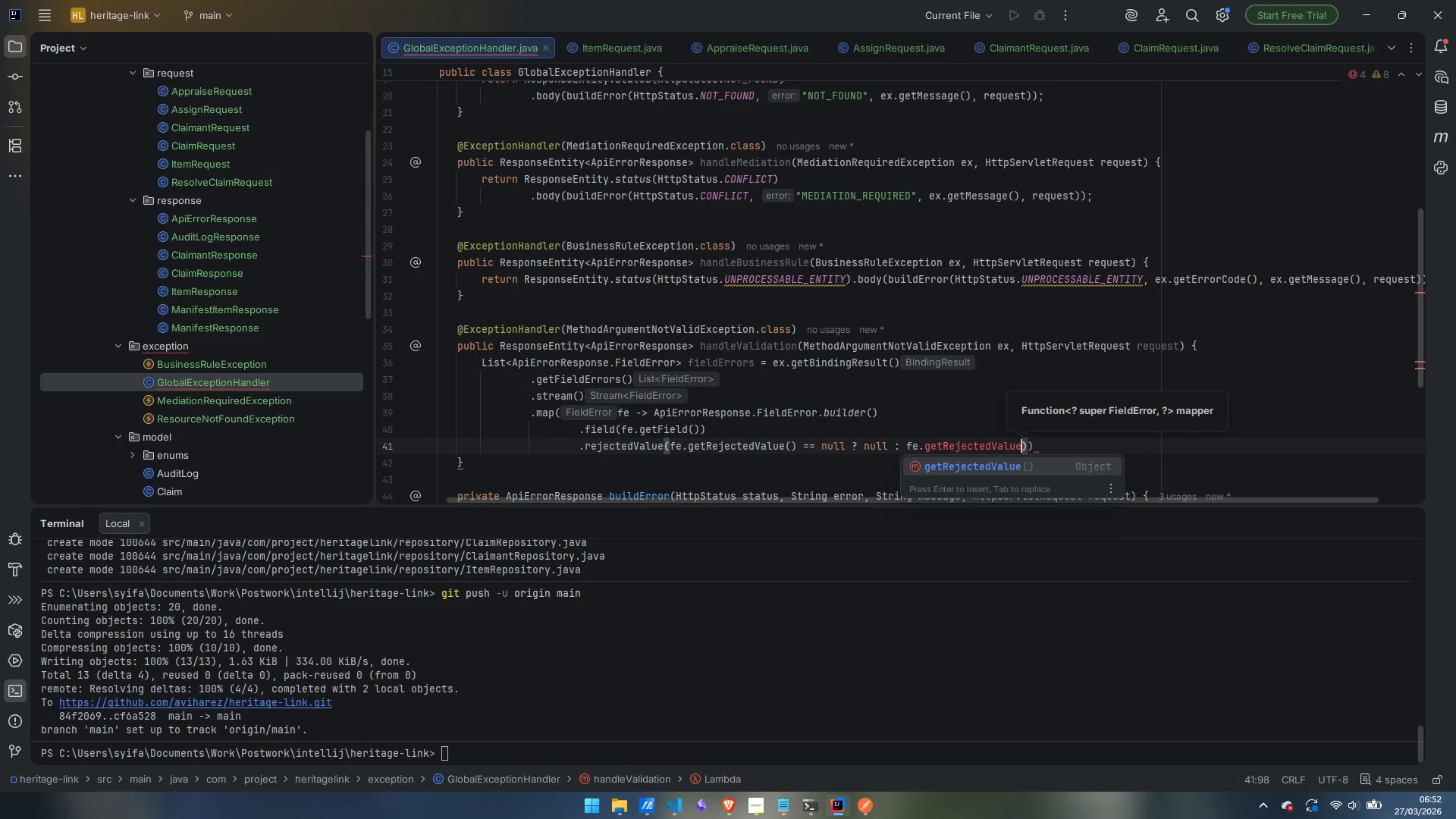 
type(().toStrinmg)
key(Backspace)
key(Backspace)
type(ng)
key(Backspace)
type(g)
key(Backspace)
key(Backspace)
type(g)
 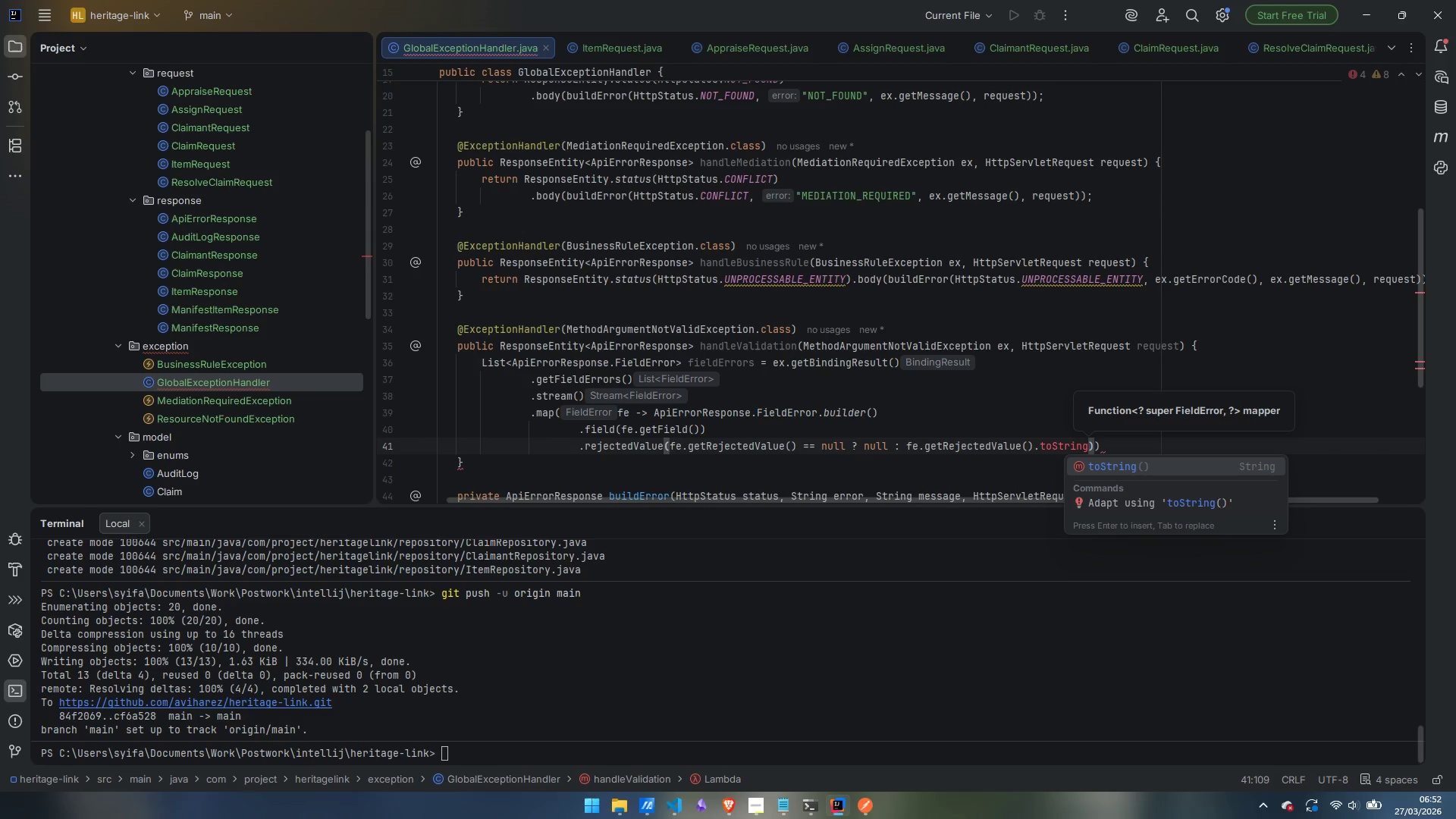 
type(())
 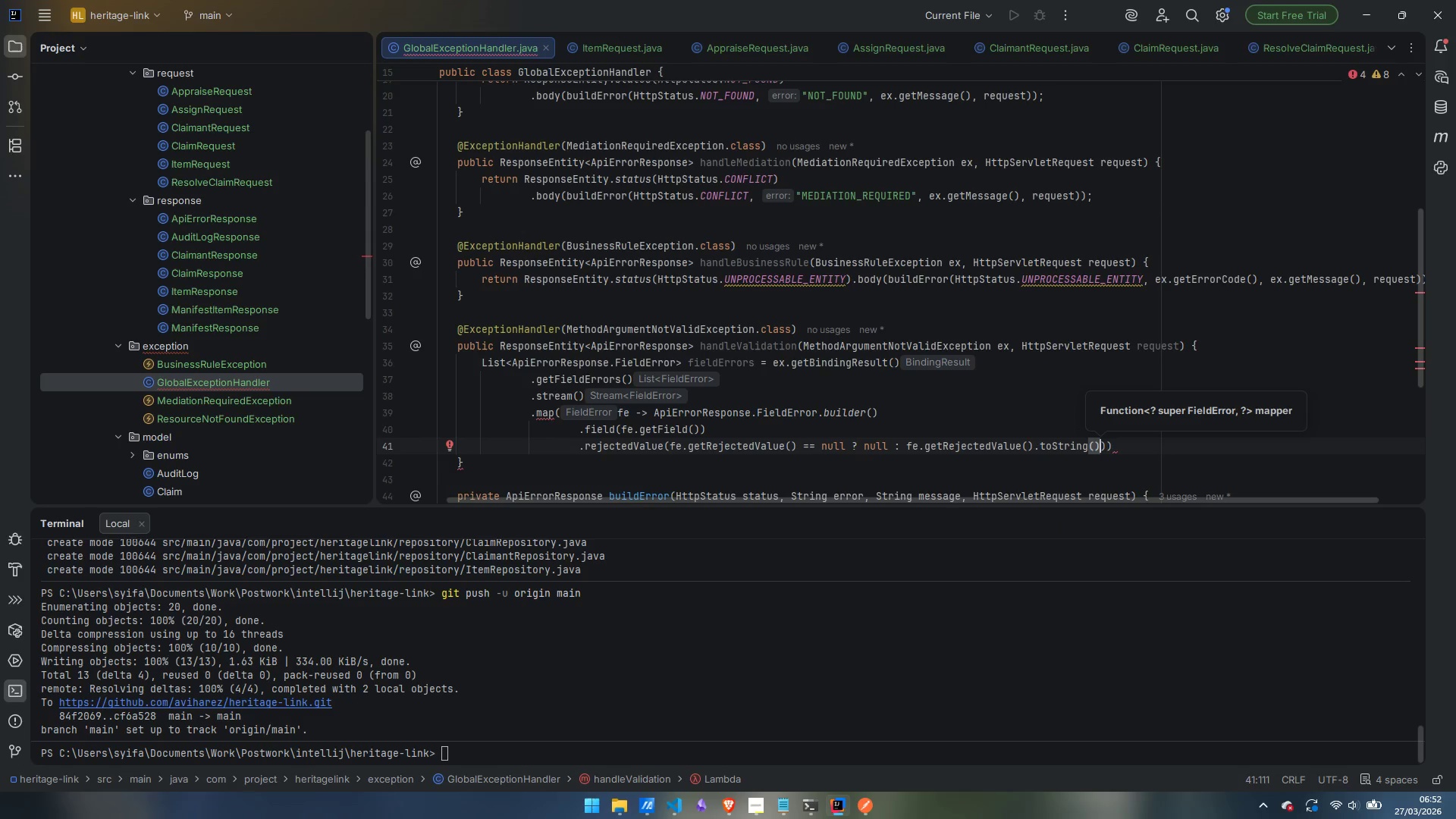 
key(ArrowRight)
 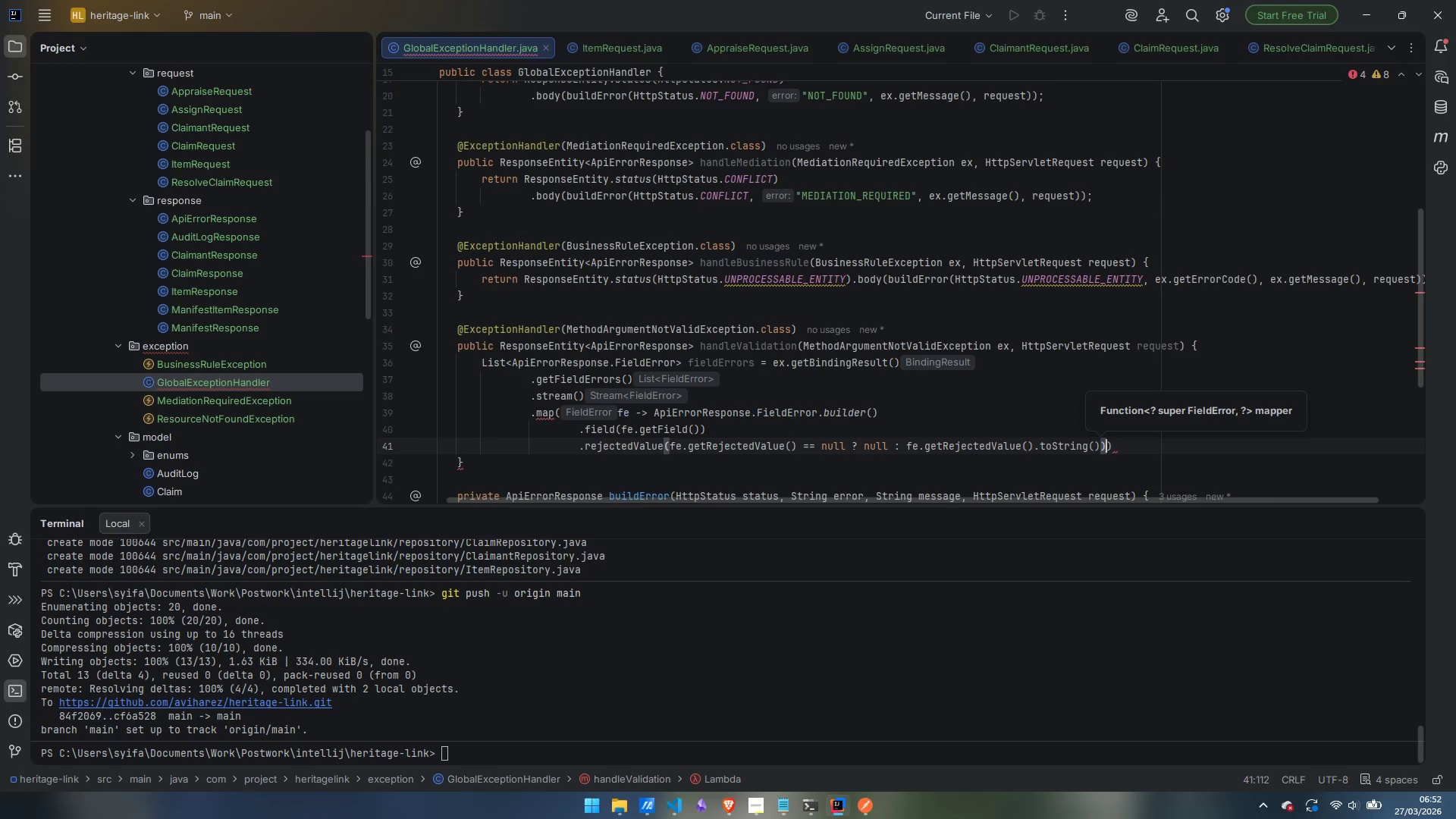 
key(ArrowRight)
 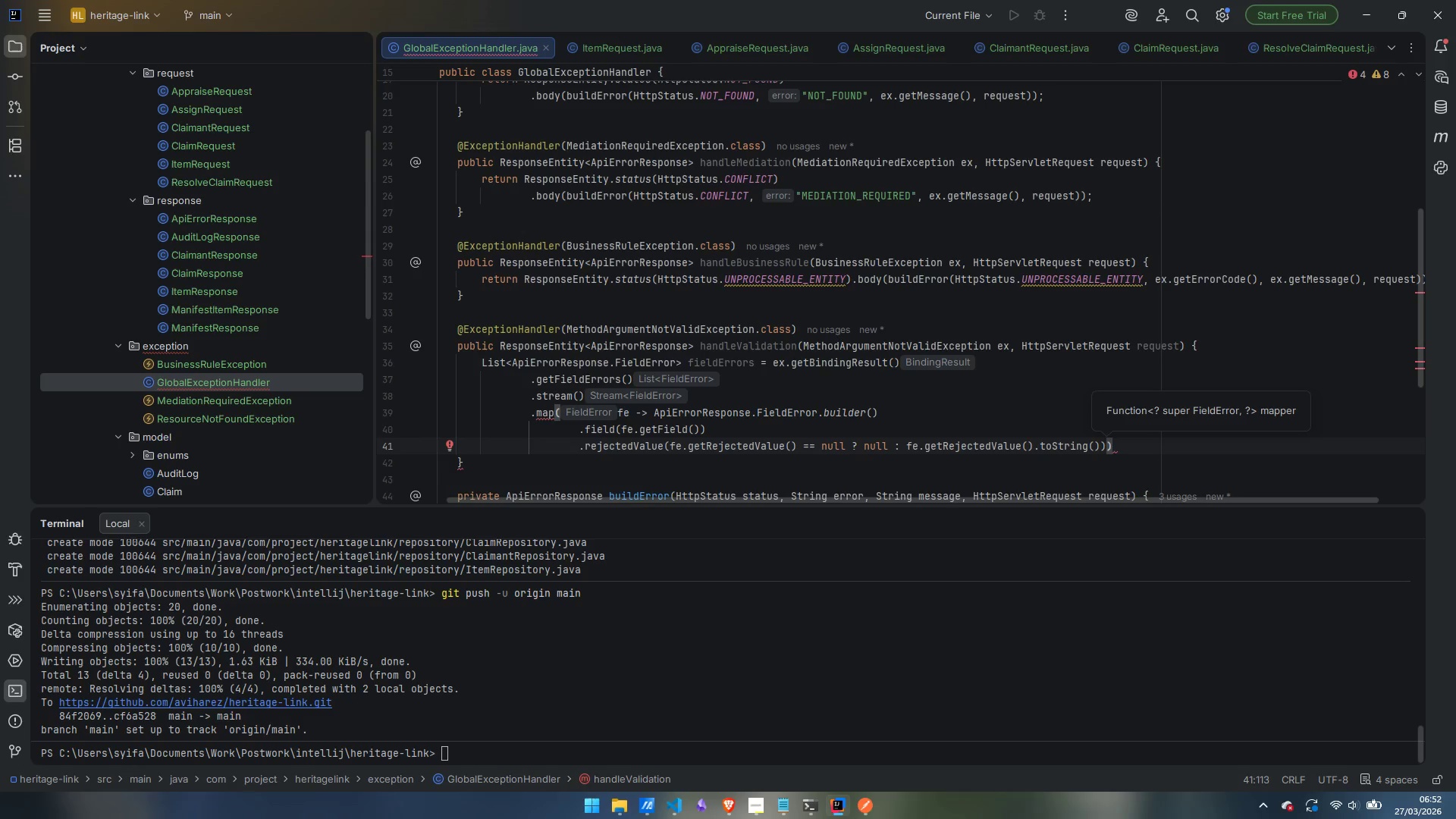 
key(ArrowLeft)
 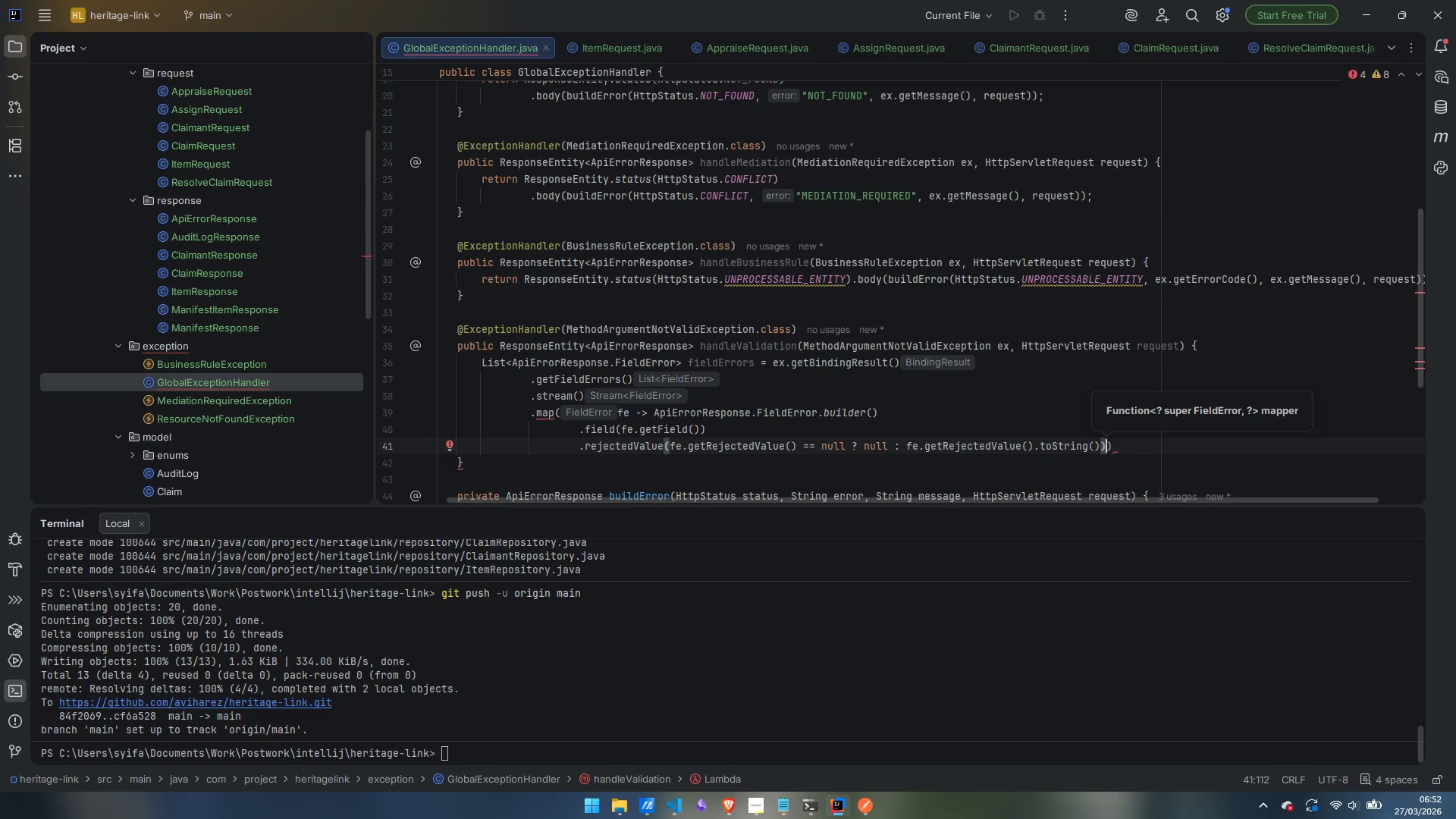 
type(/)
key(Backspace)
type(.me)
 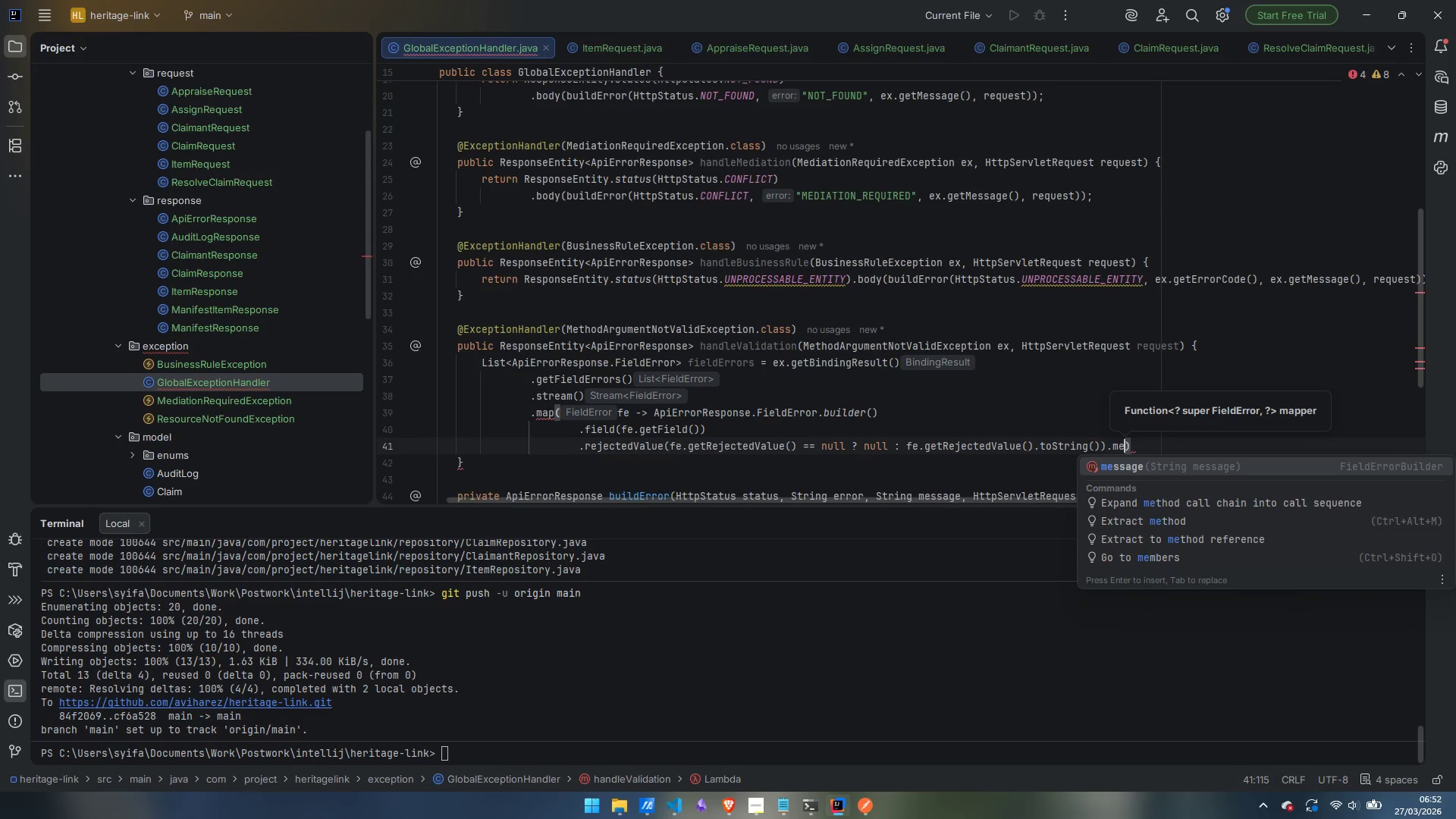 
key(Enter)
 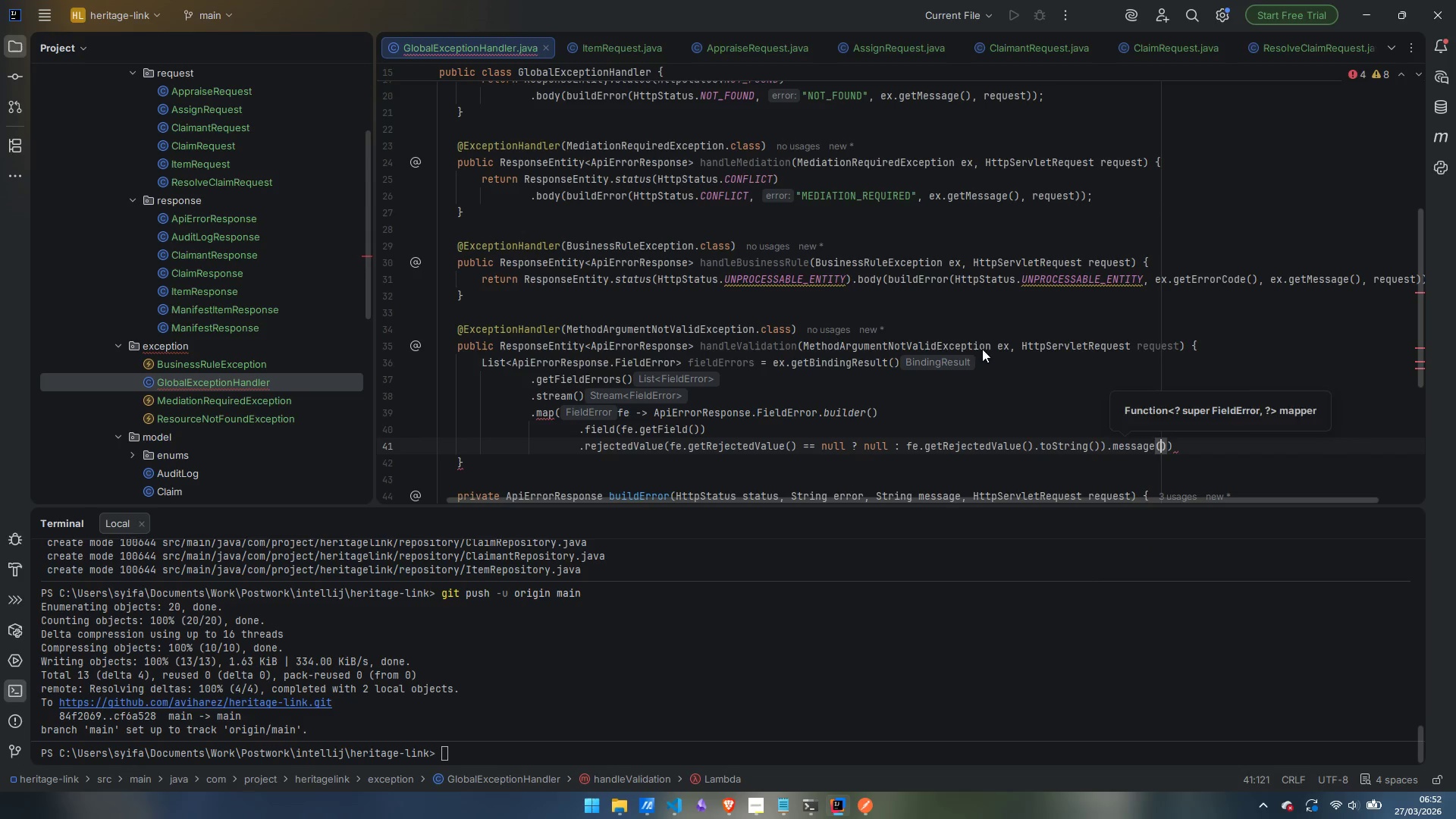 
key(Control+ArrowLeft)
 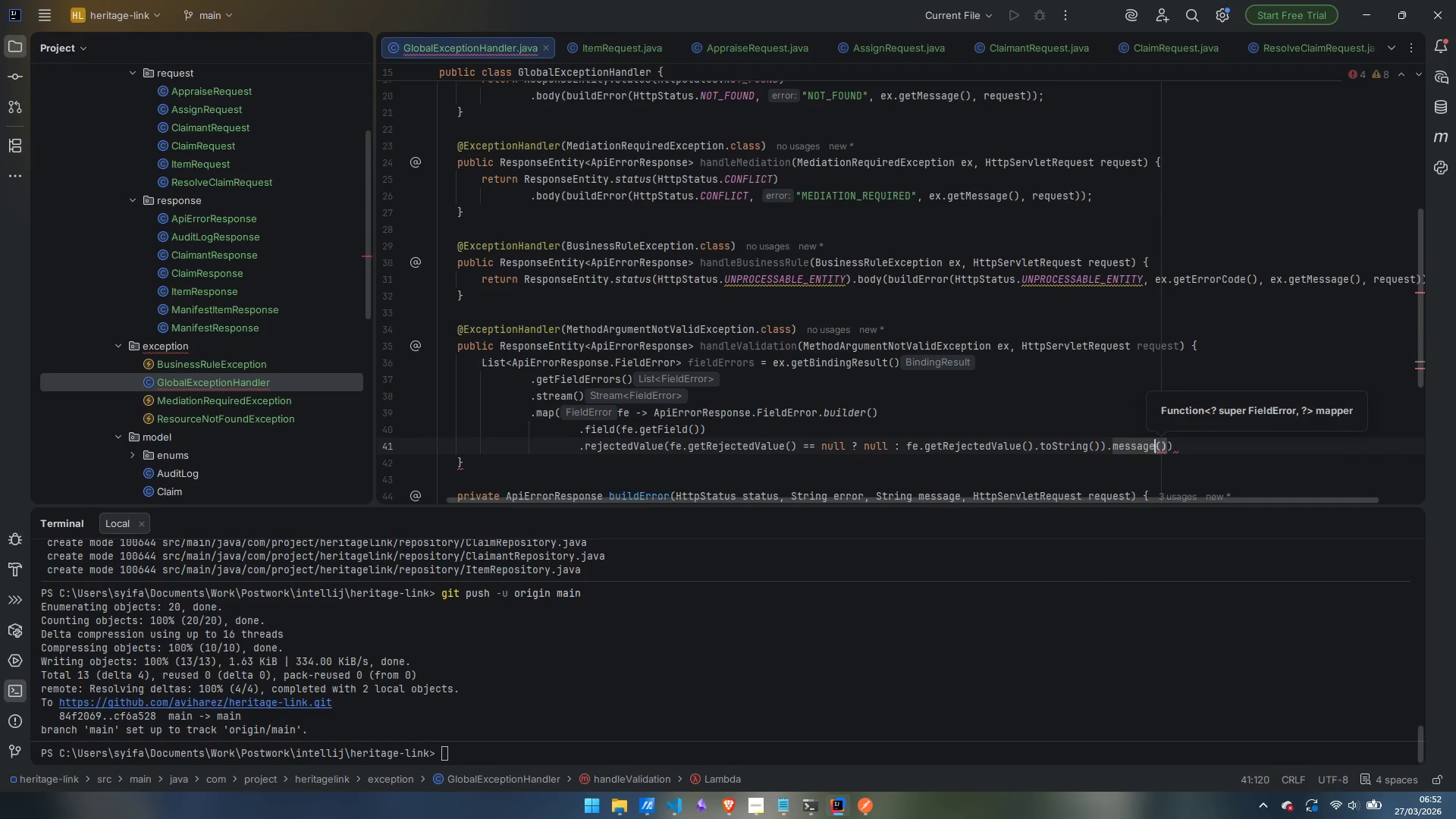 
key(Control+ArrowLeft)
 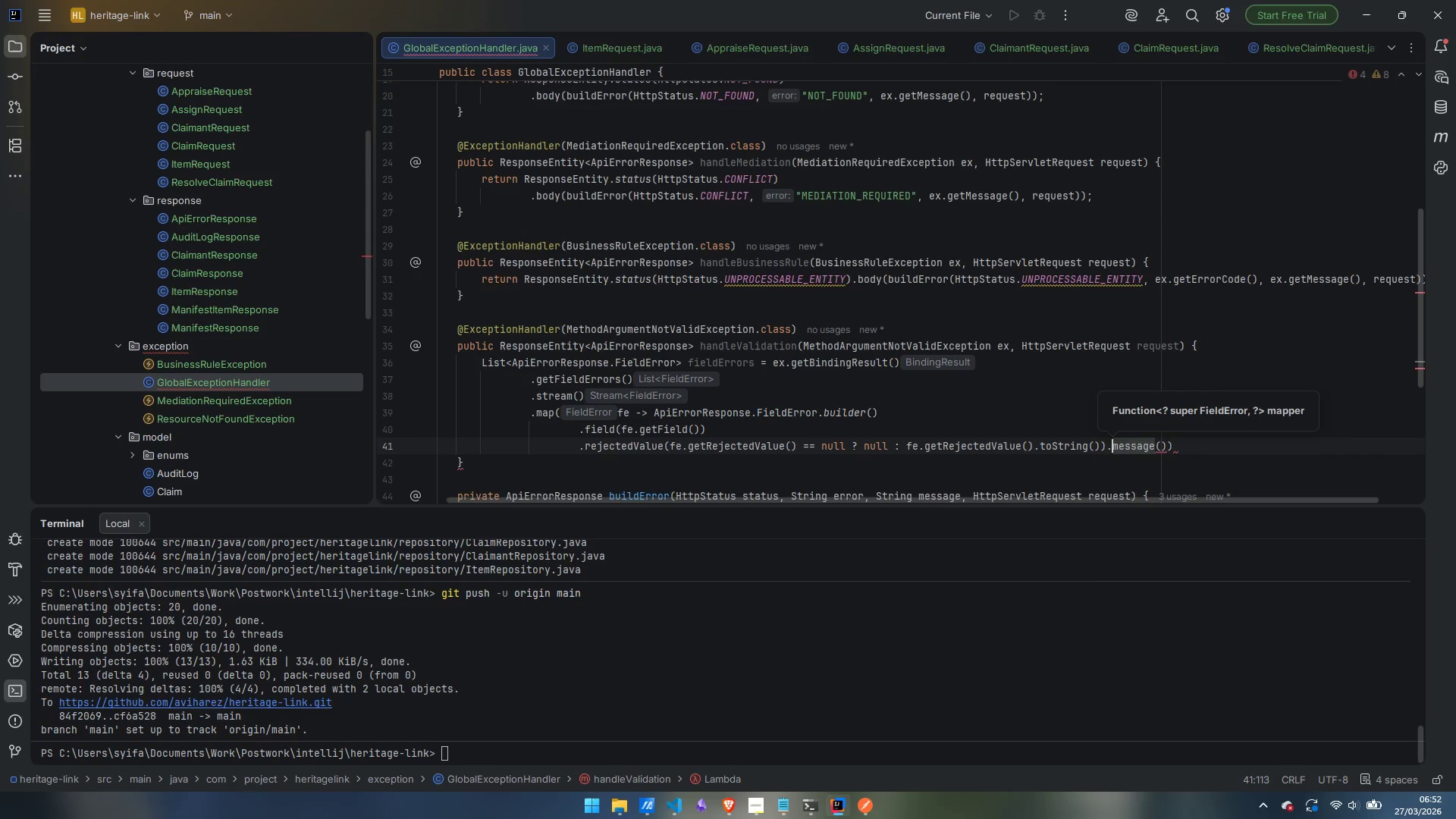 
key(ArrowLeft)
 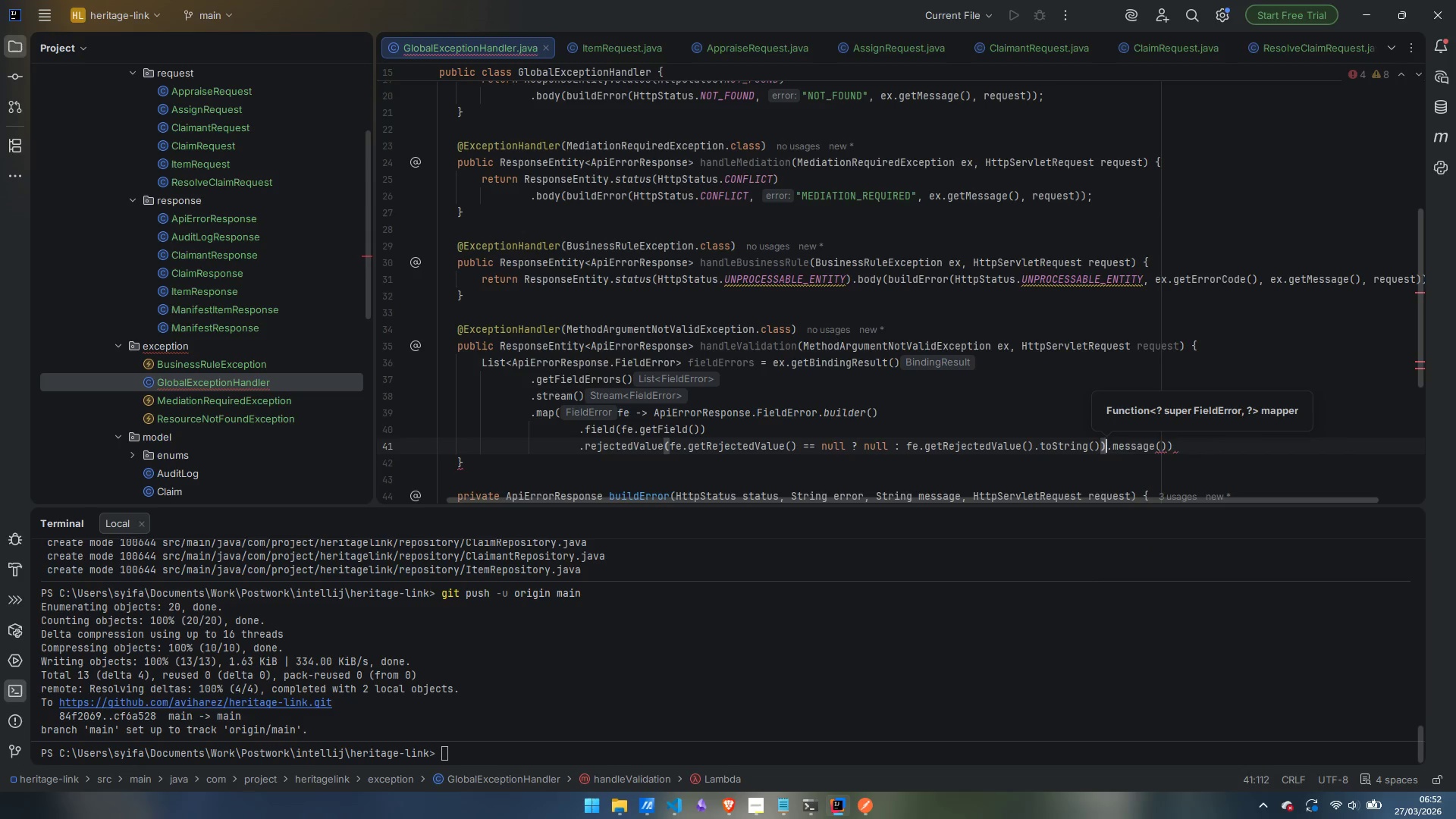 
key(Enter)
 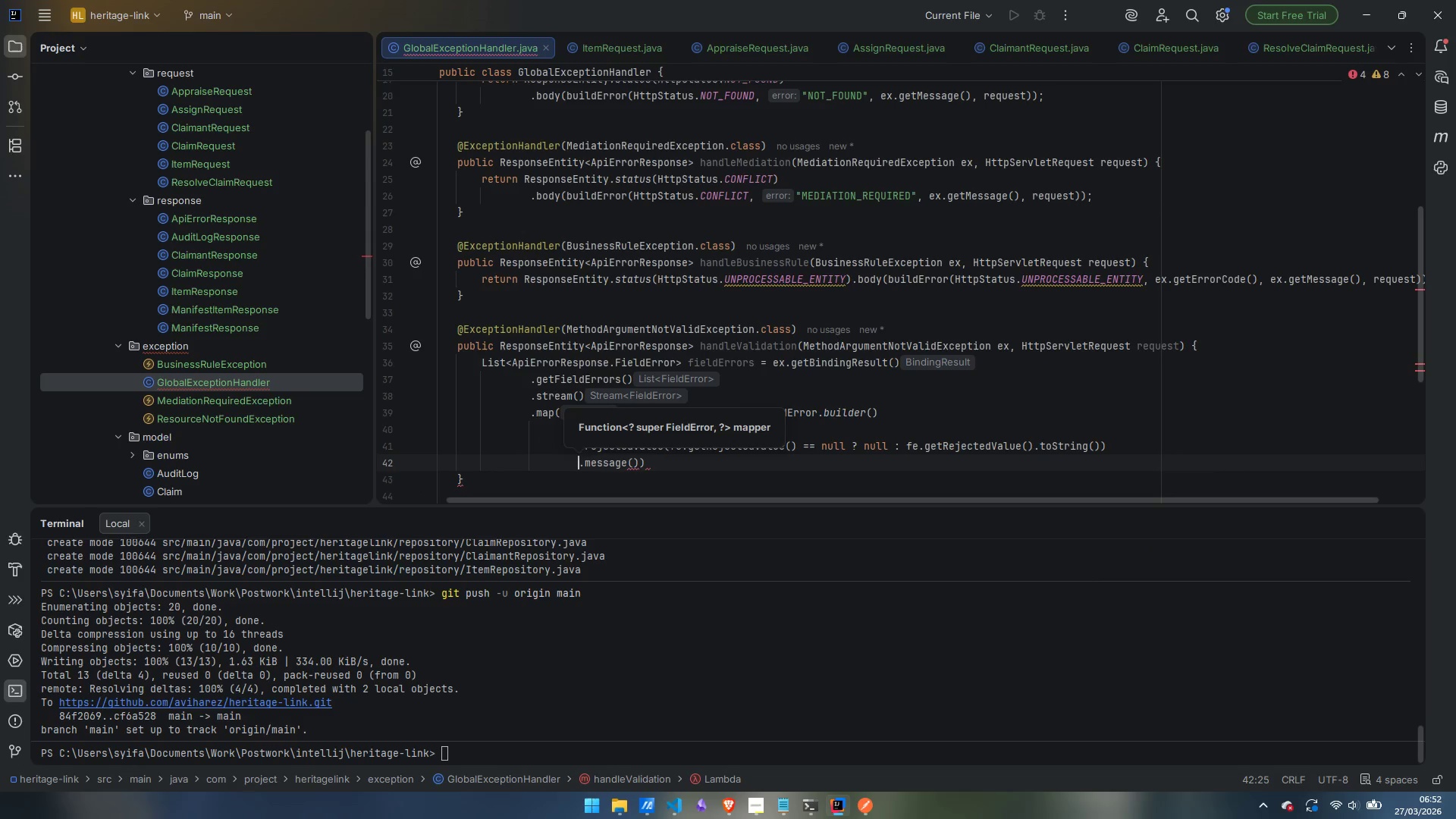 
key(Control+ArrowRight)
 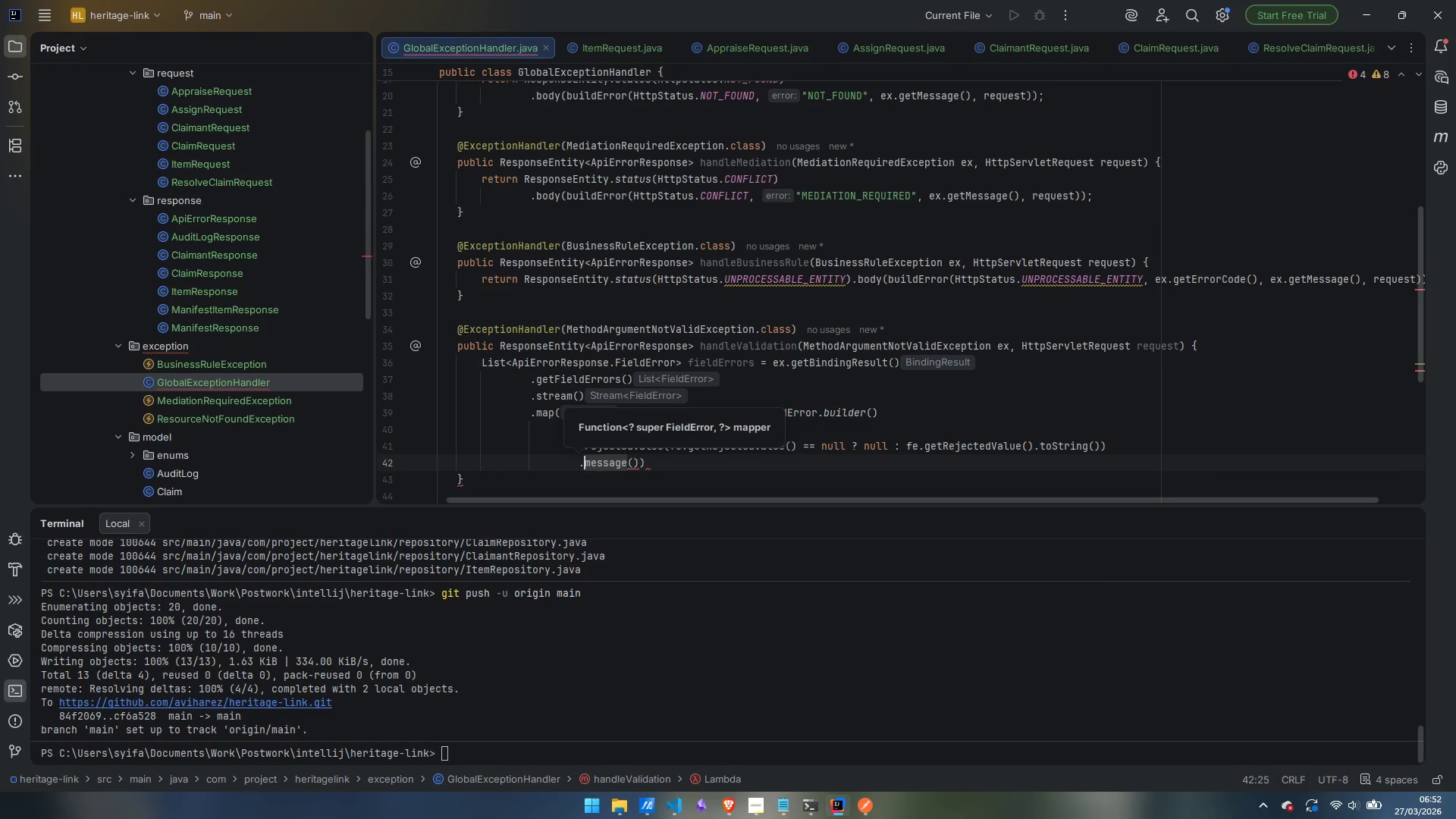 
key(Control+ArrowRight)
 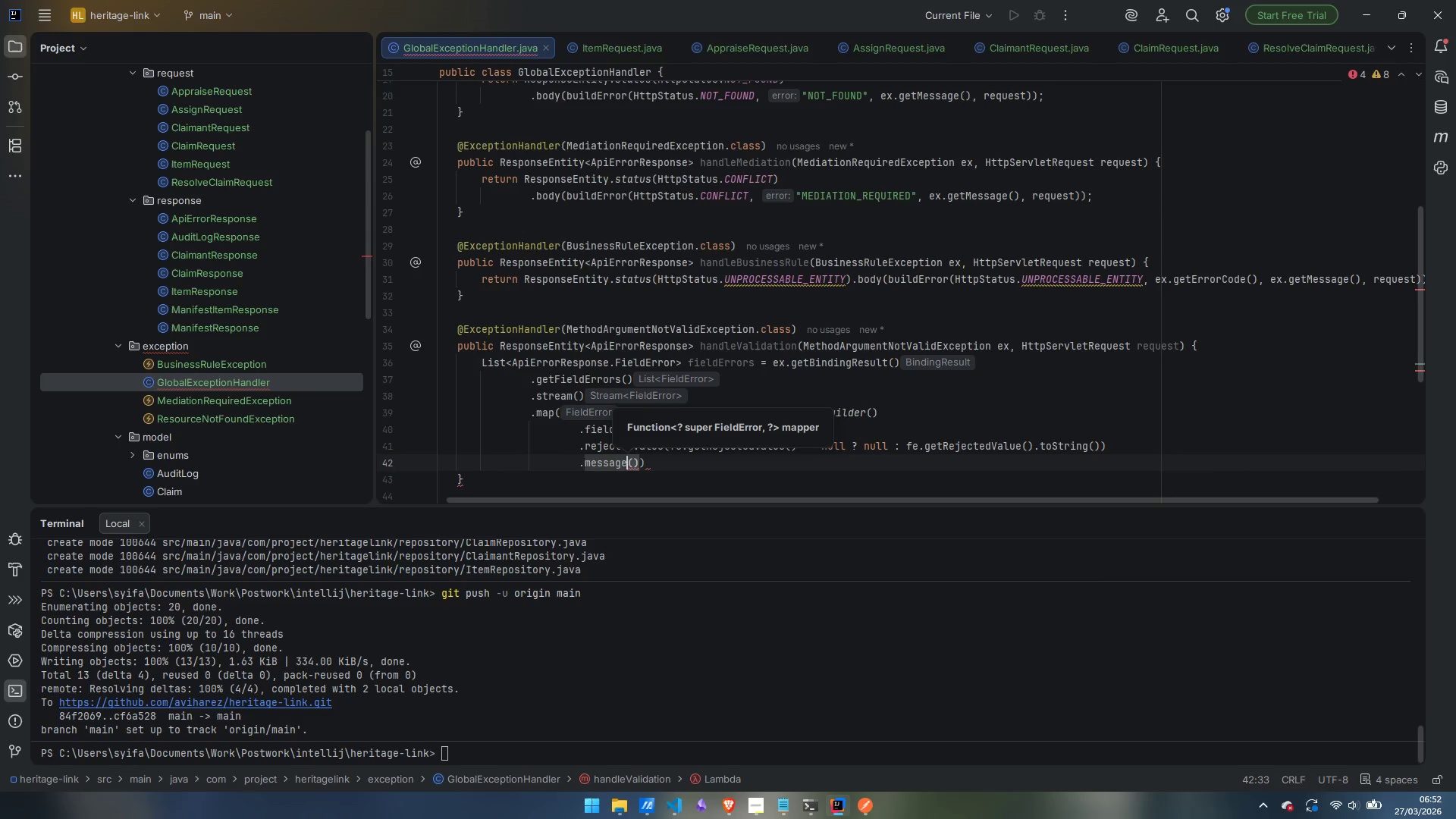 
key(ArrowRight)
 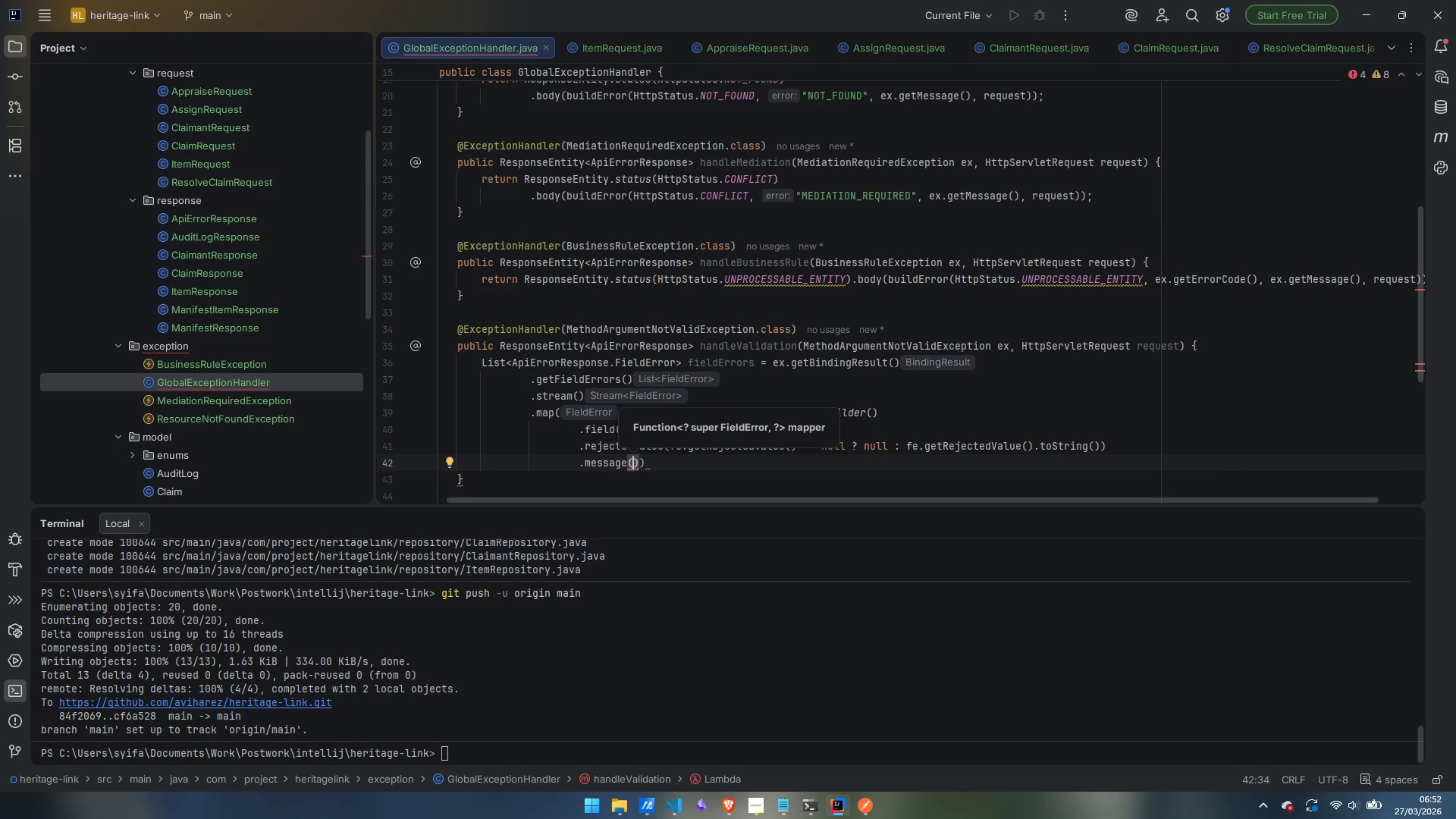 
type(fe.getDefa)
 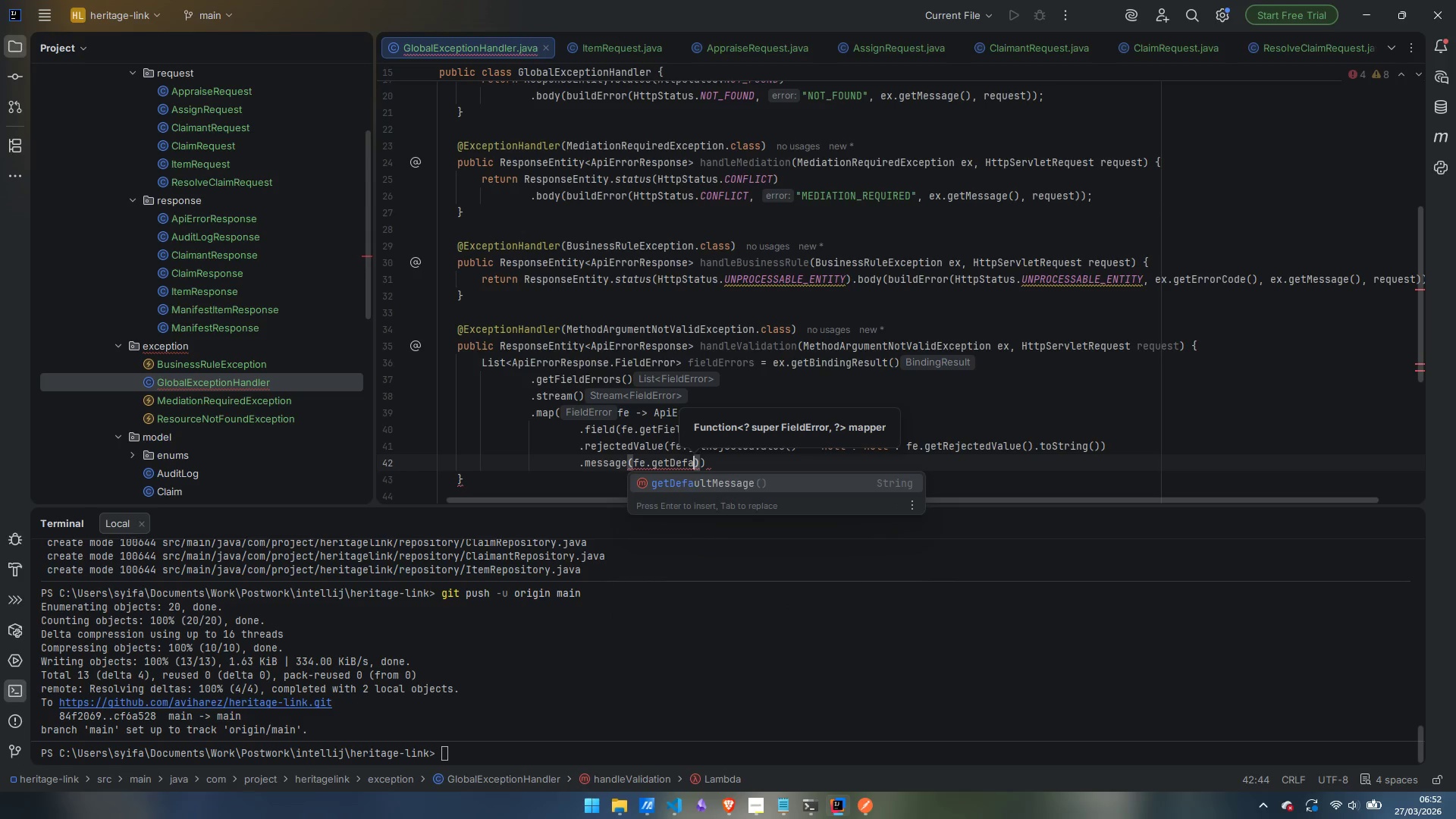 
 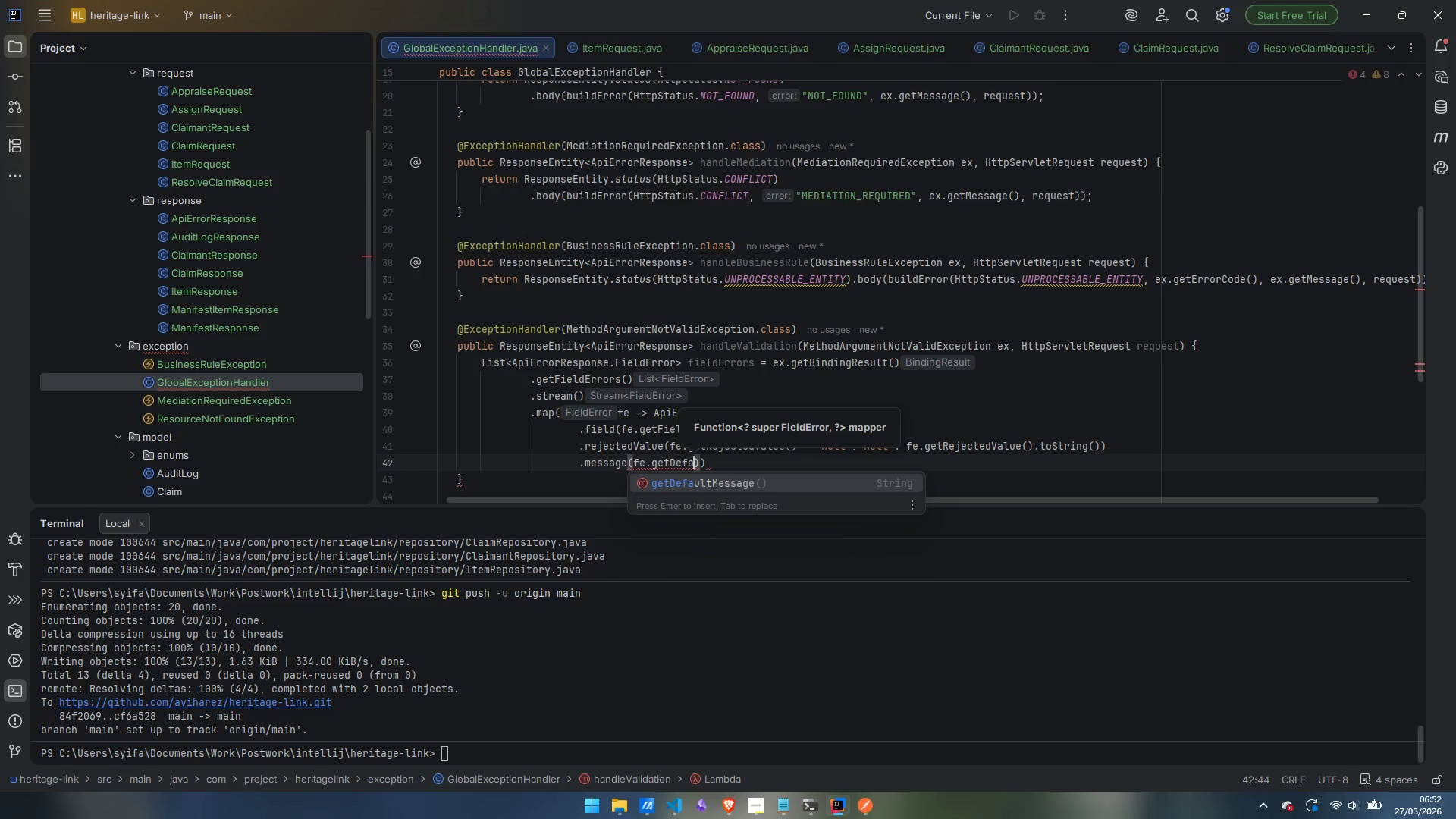 
key(Enter)
 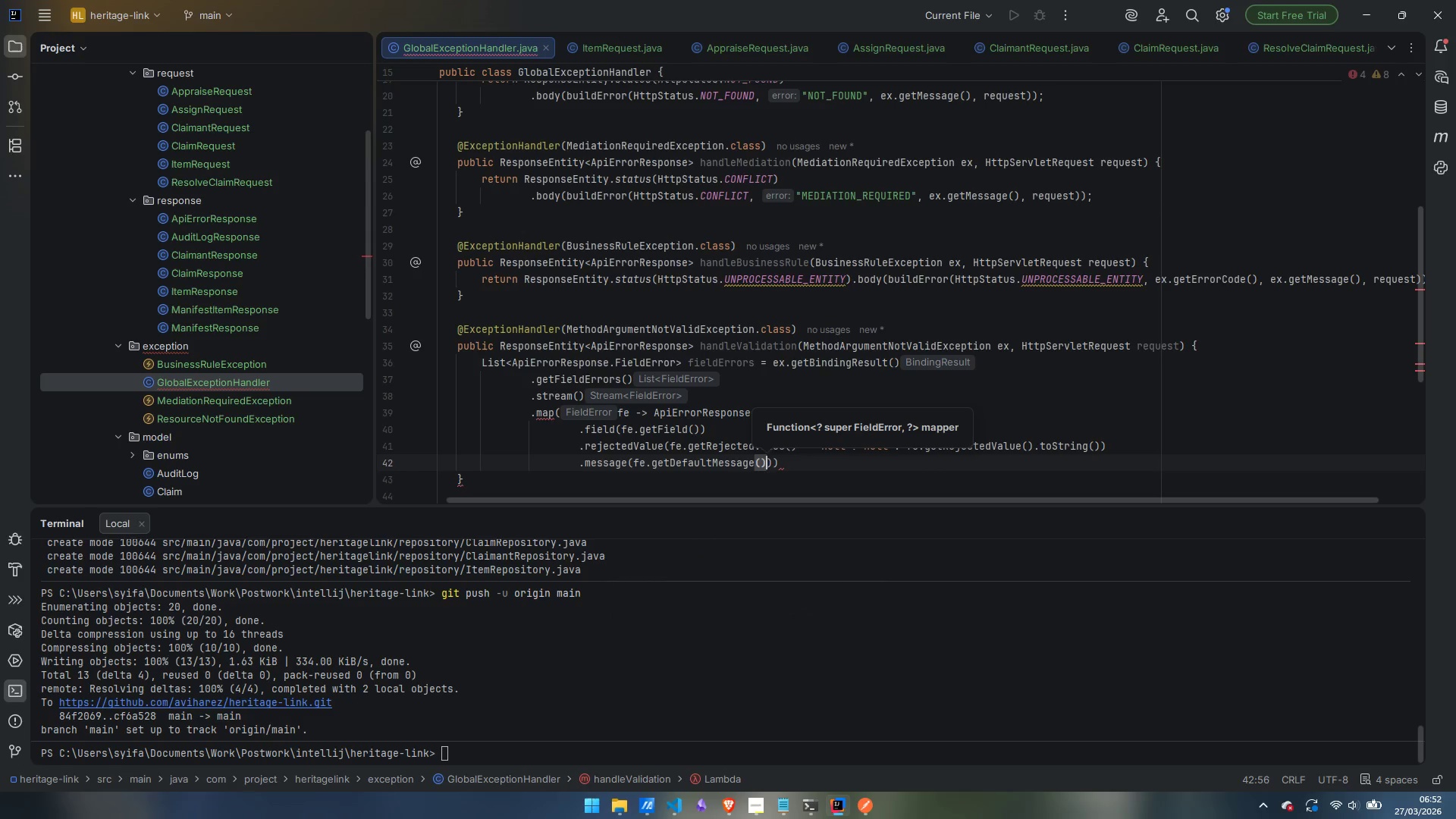 
key(ArrowRight)
 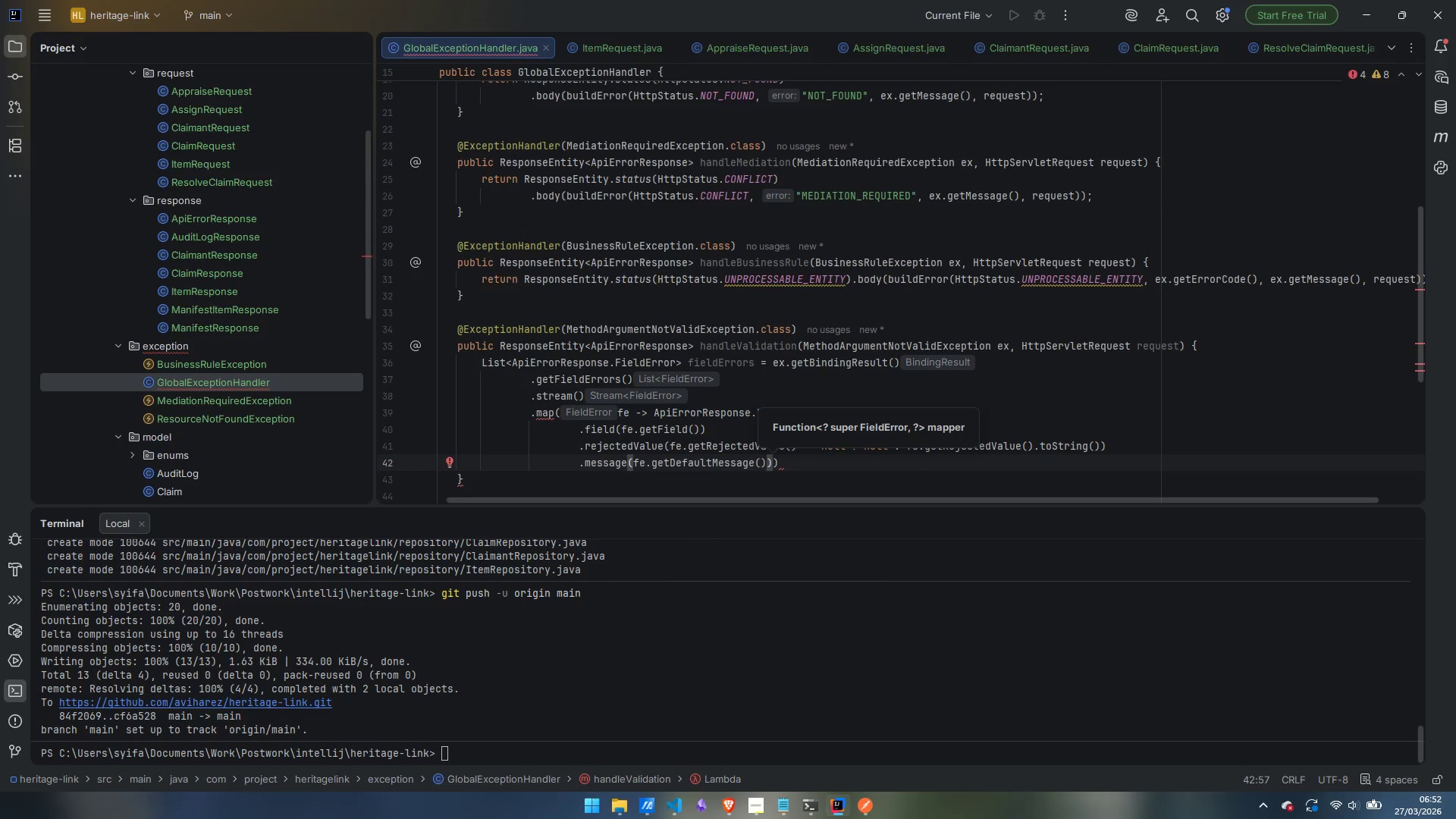 
key(Period)
 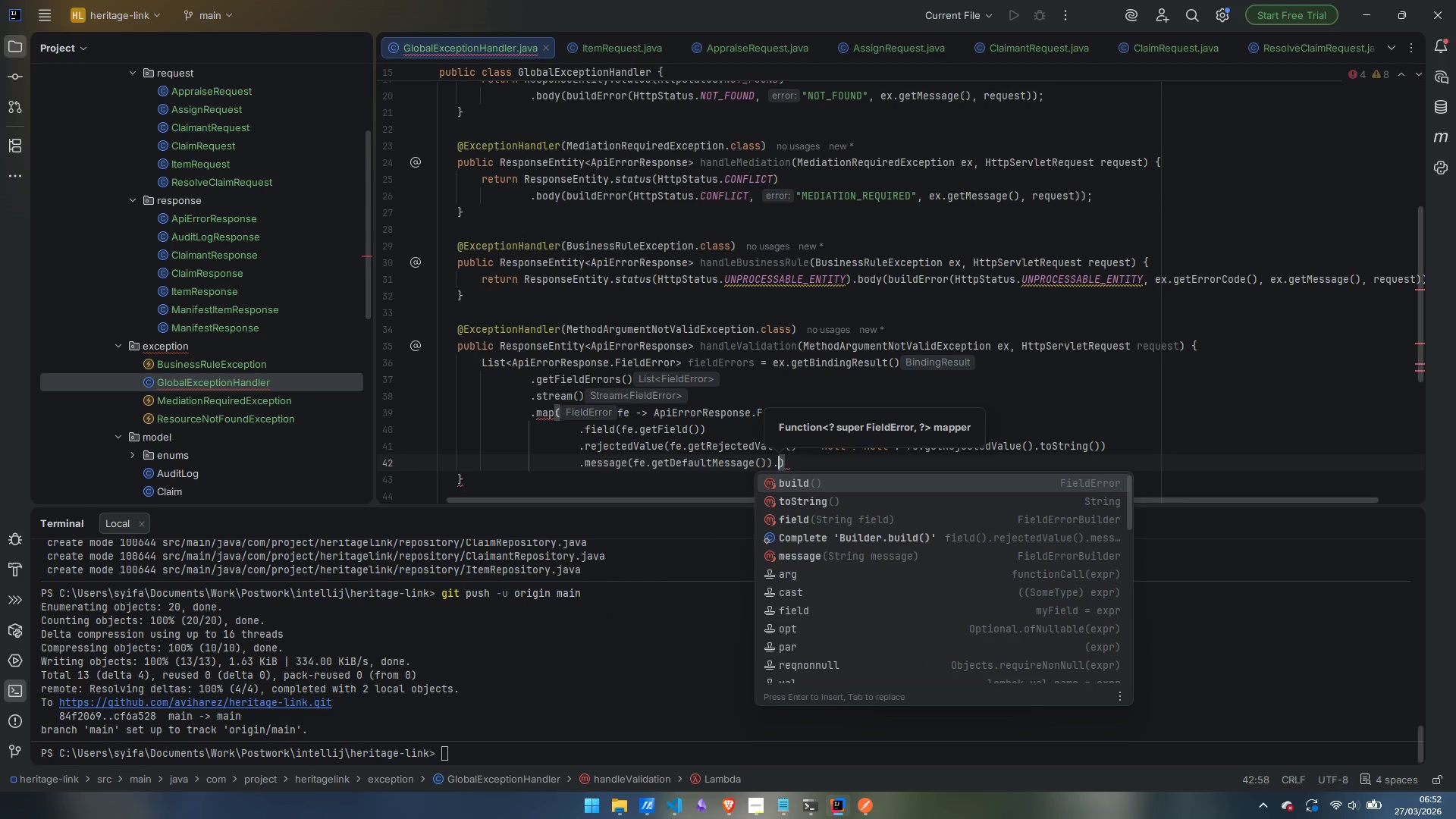 
key(B)
 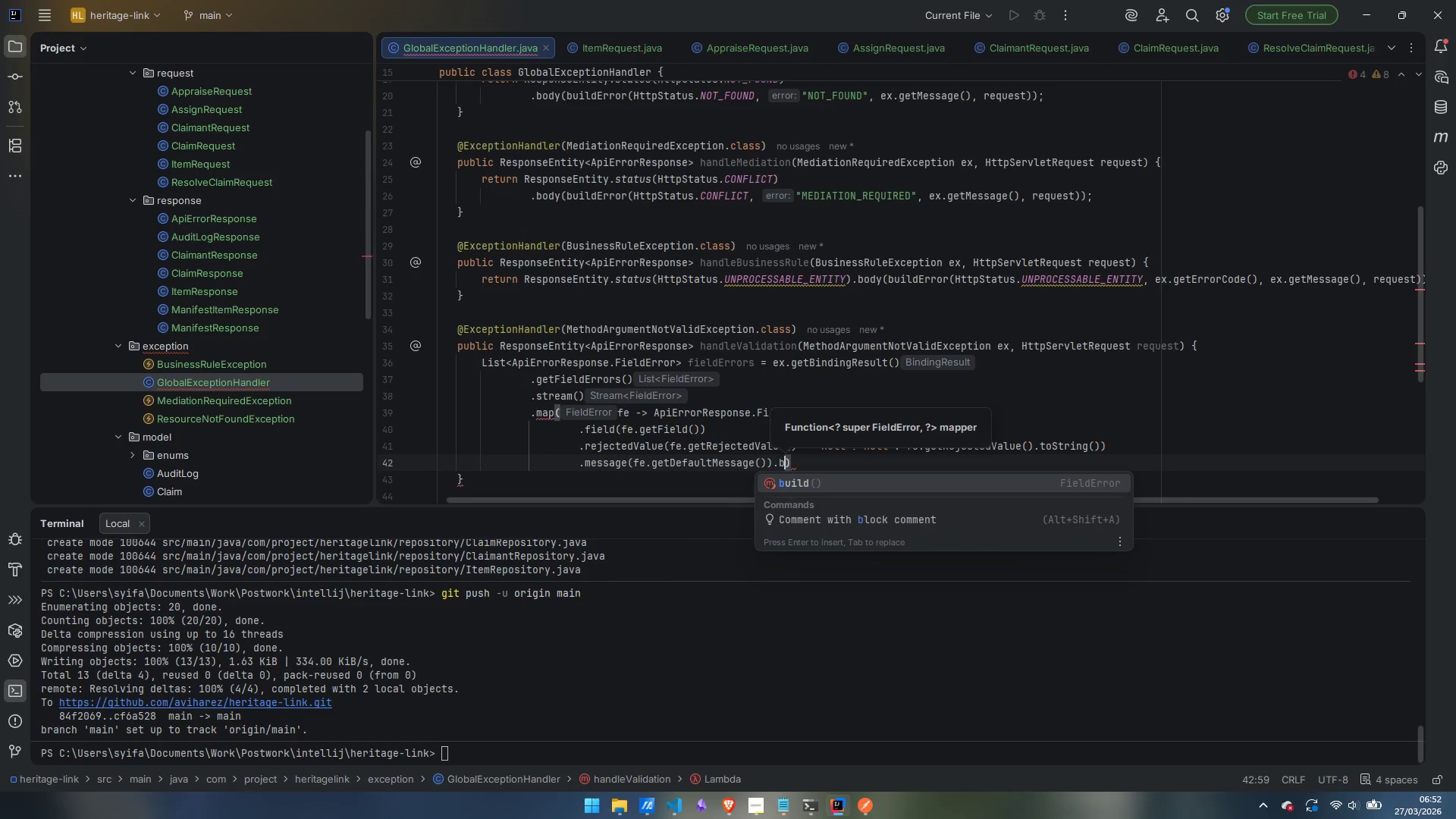 
key(Enter)
 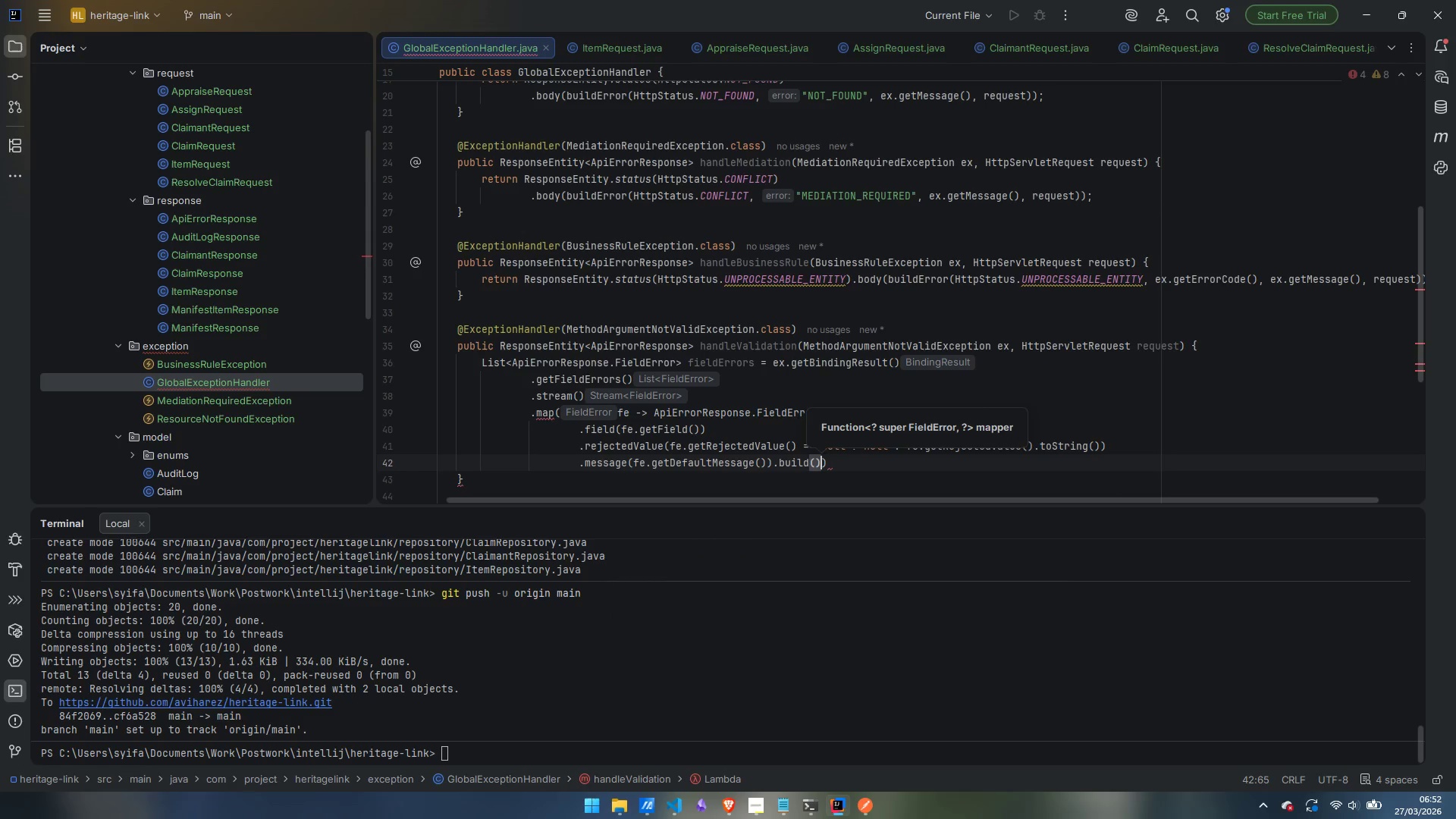 
key(Control+ArrowLeft)
 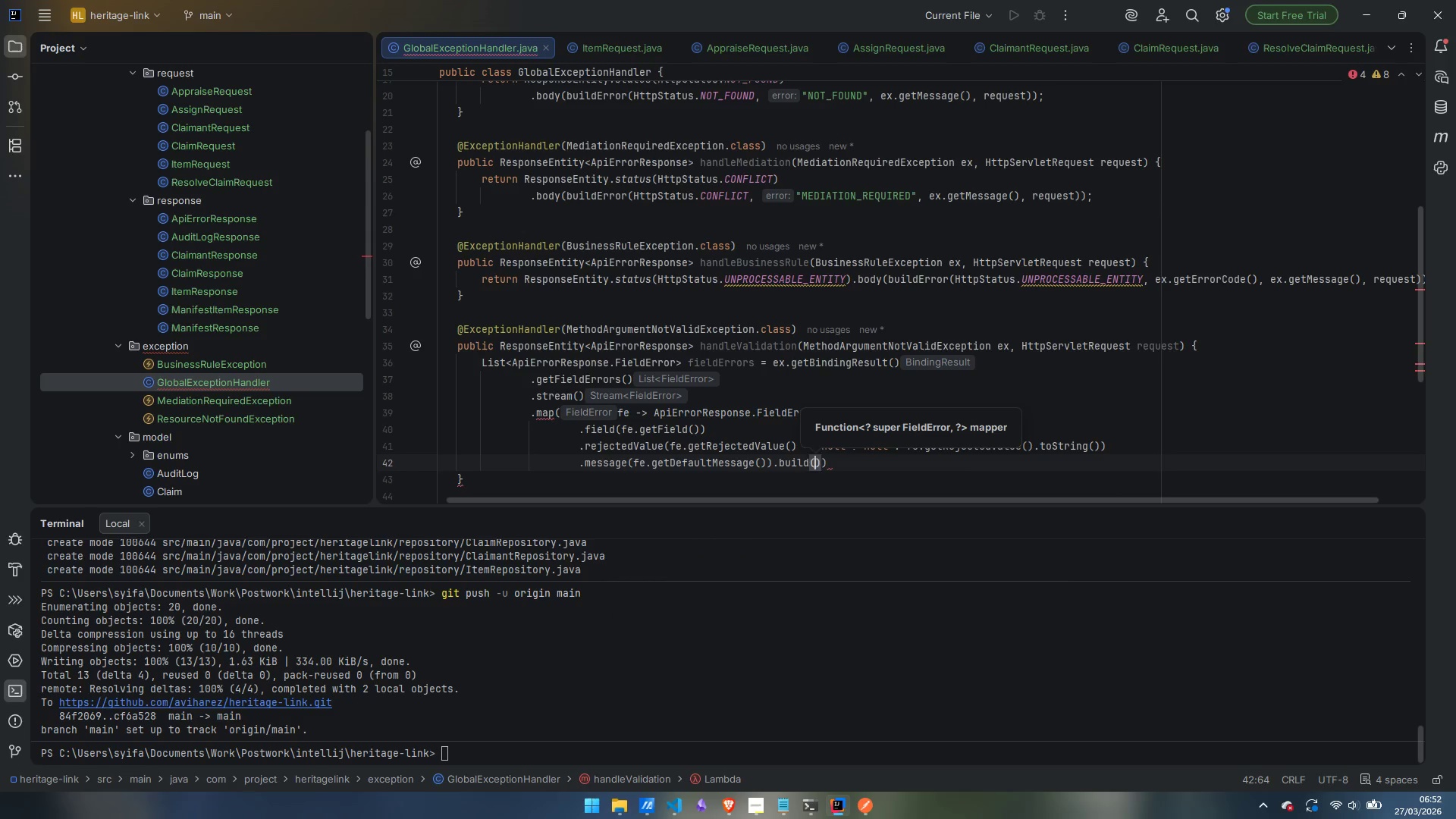 
key(Control+ArrowLeft)
 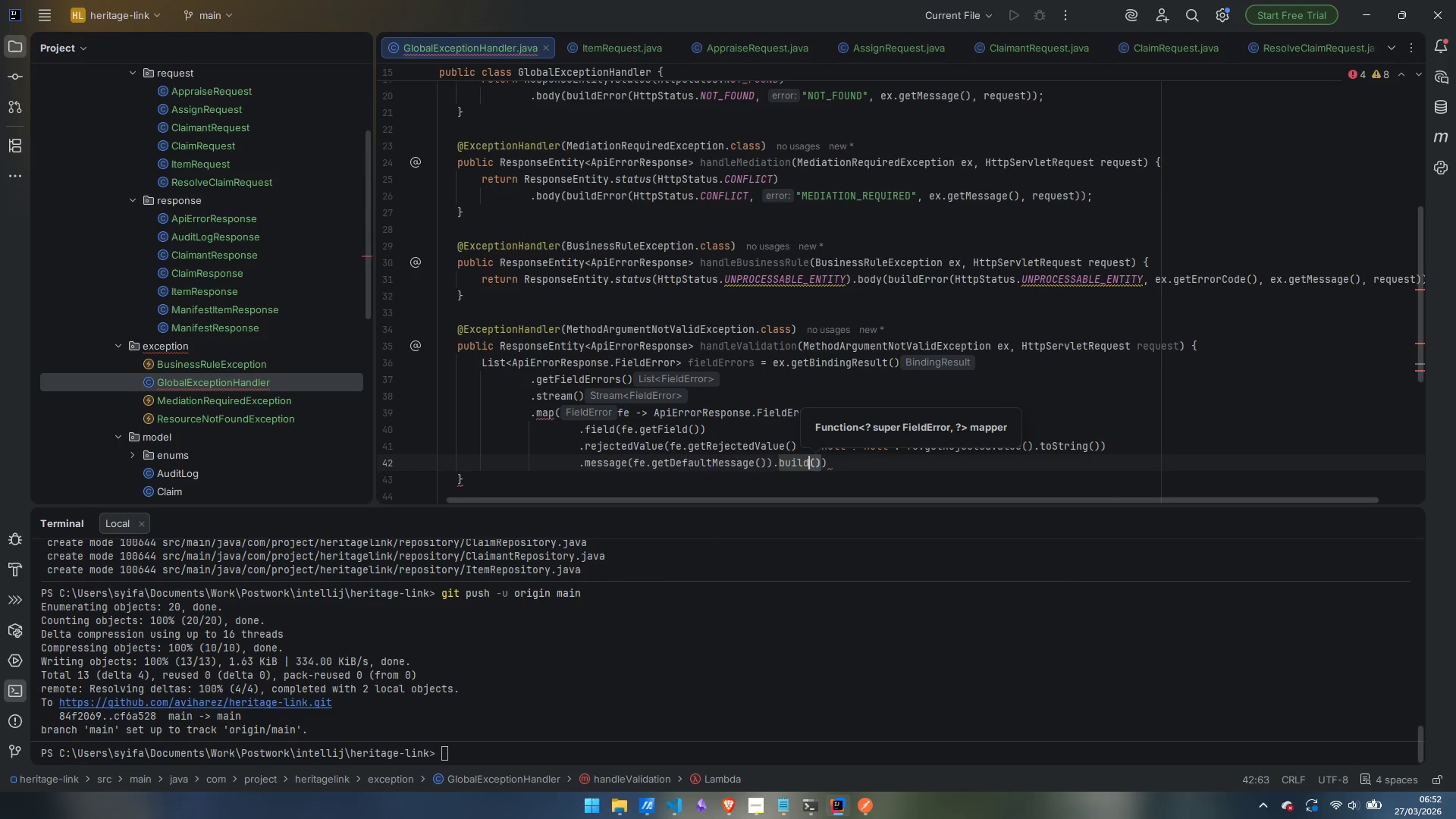 
key(Control+ArrowLeft)
 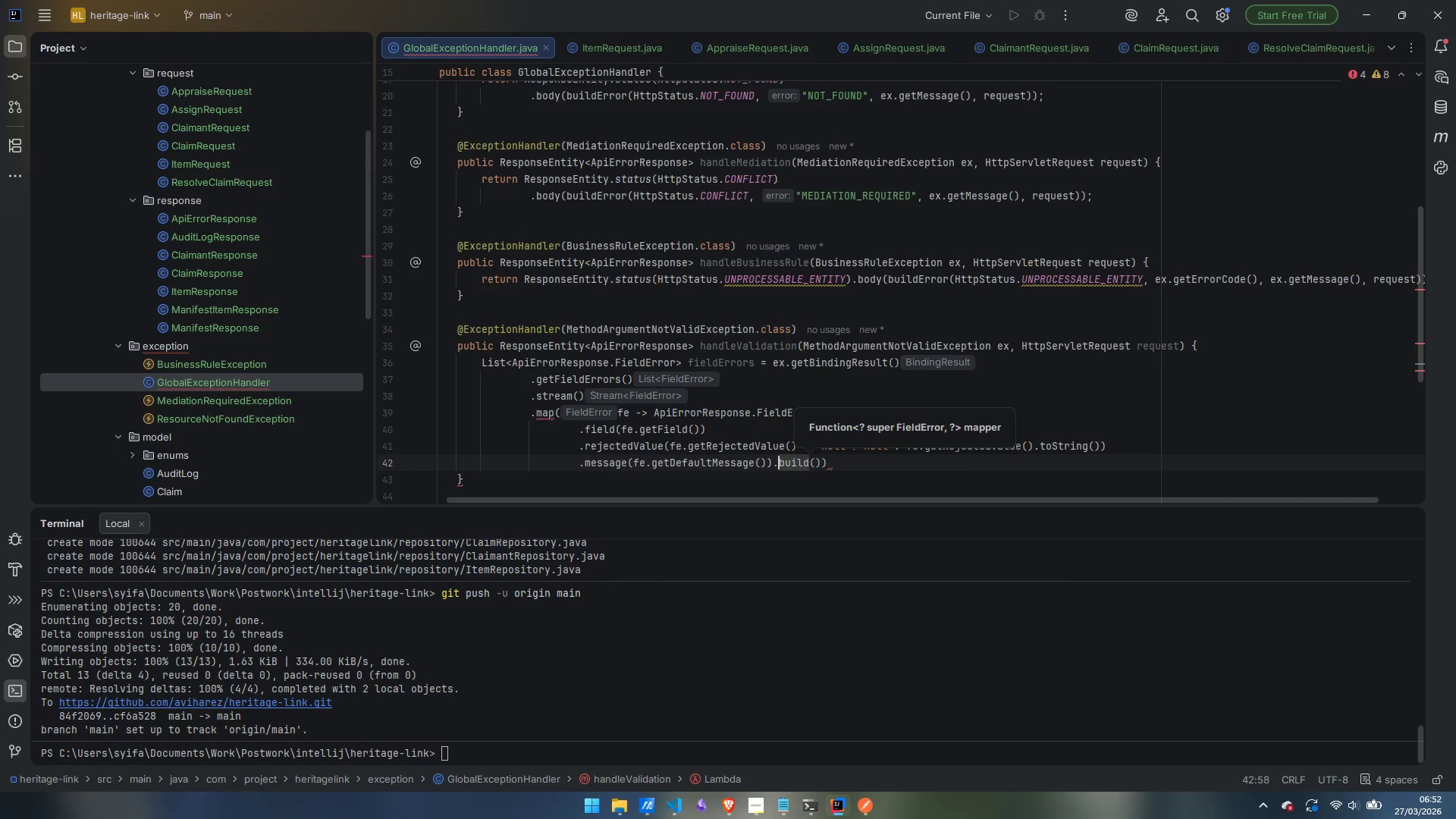 
key(ArrowLeft)
 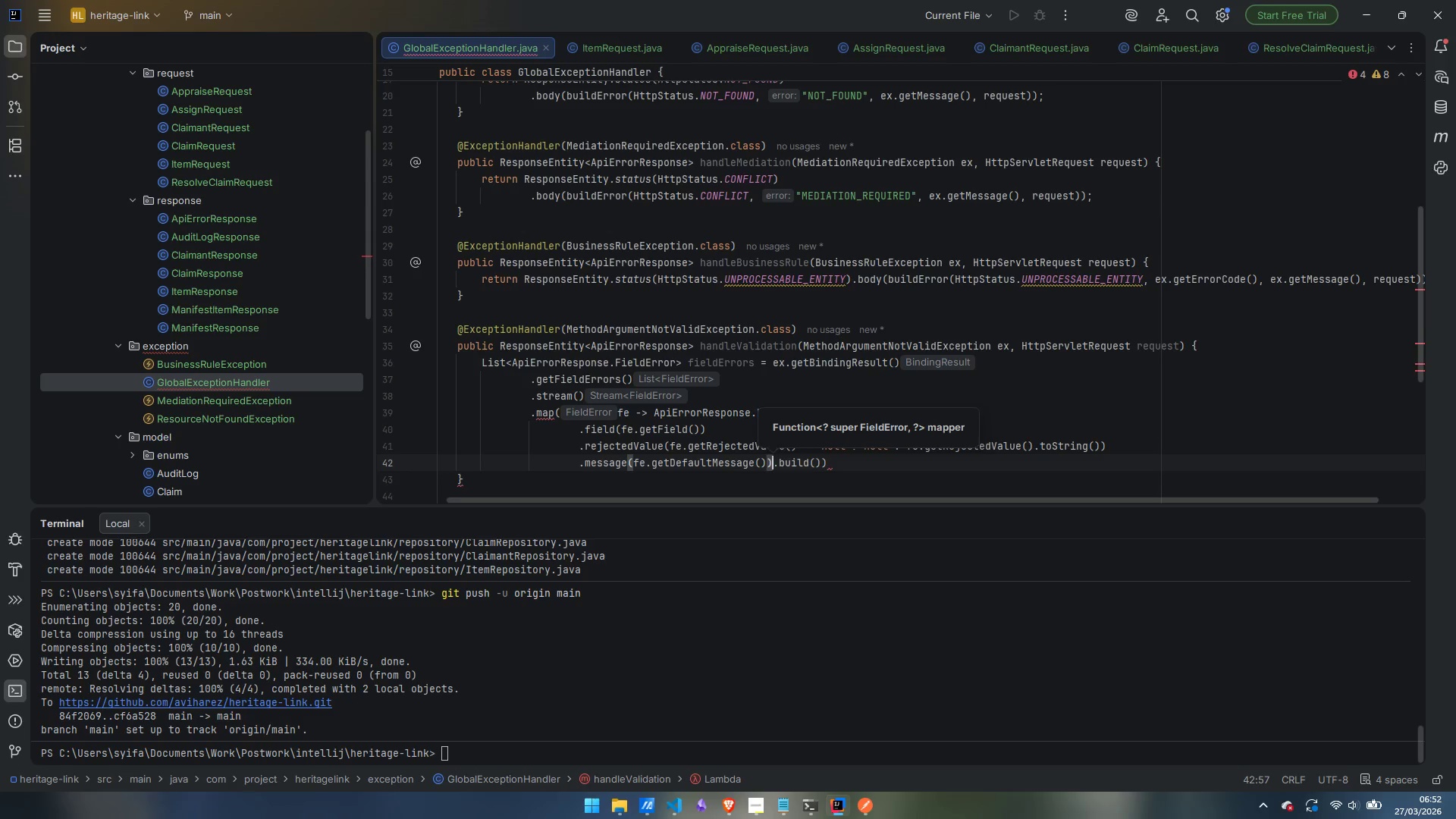 
key(Enter)
 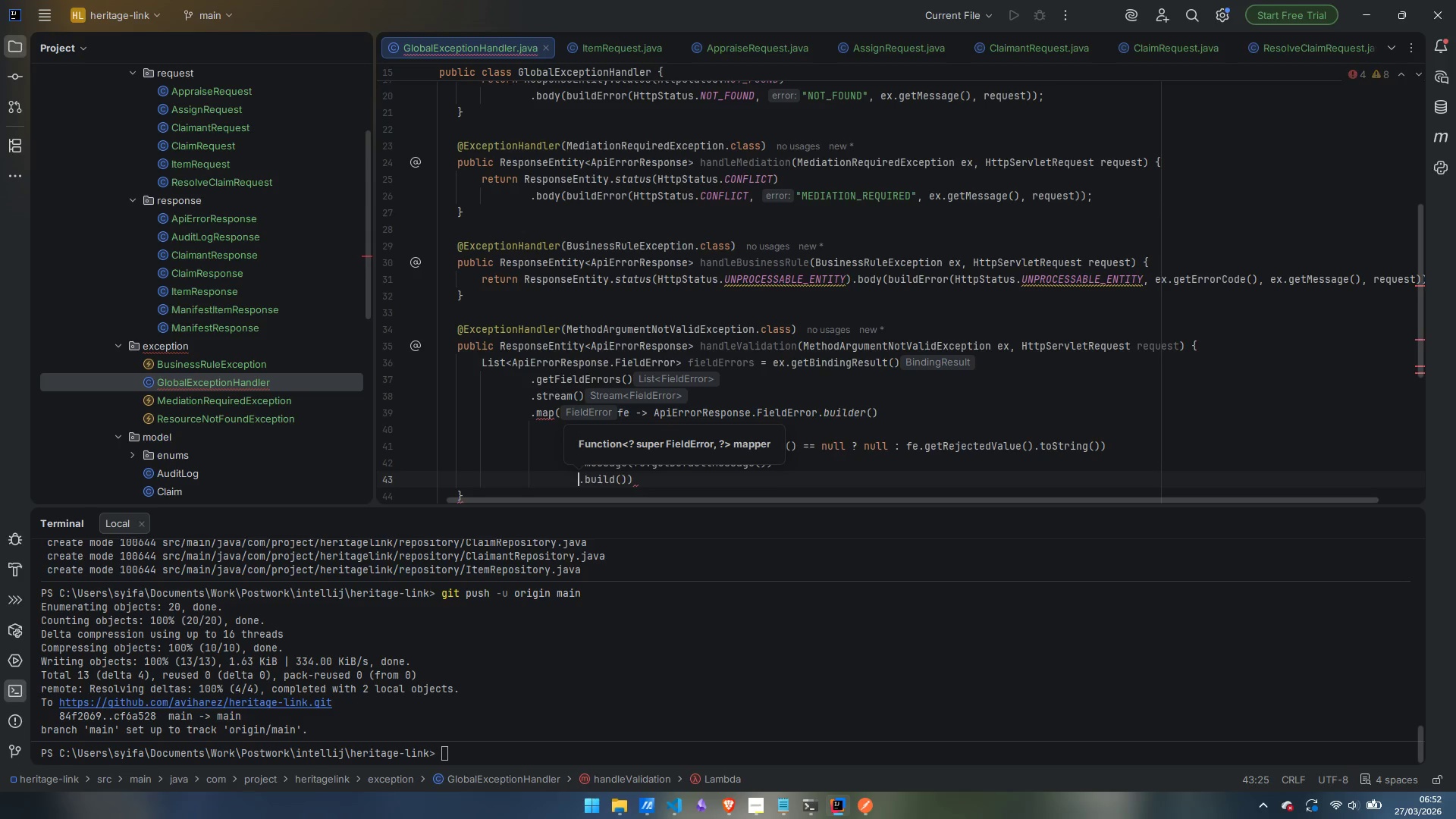 
key(Control+ArrowRight)
 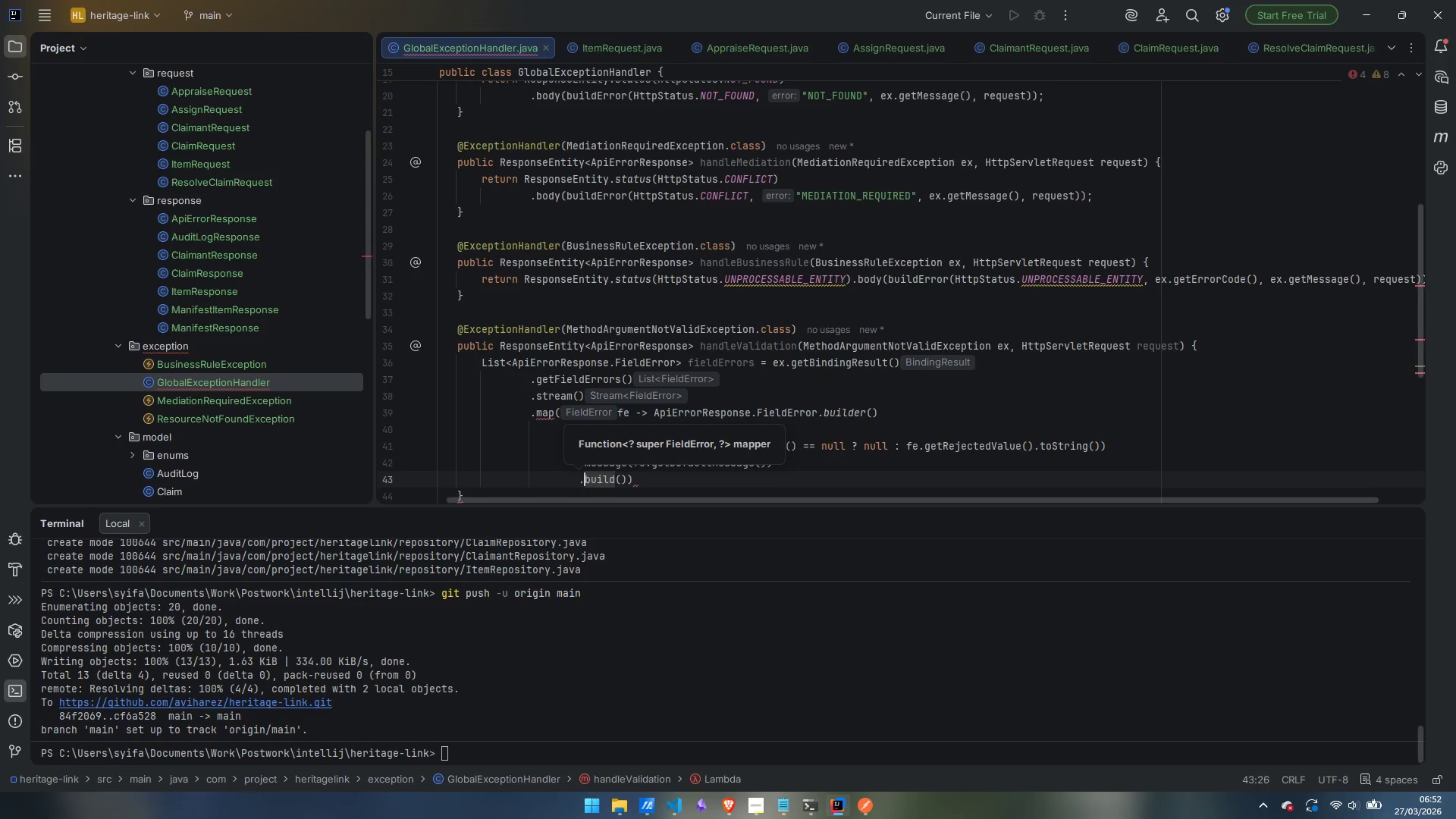 
key(Control+ArrowRight)
 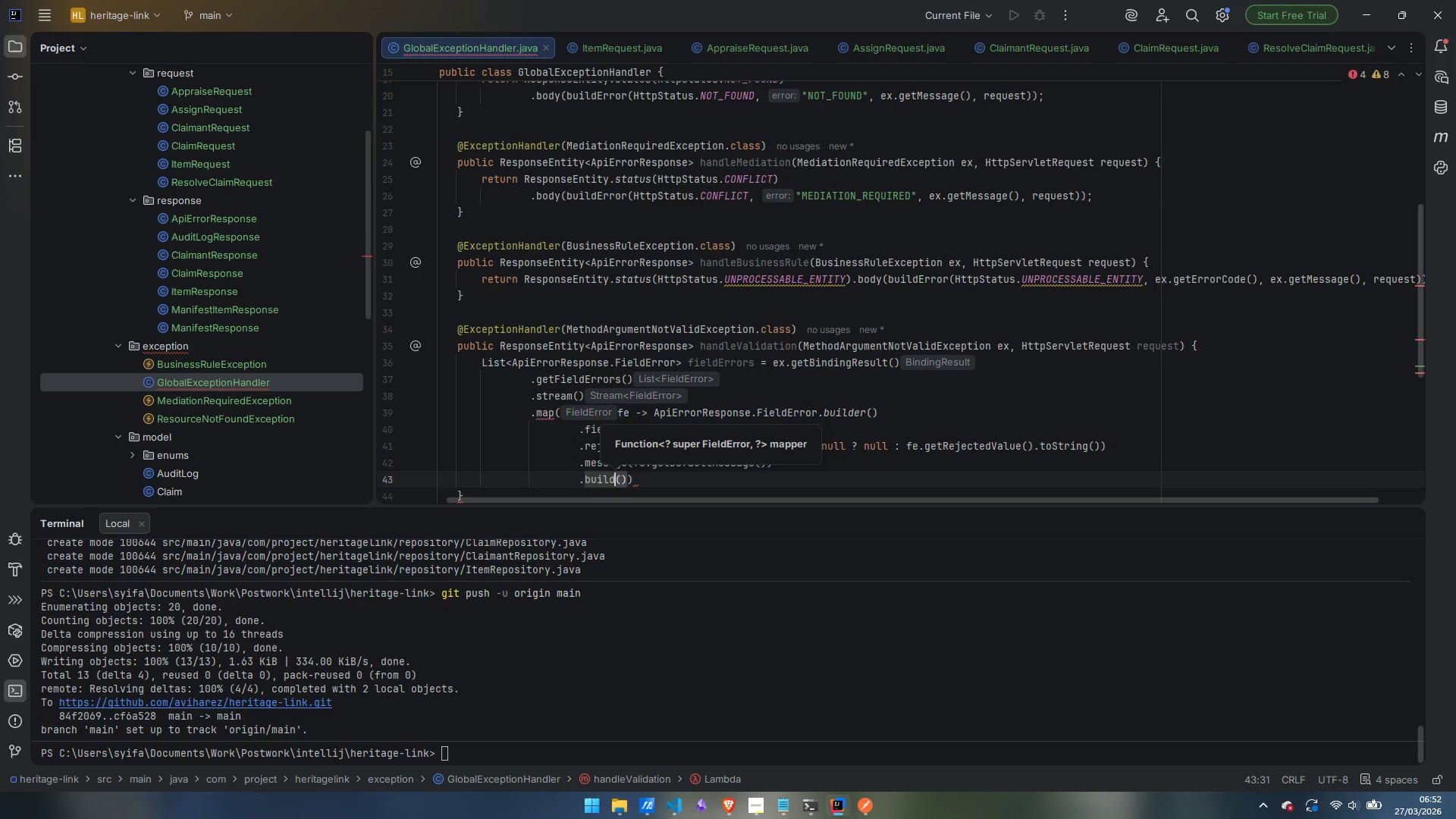 
key(ArrowRight)
 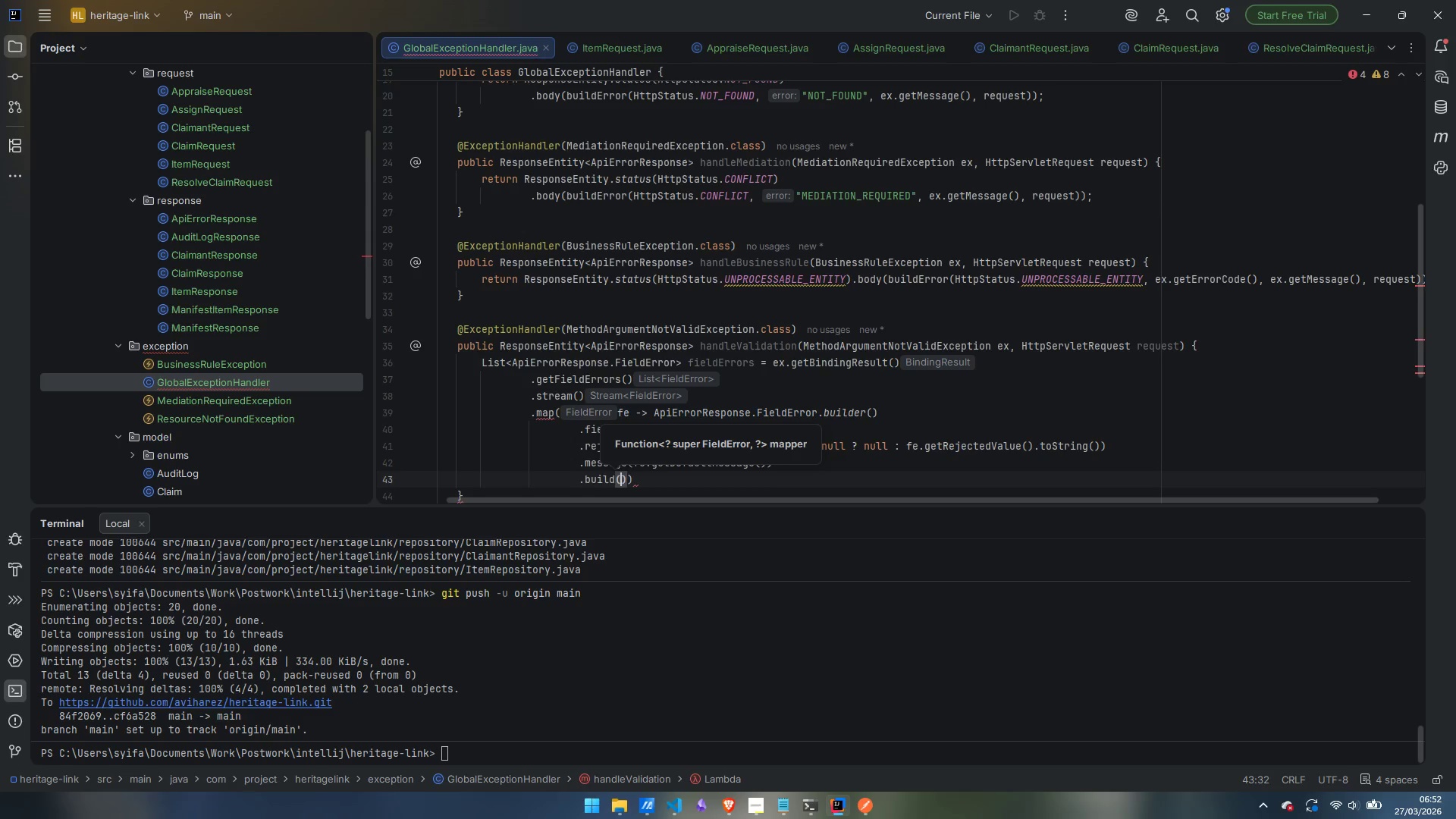 
key(ArrowRight)
 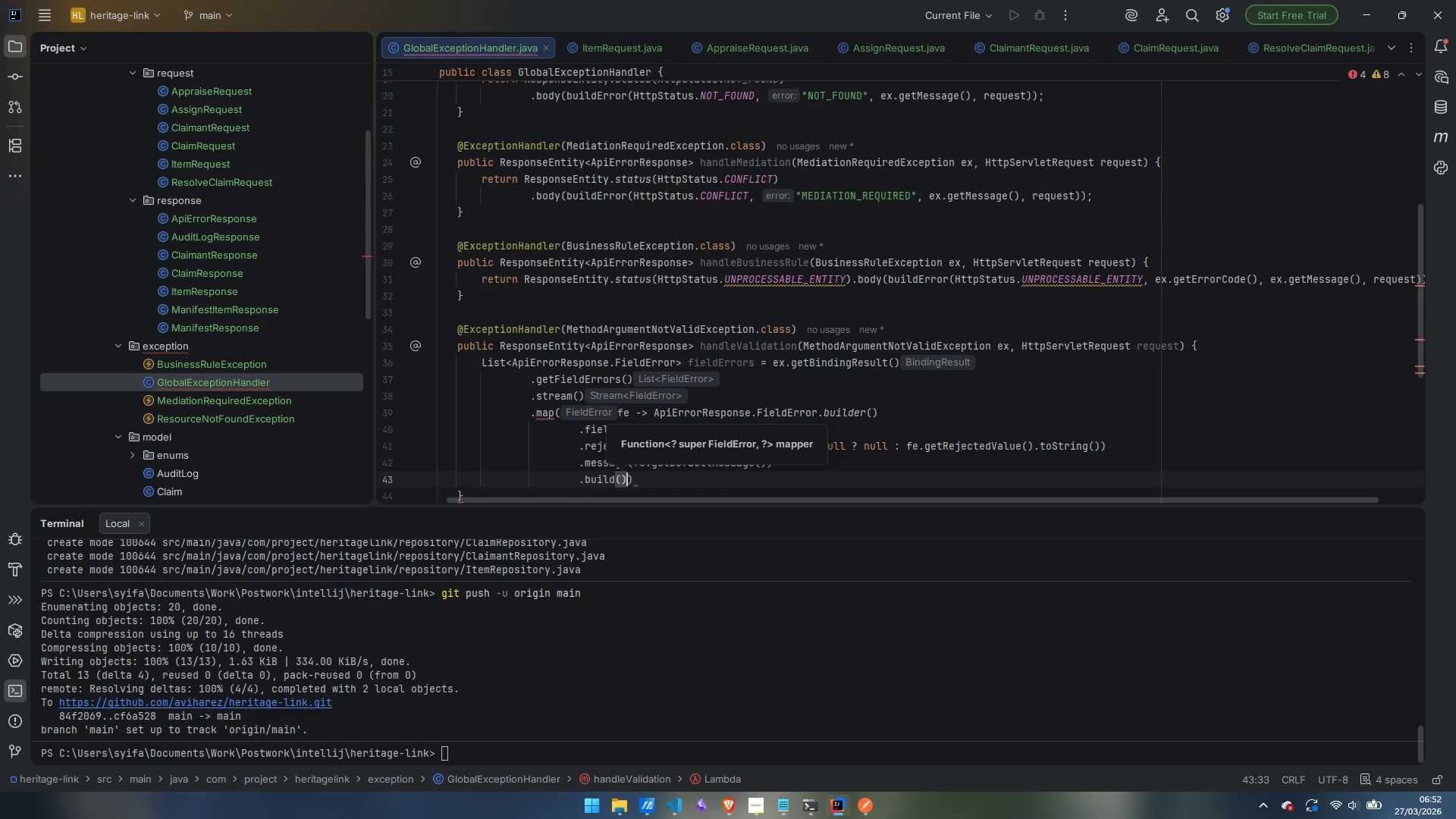 
key(ArrowRight)
 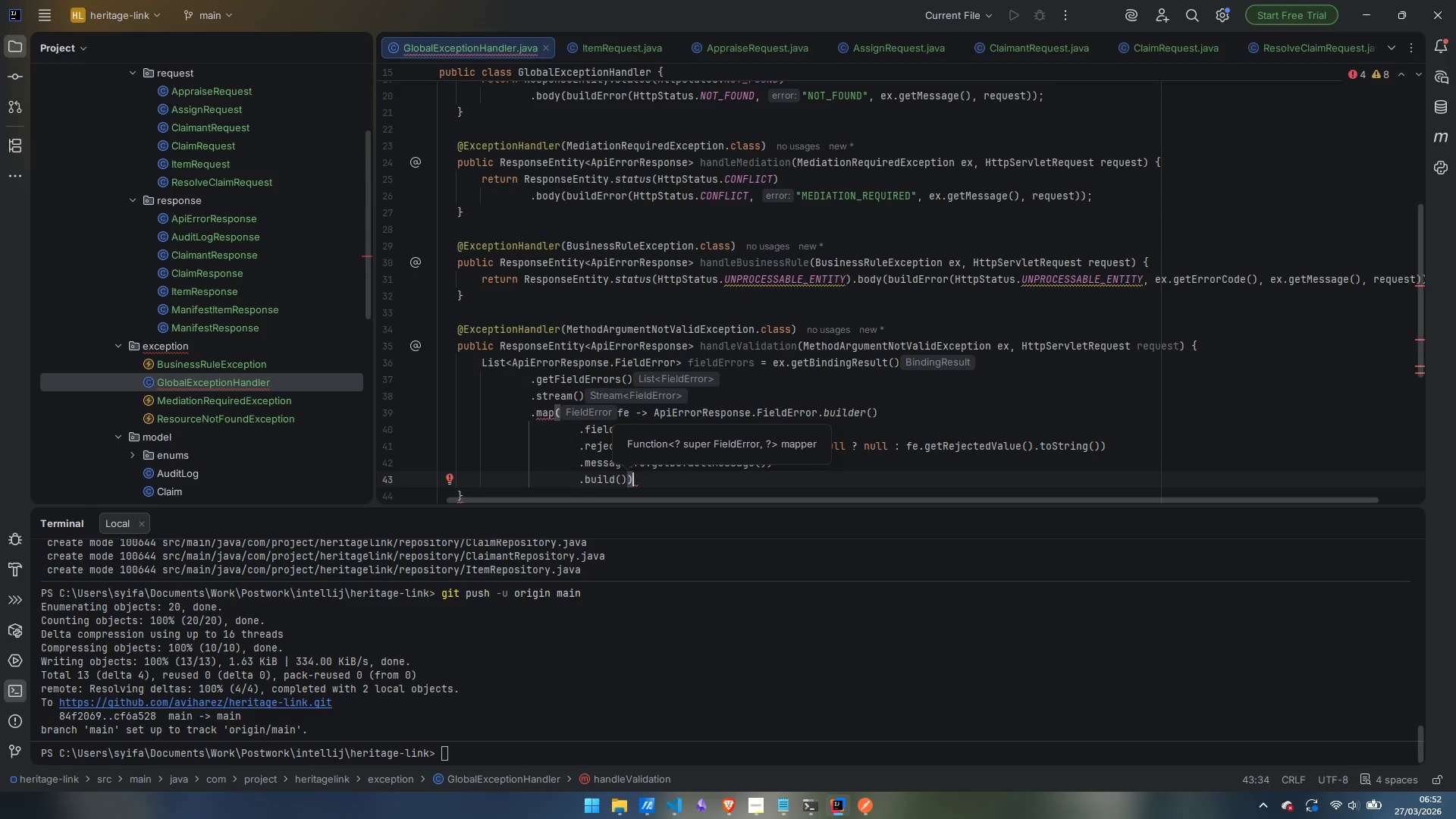 
wait(8.31)
 